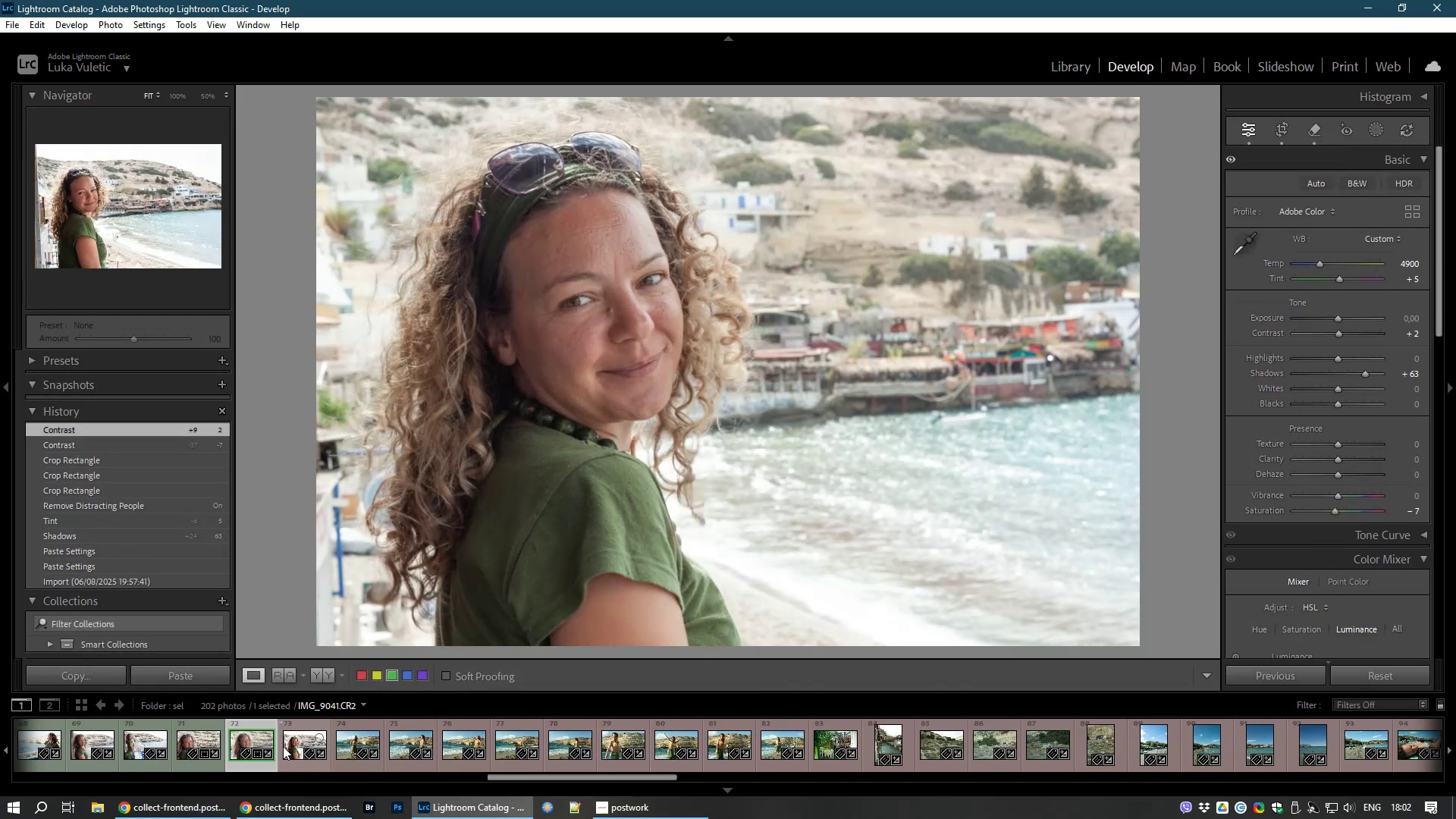 
left_click([295, 752])
 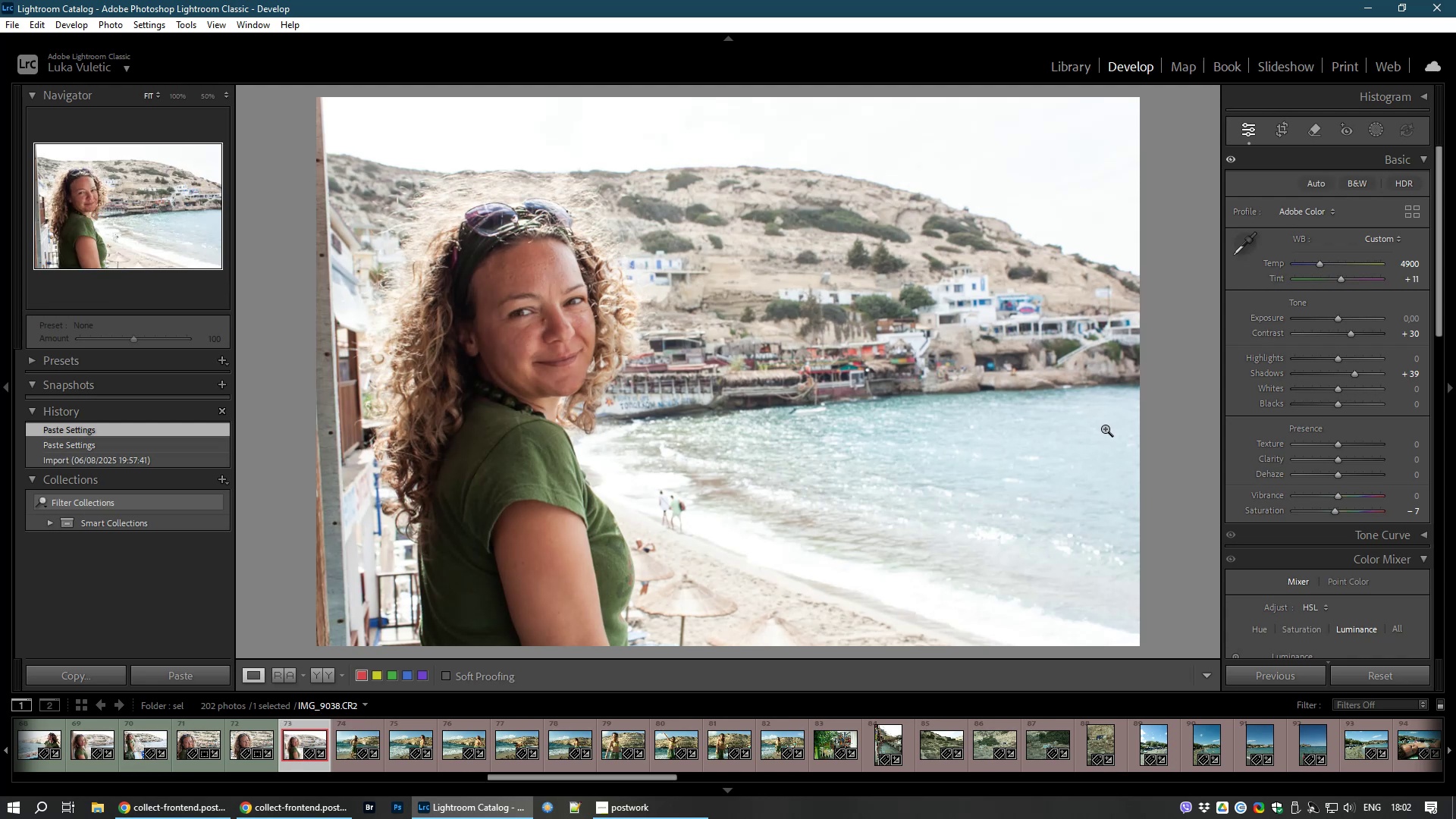 
wait(7.45)
 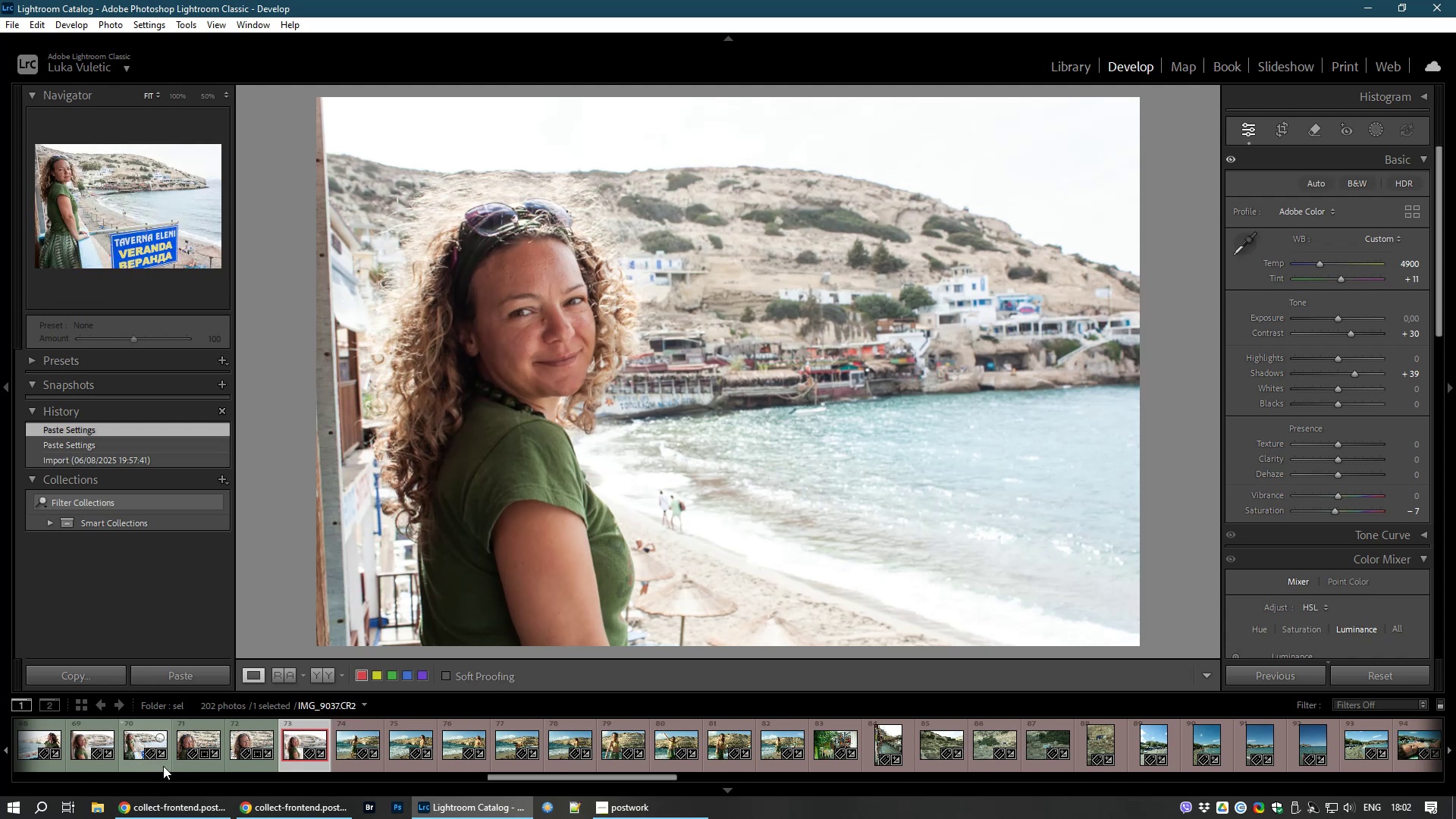 
left_click_drag(start_coordinate=[1355, 374], to_coordinate=[1361, 375])
 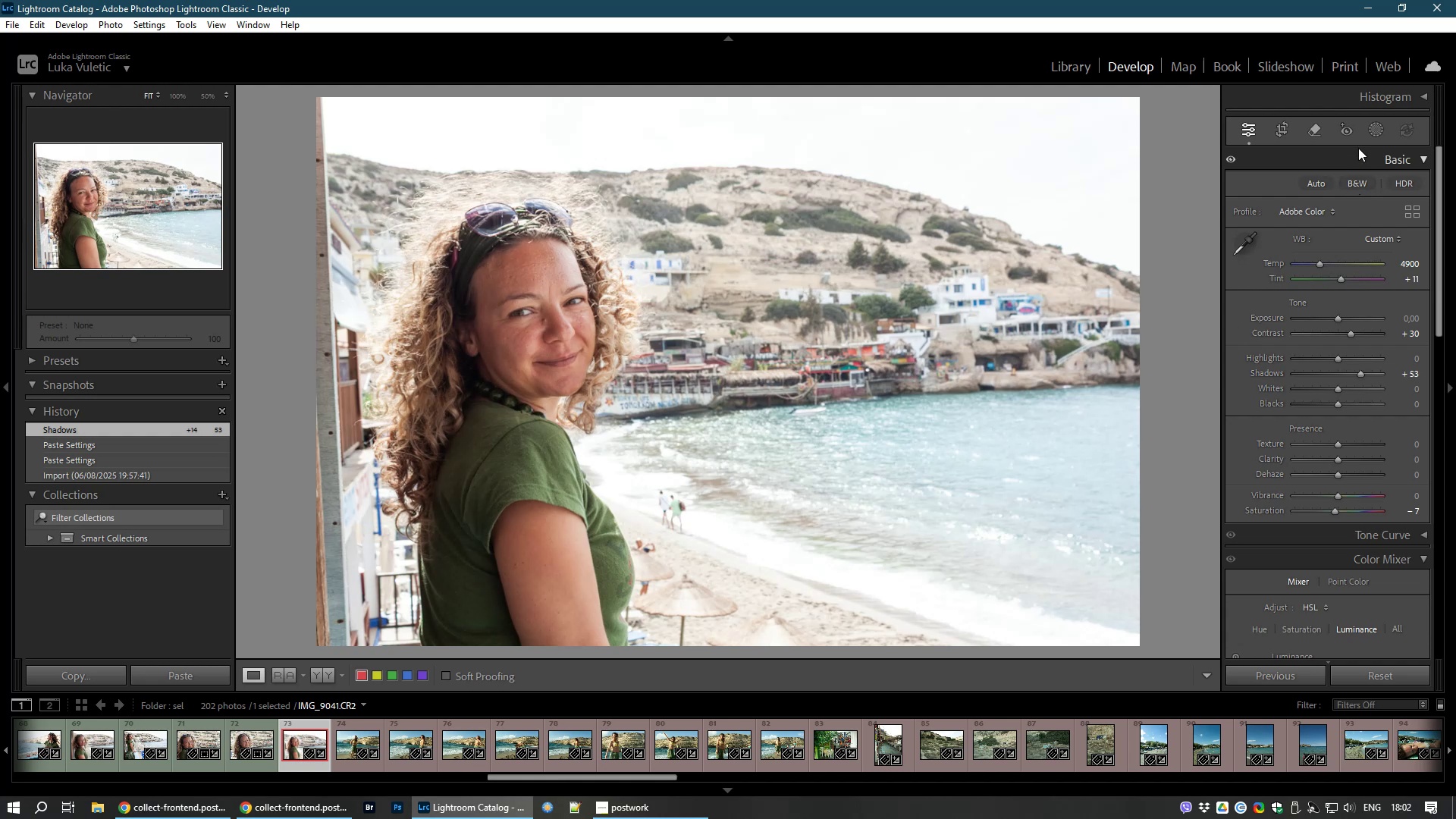 
left_click([1318, 133])
 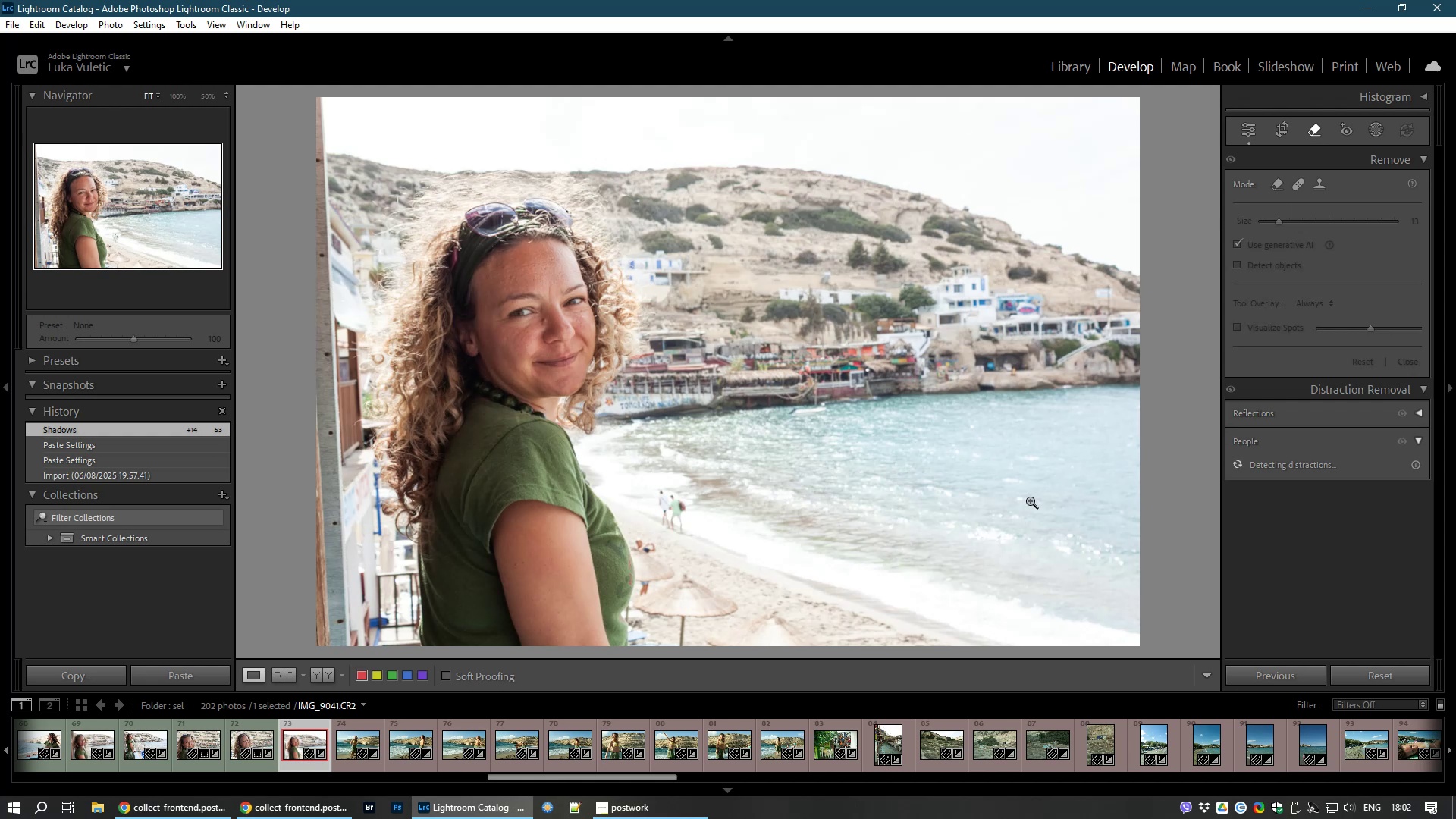 
wait(18.84)
 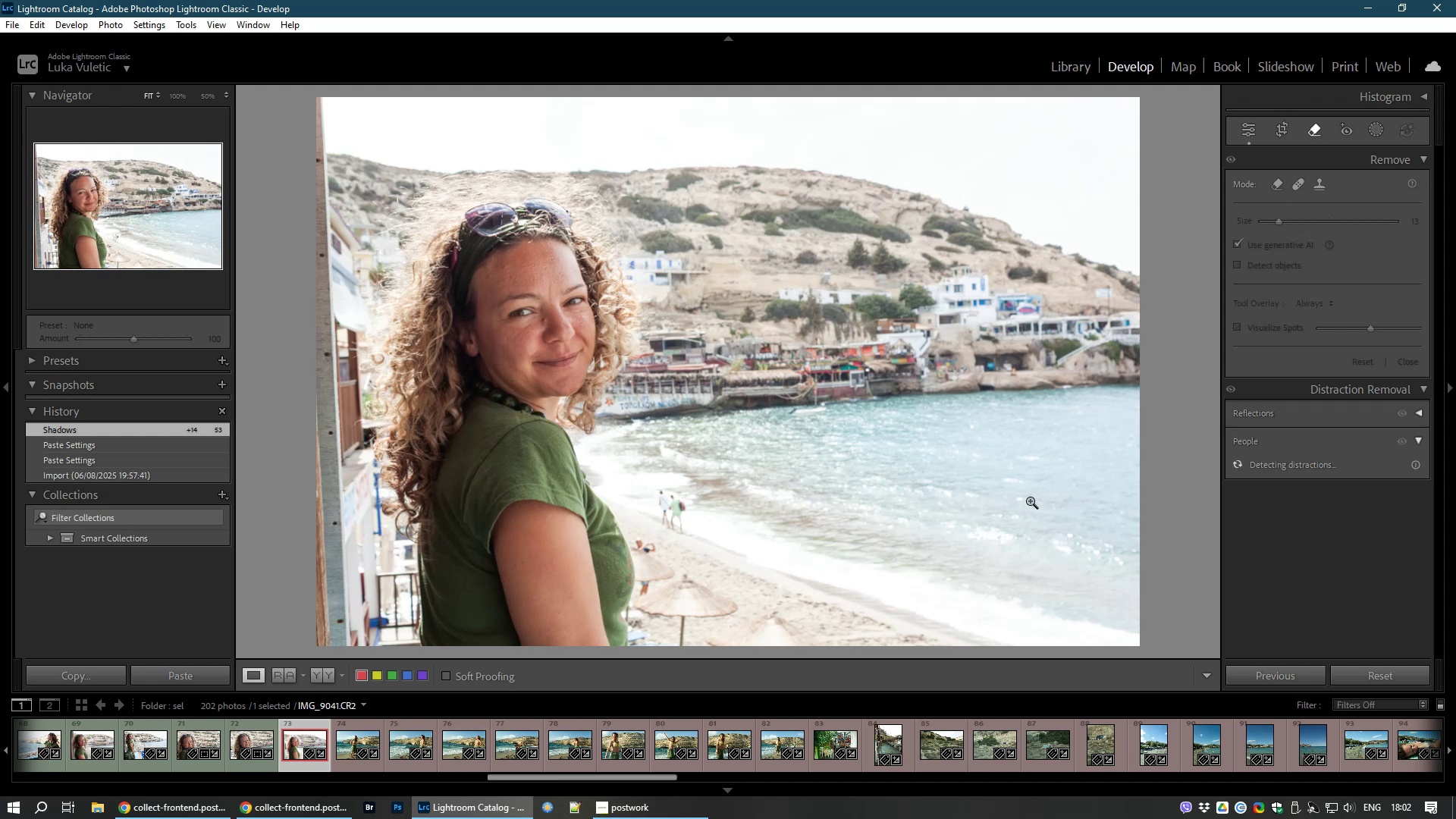 
hold_key(key=AltLeft, duration=1.5)
left_click([902, 345])
 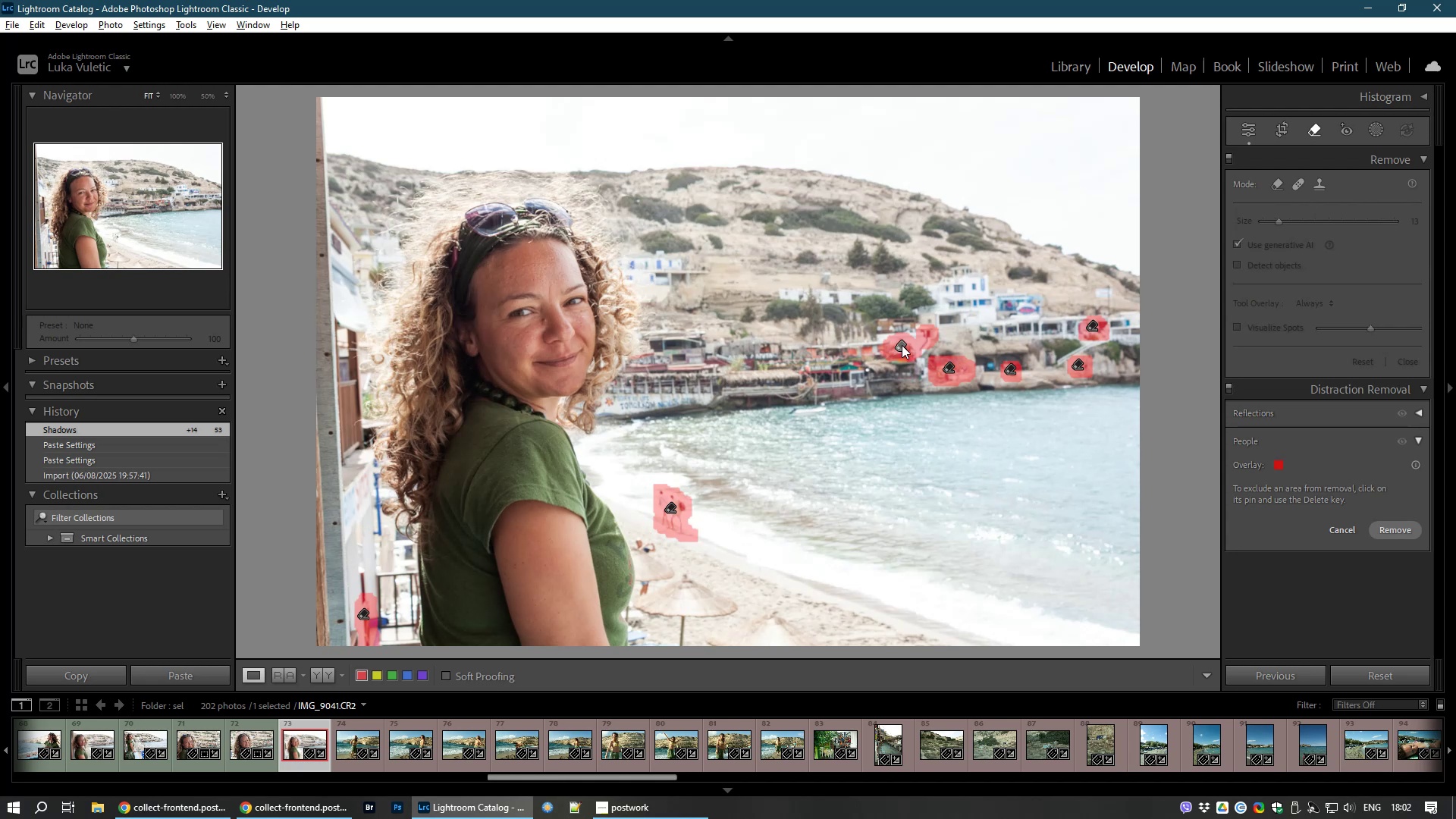 
hold_key(key=AltLeft, duration=1.51)
left_click([957, 372])
 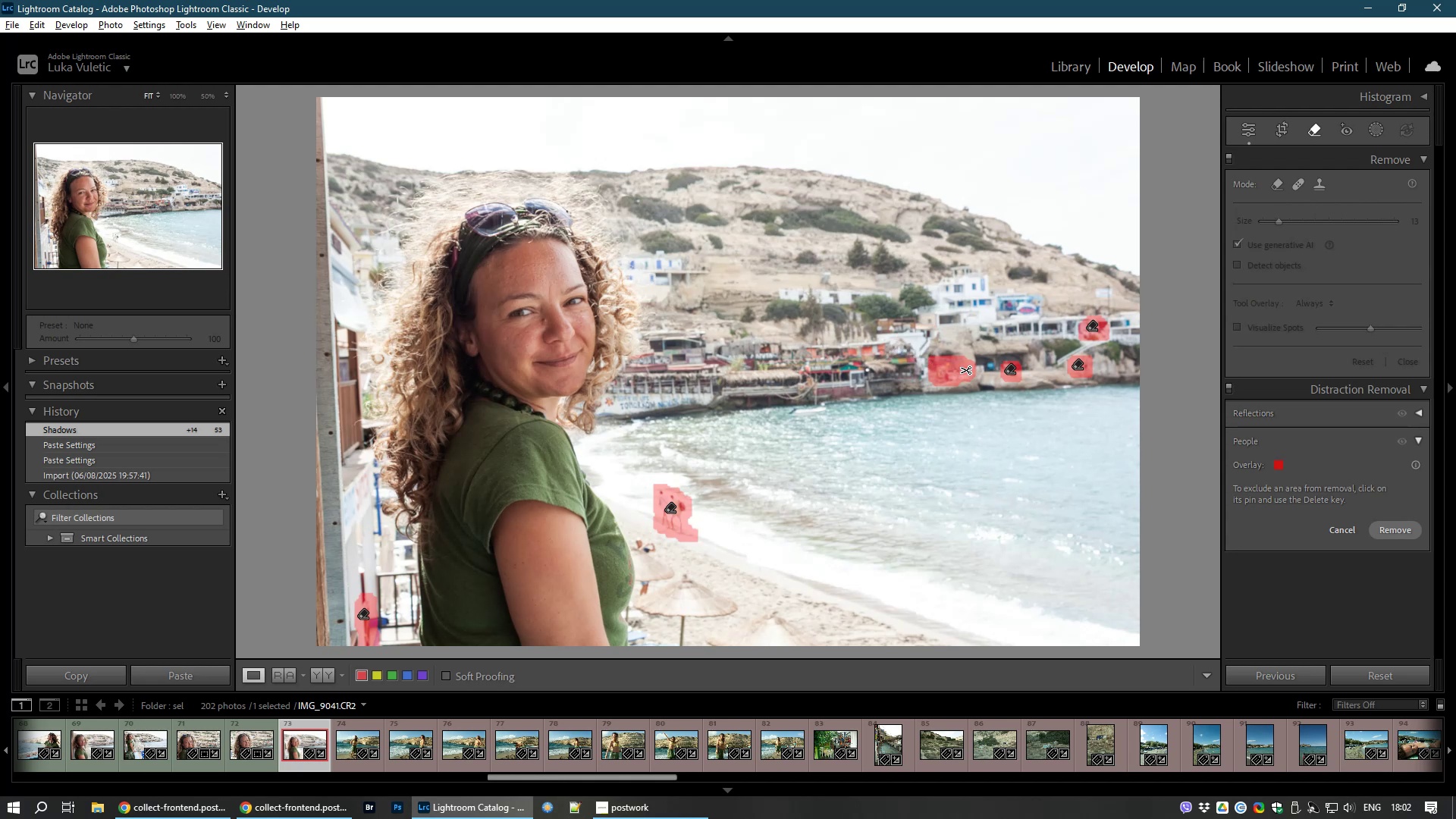 
hold_key(key=AltLeft, duration=1.52)
left_click([1014, 378])
 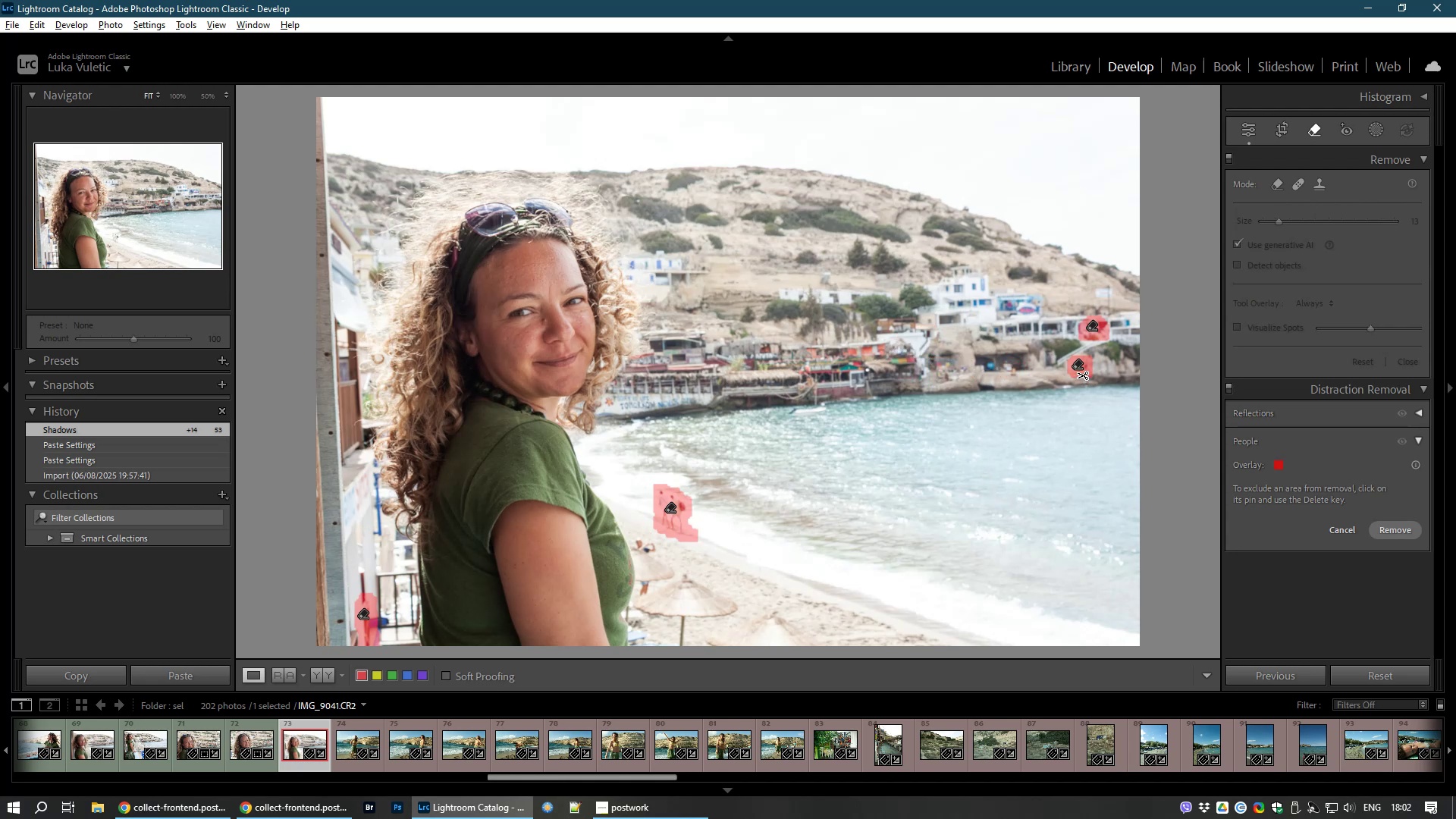 
hold_key(key=AltLeft, duration=1.53)
left_click([1083, 373])
 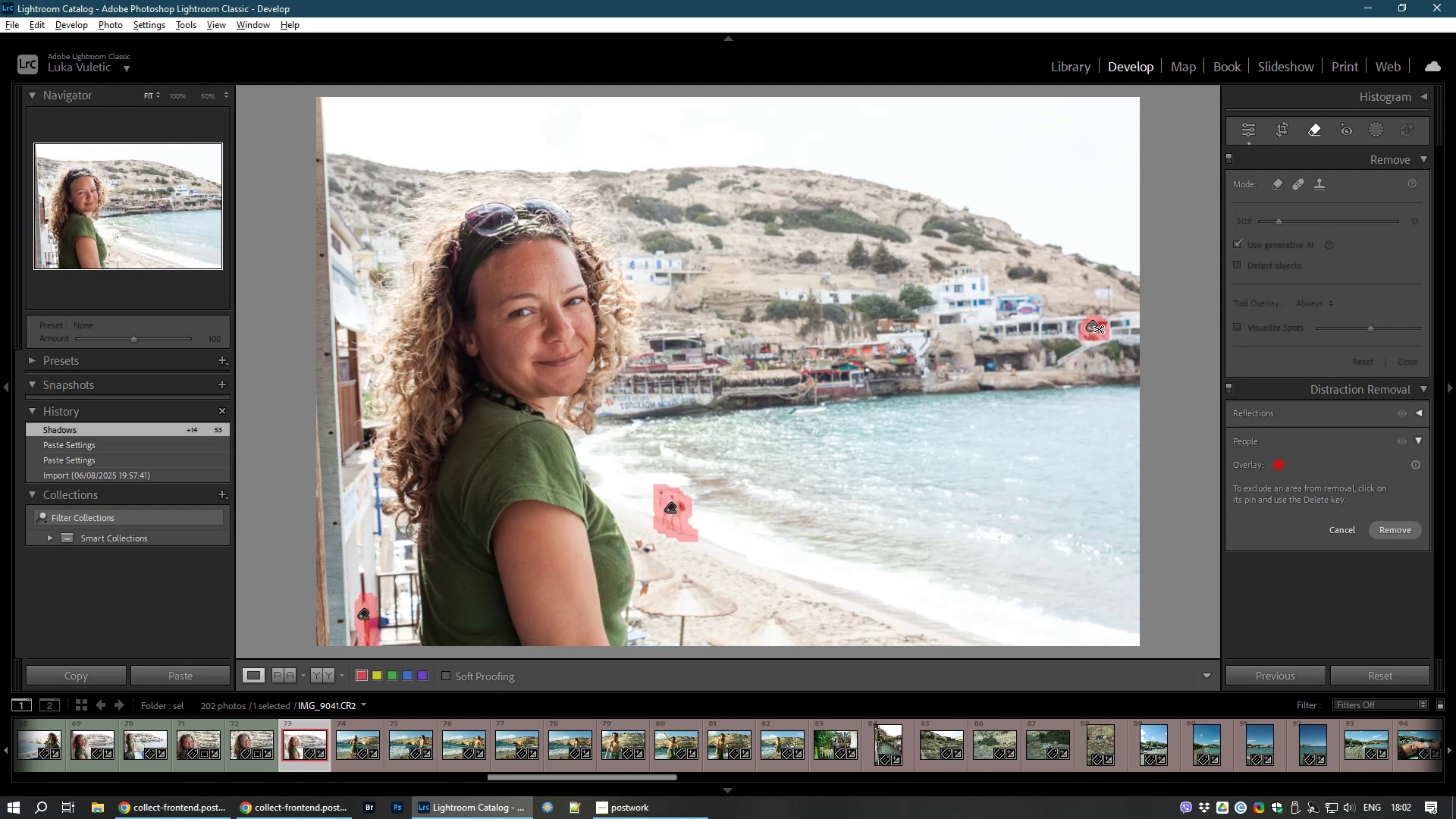 
left_click([1099, 330])
 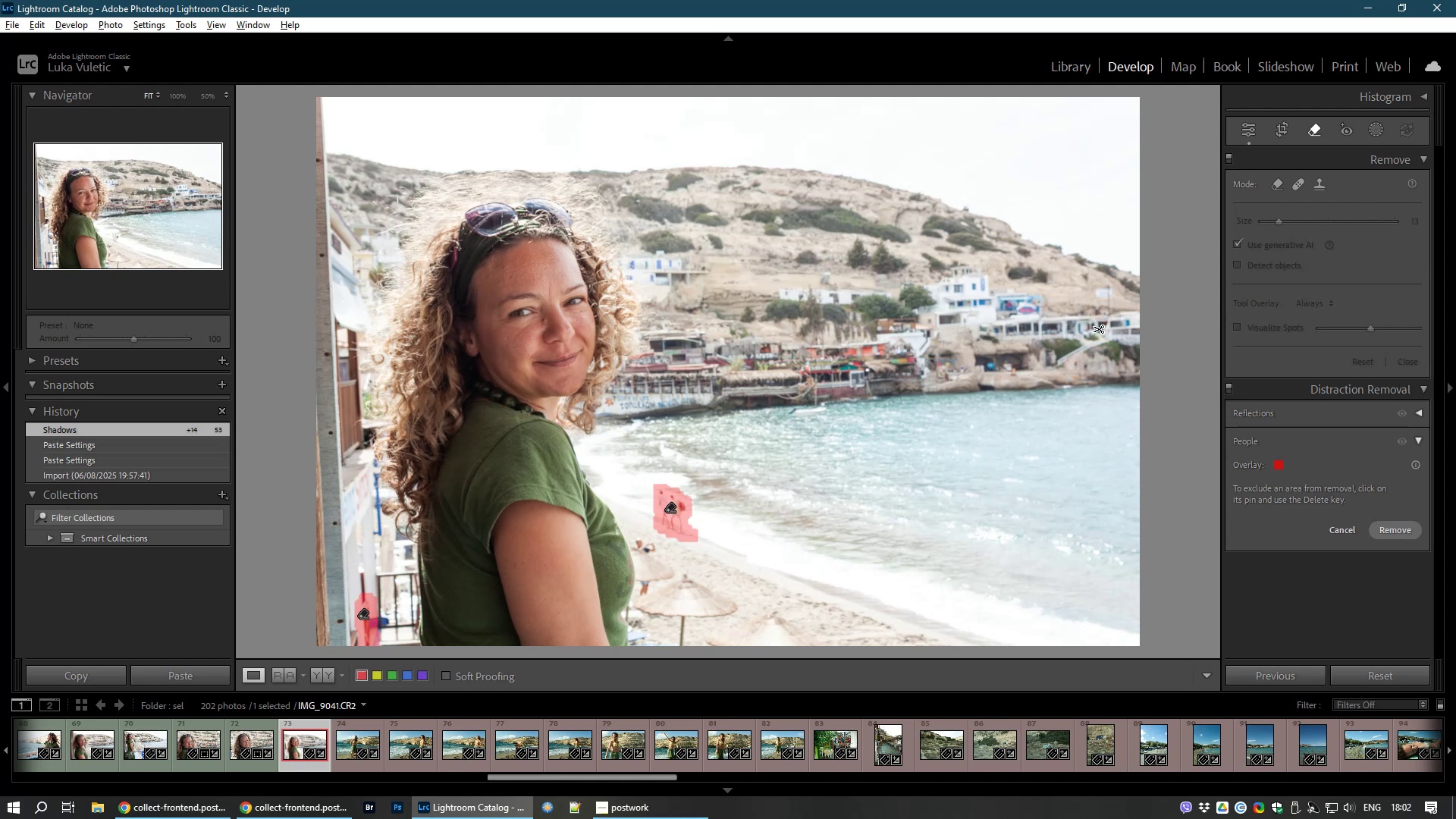 
key(Alt+AltLeft)
 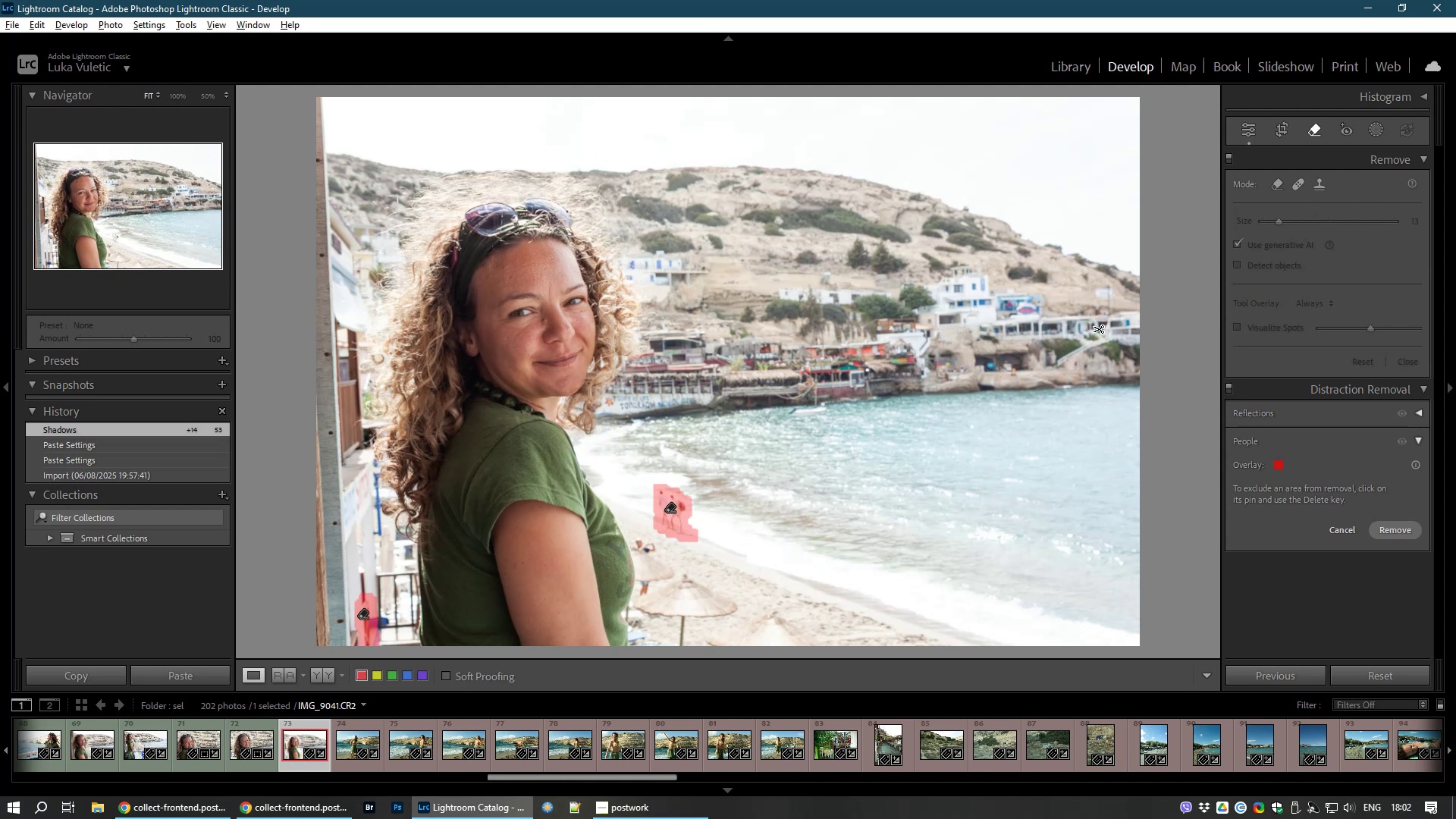 
key(Alt+AltLeft)
 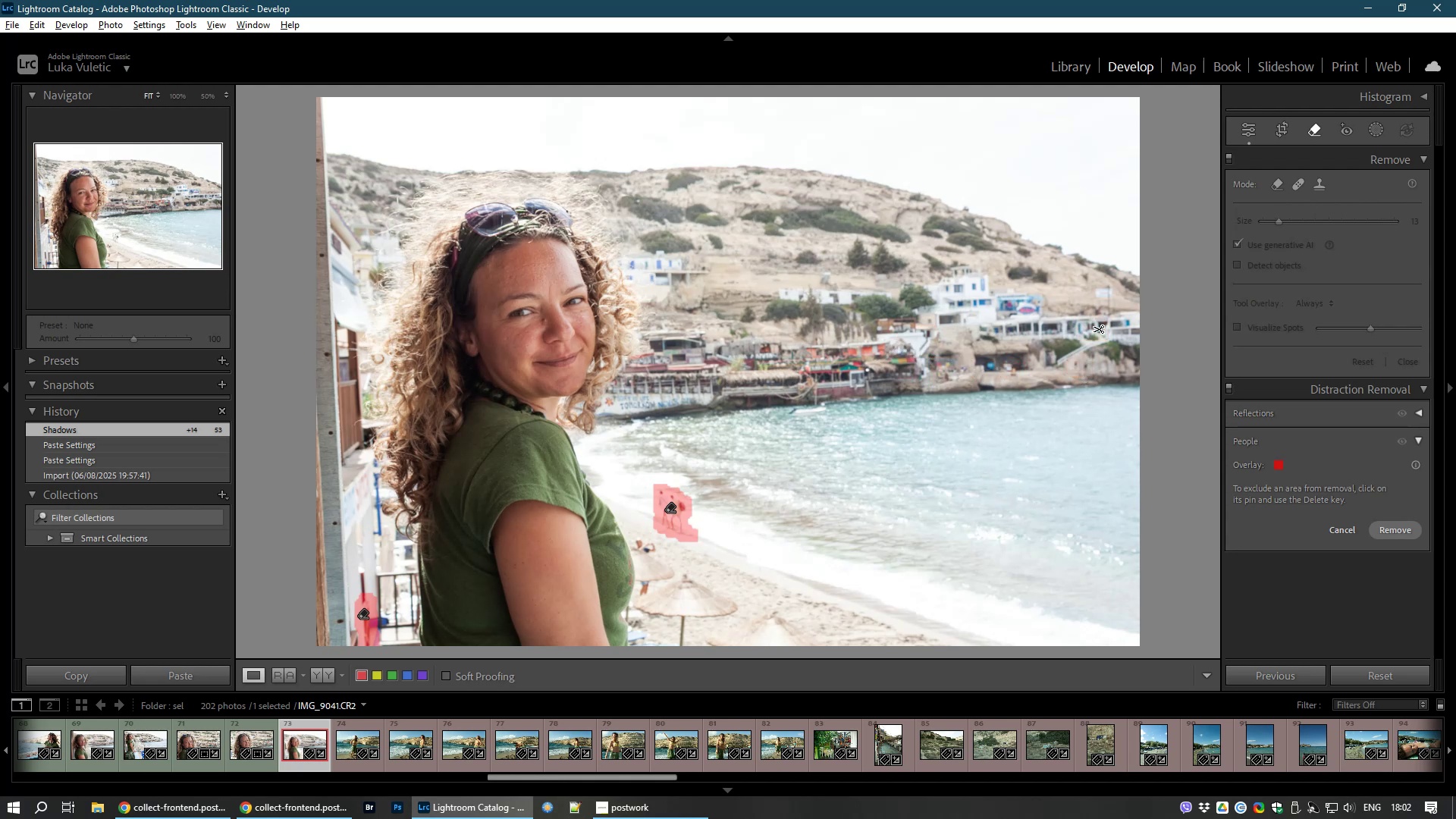 
key(Alt+AltLeft)
 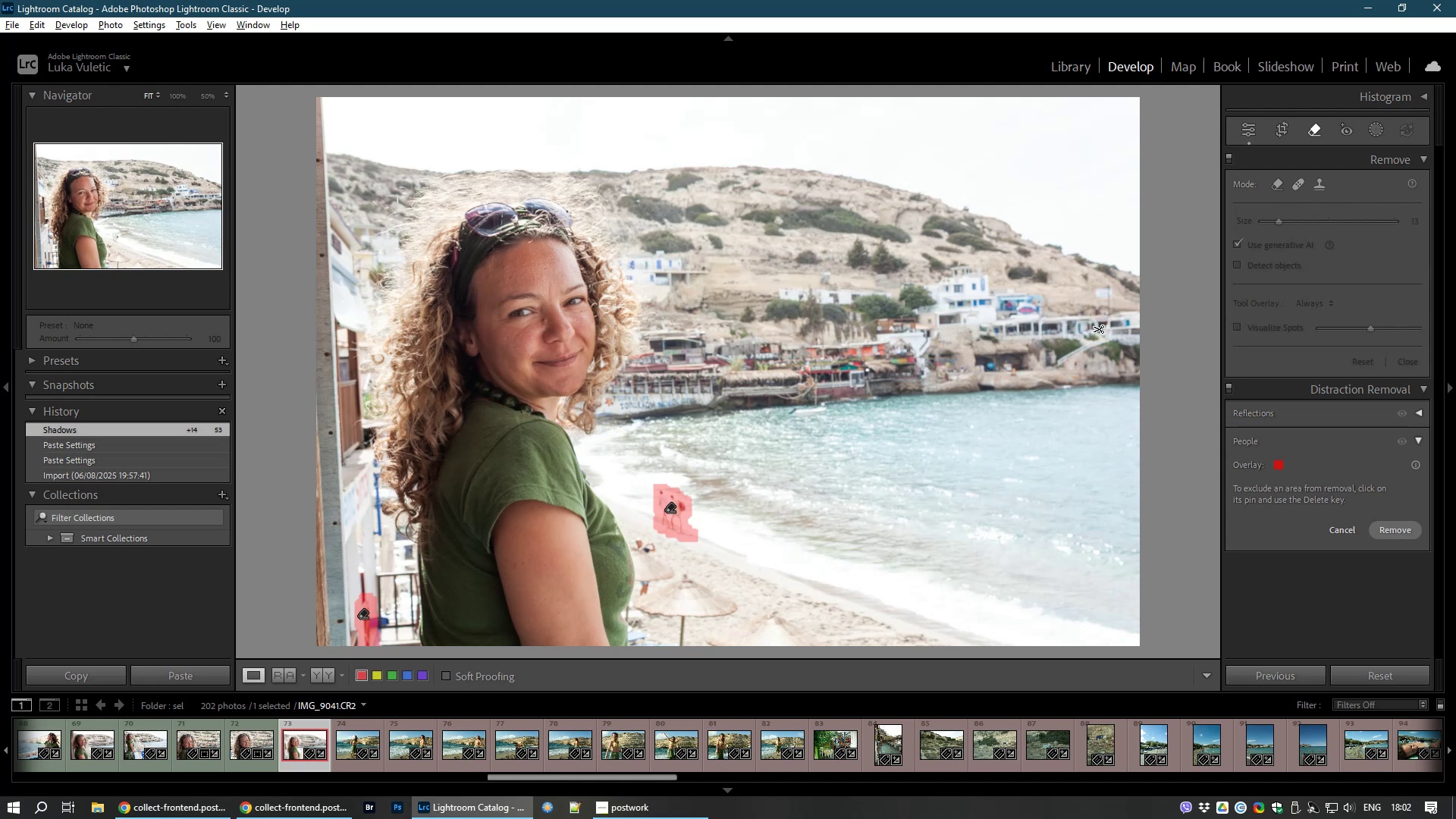 
key(Alt+AltLeft)
 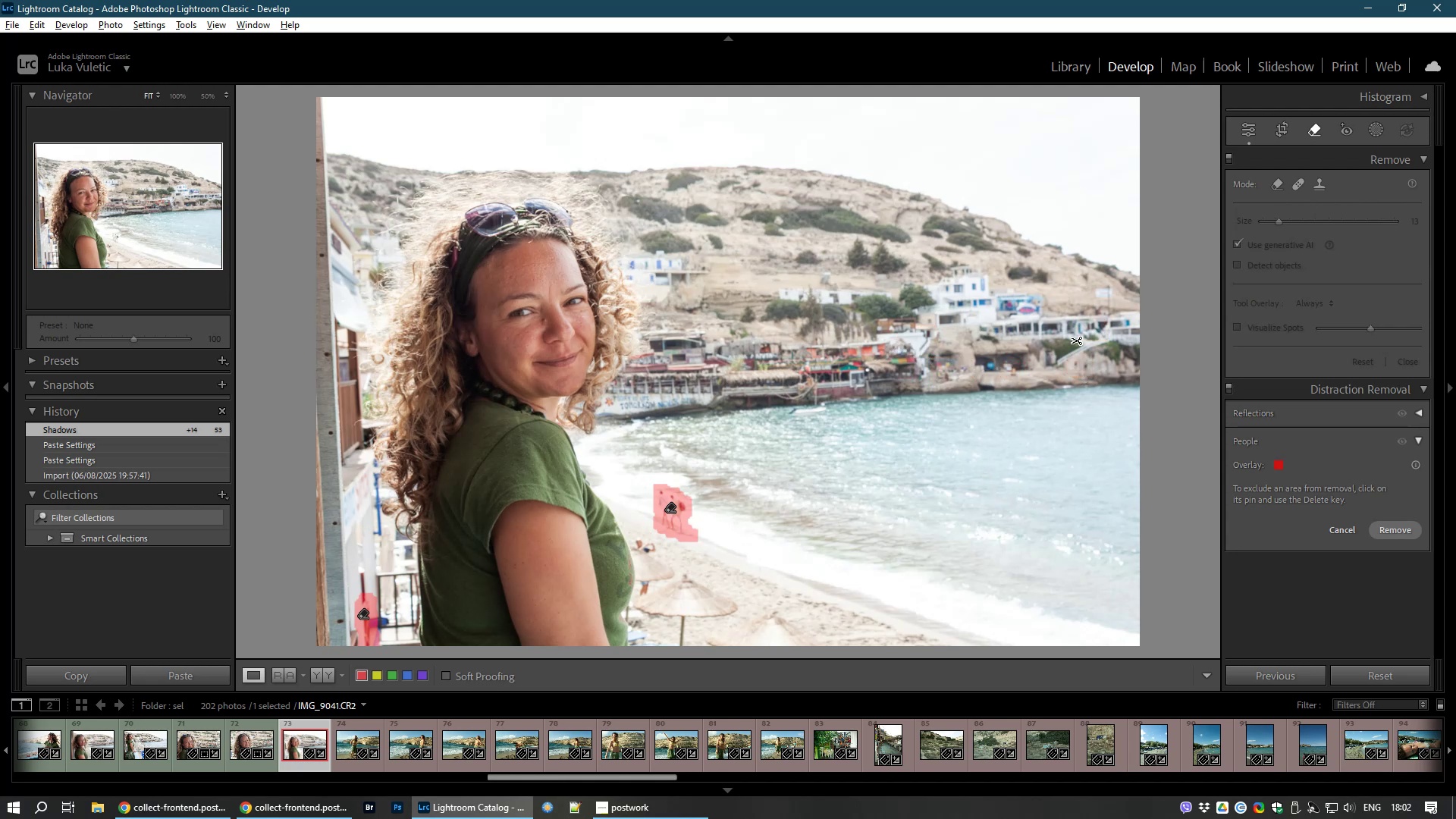 
key(Alt+AltLeft)
 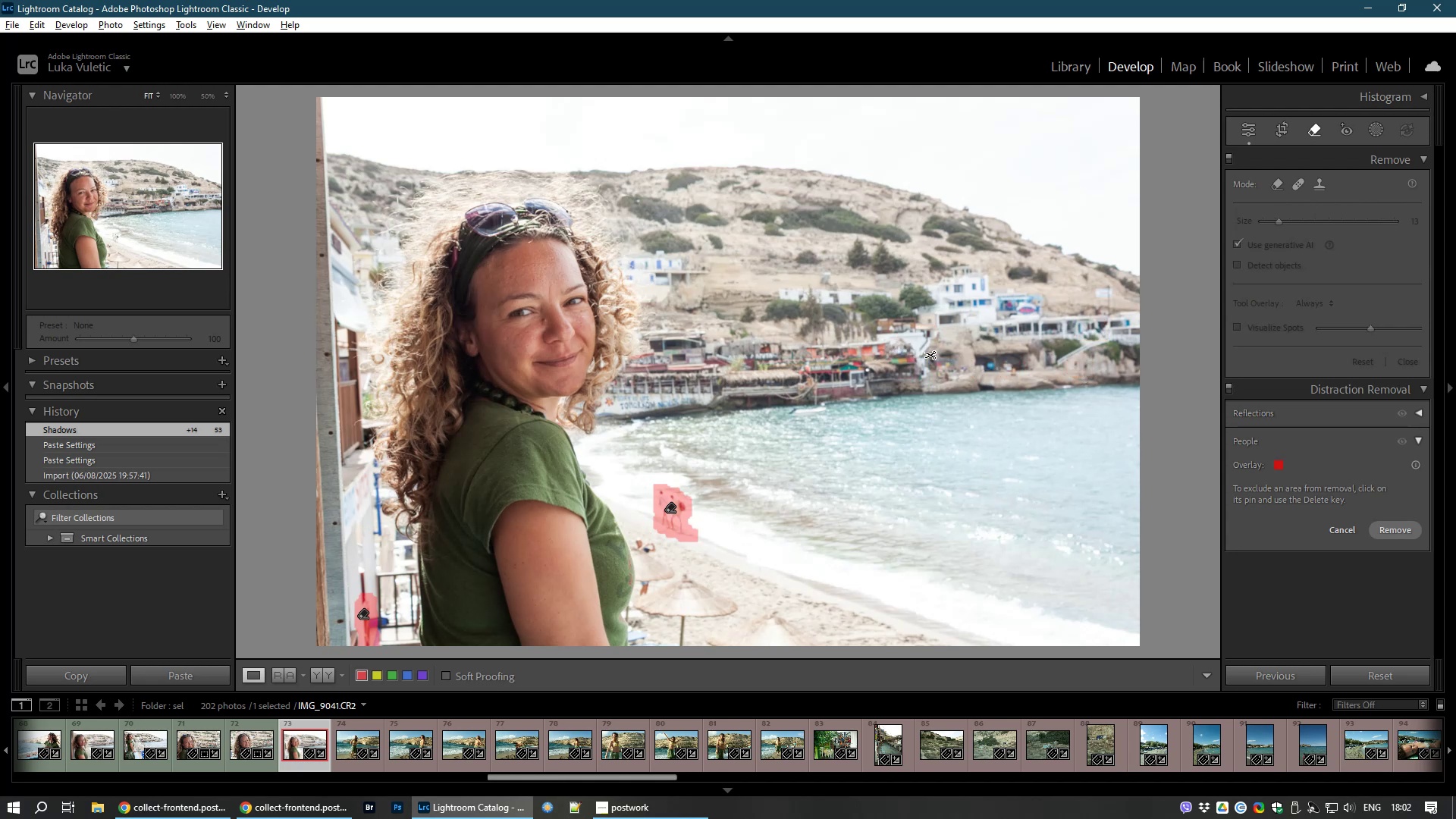 
key(Alt+AltLeft)
 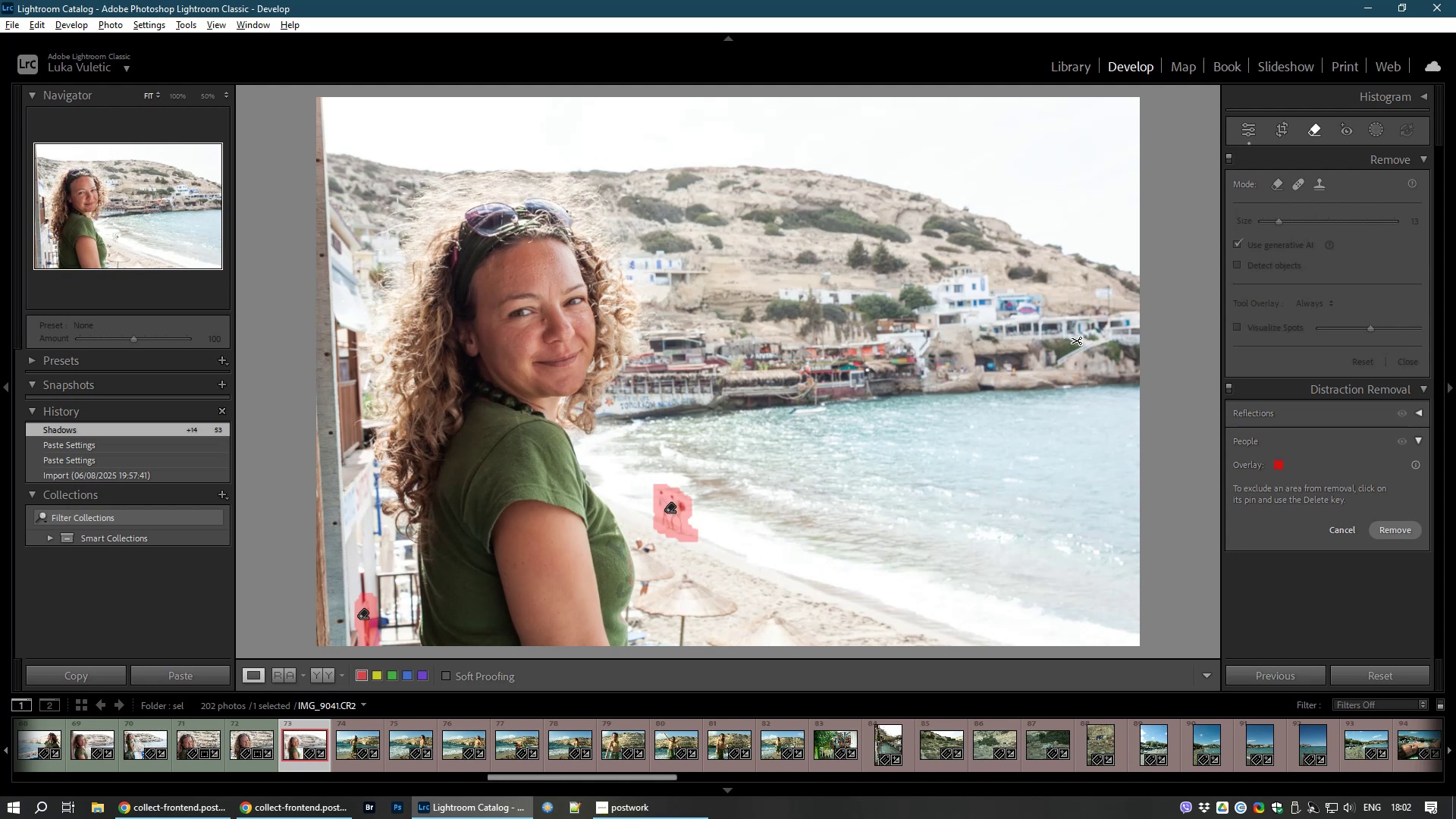 
key(Alt+AltLeft)
 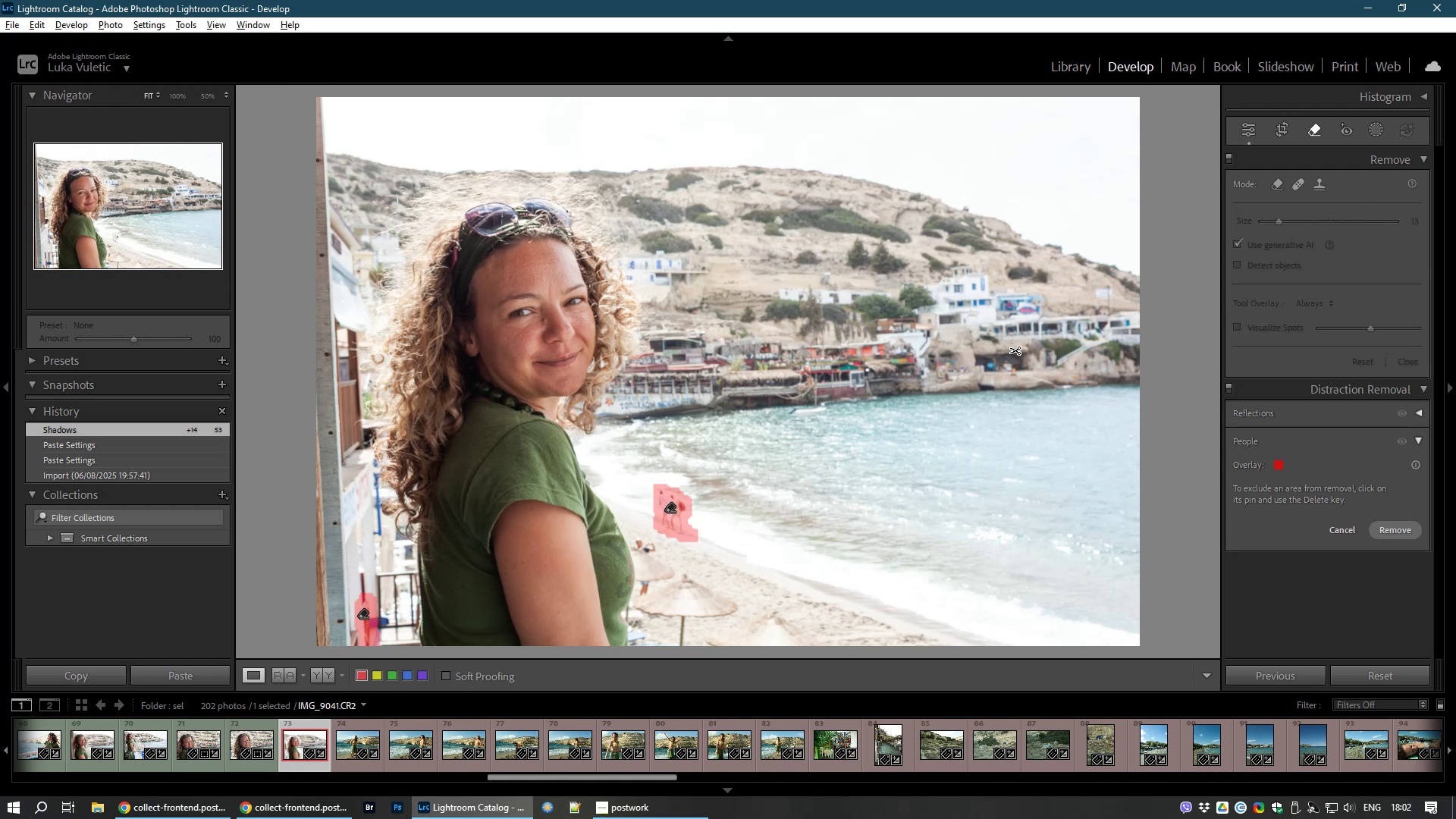 
key(Alt+AltLeft)
 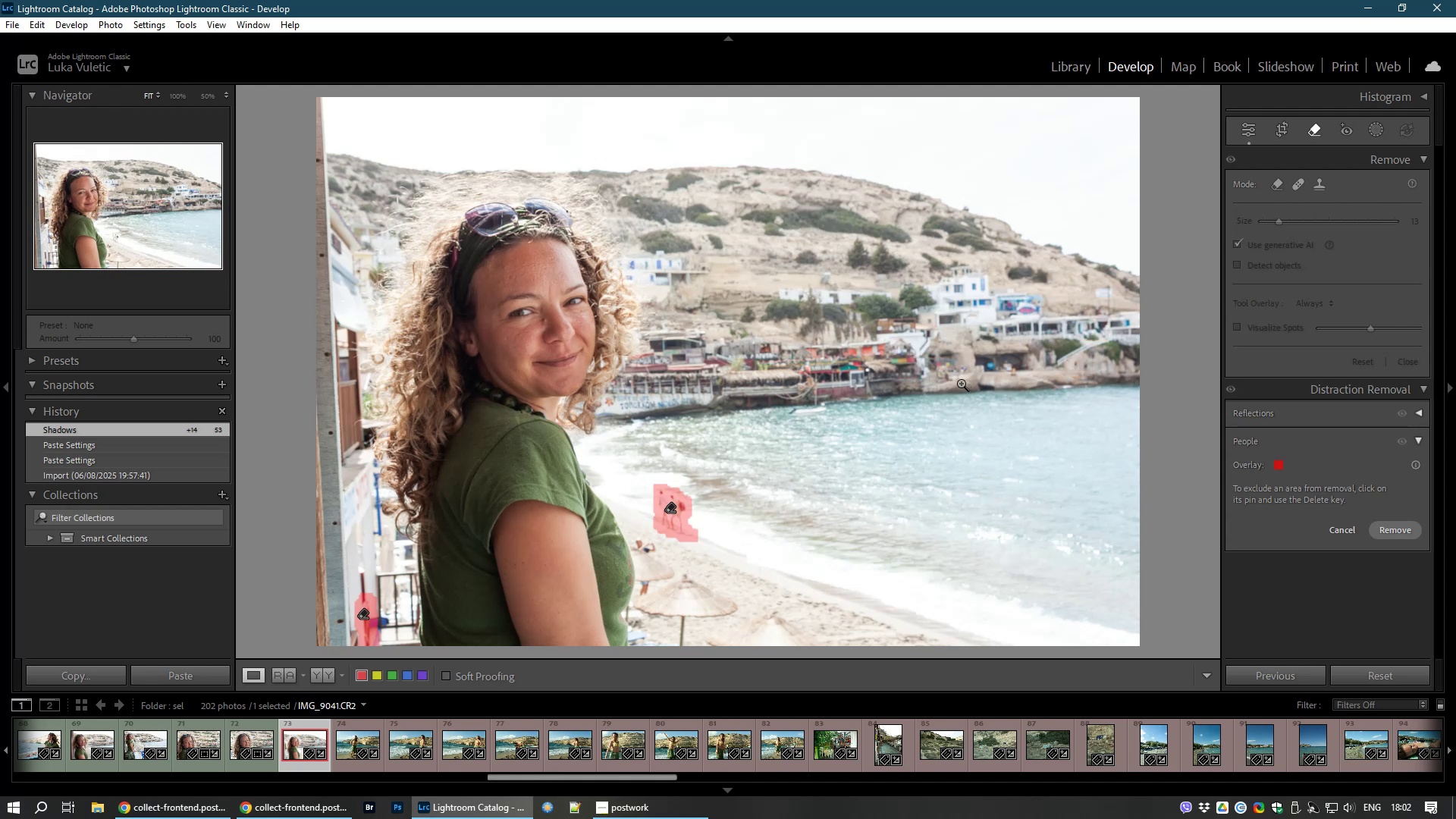 
left_click([960, 383])
 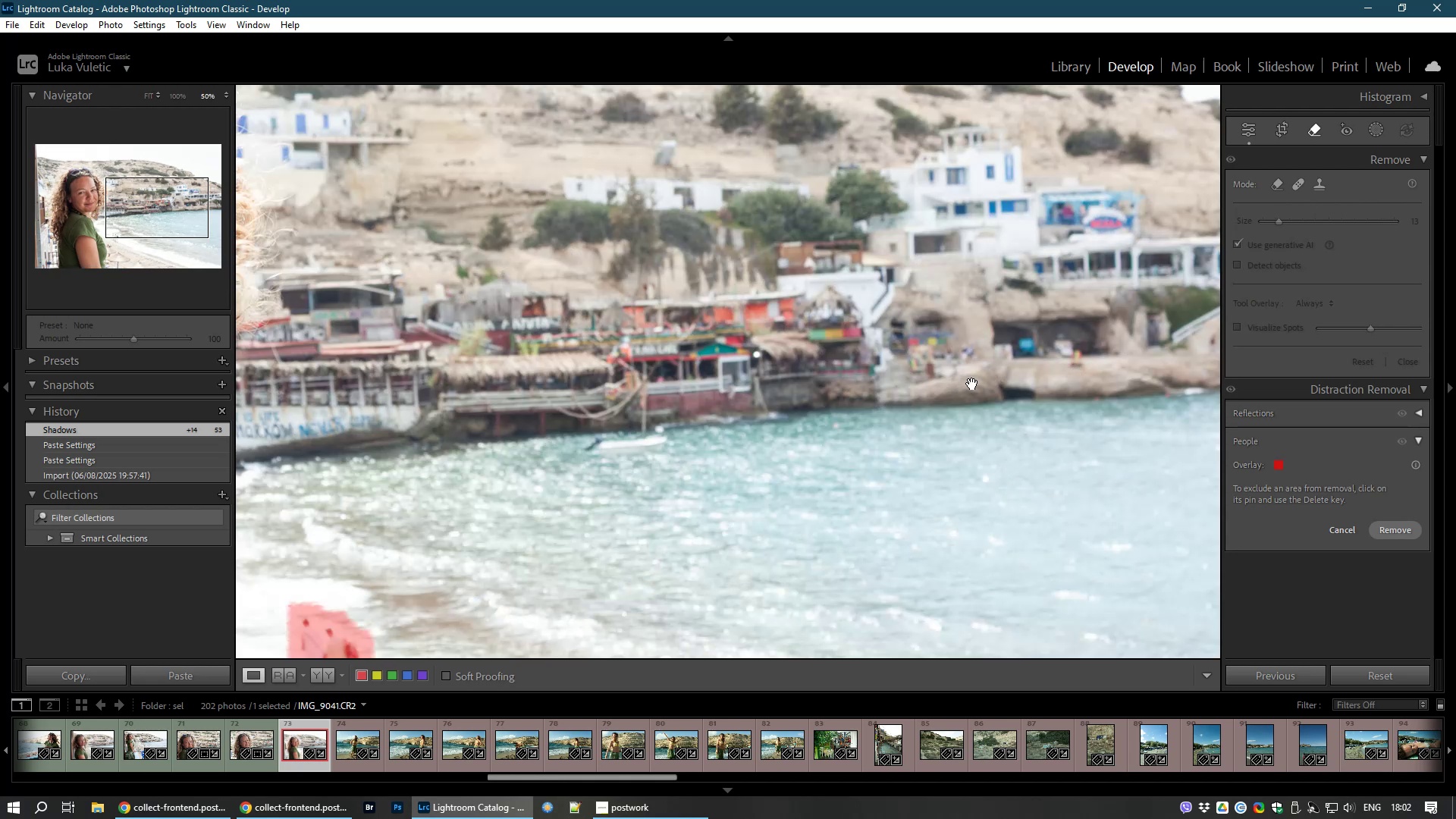 
left_click_drag(start_coordinate=[1041, 391], to_coordinate=[714, 487])
 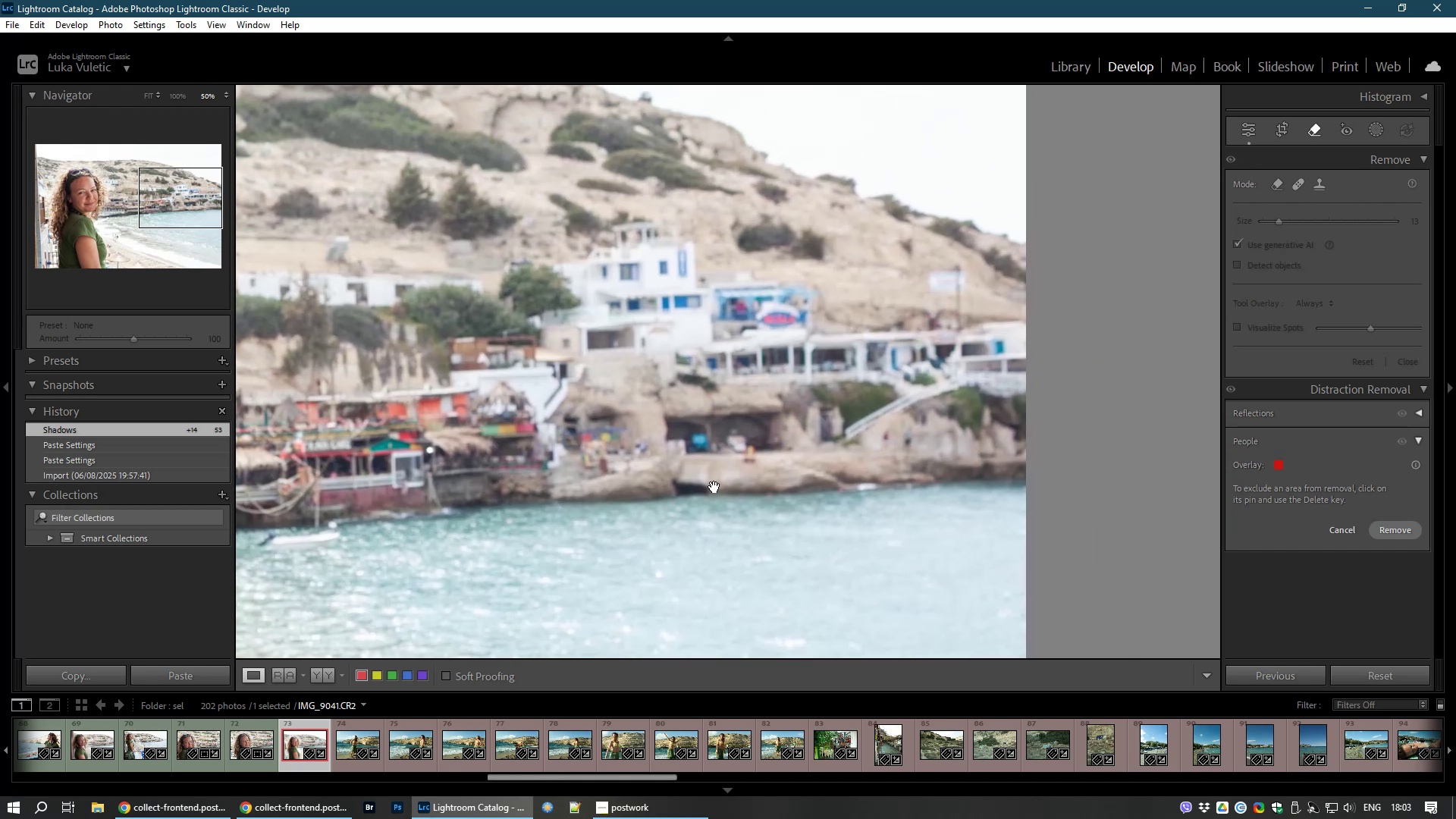 
left_click([714, 487])
 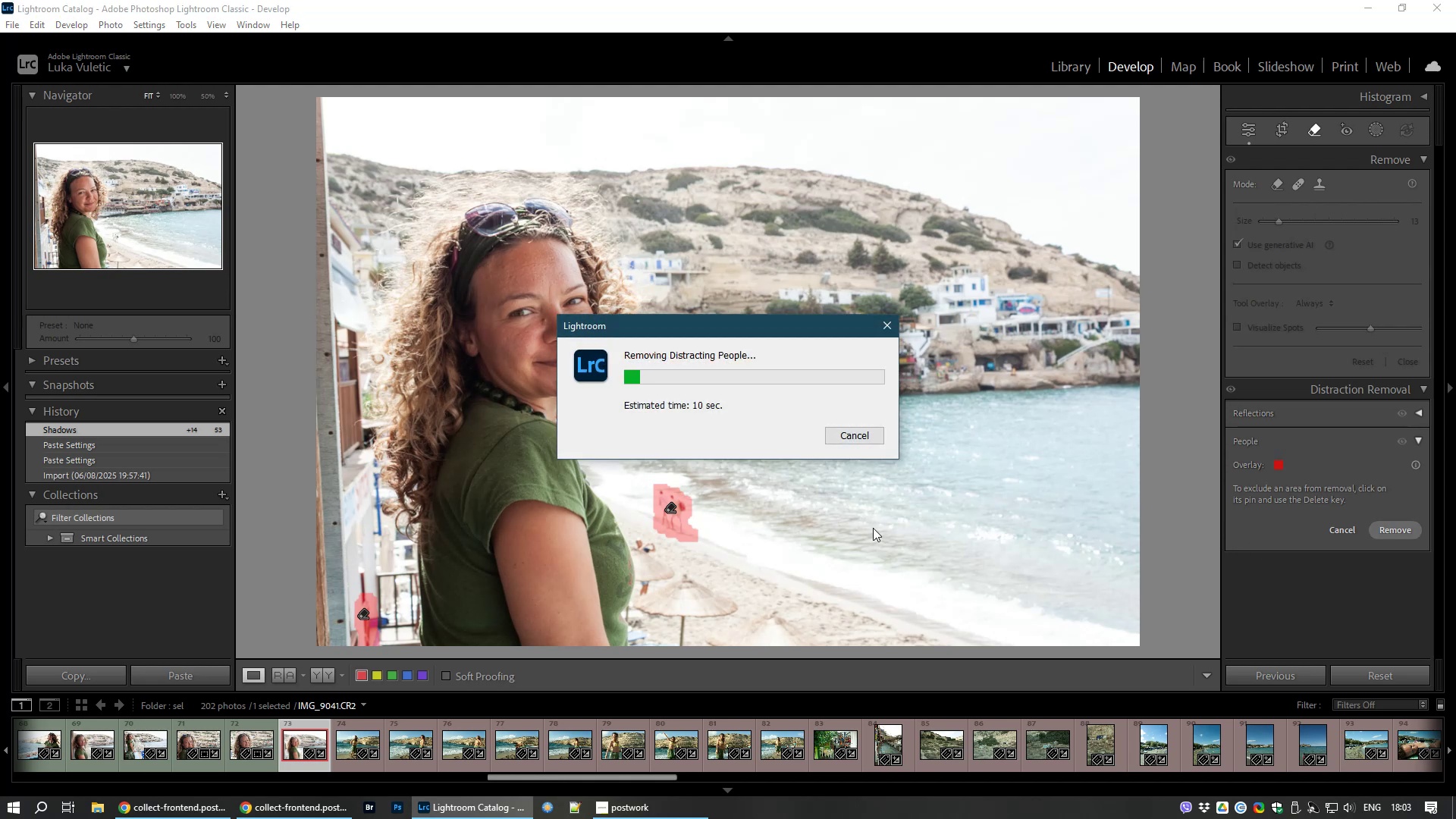 
wait(10.39)
 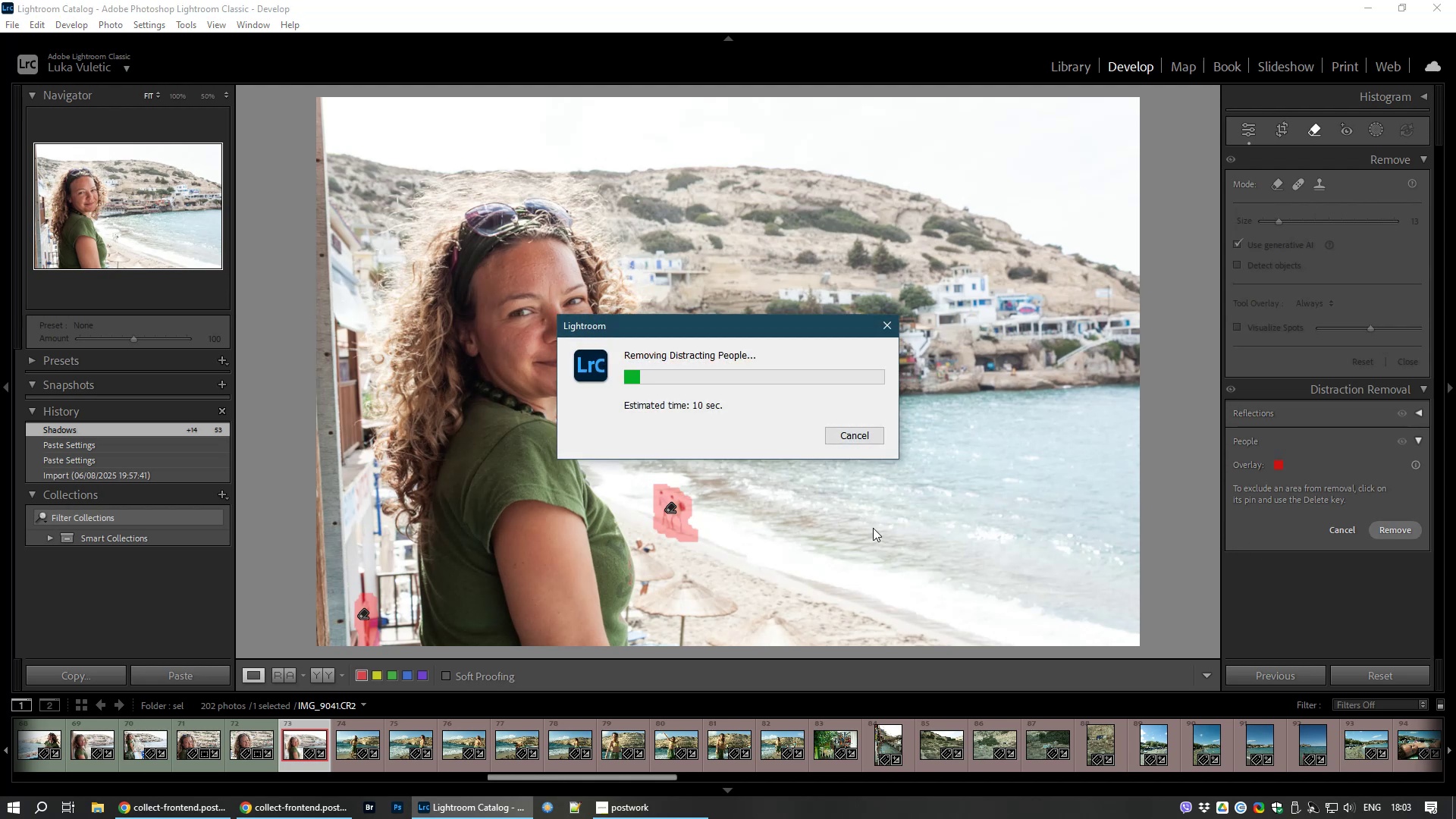 
right_click([873, 528])
 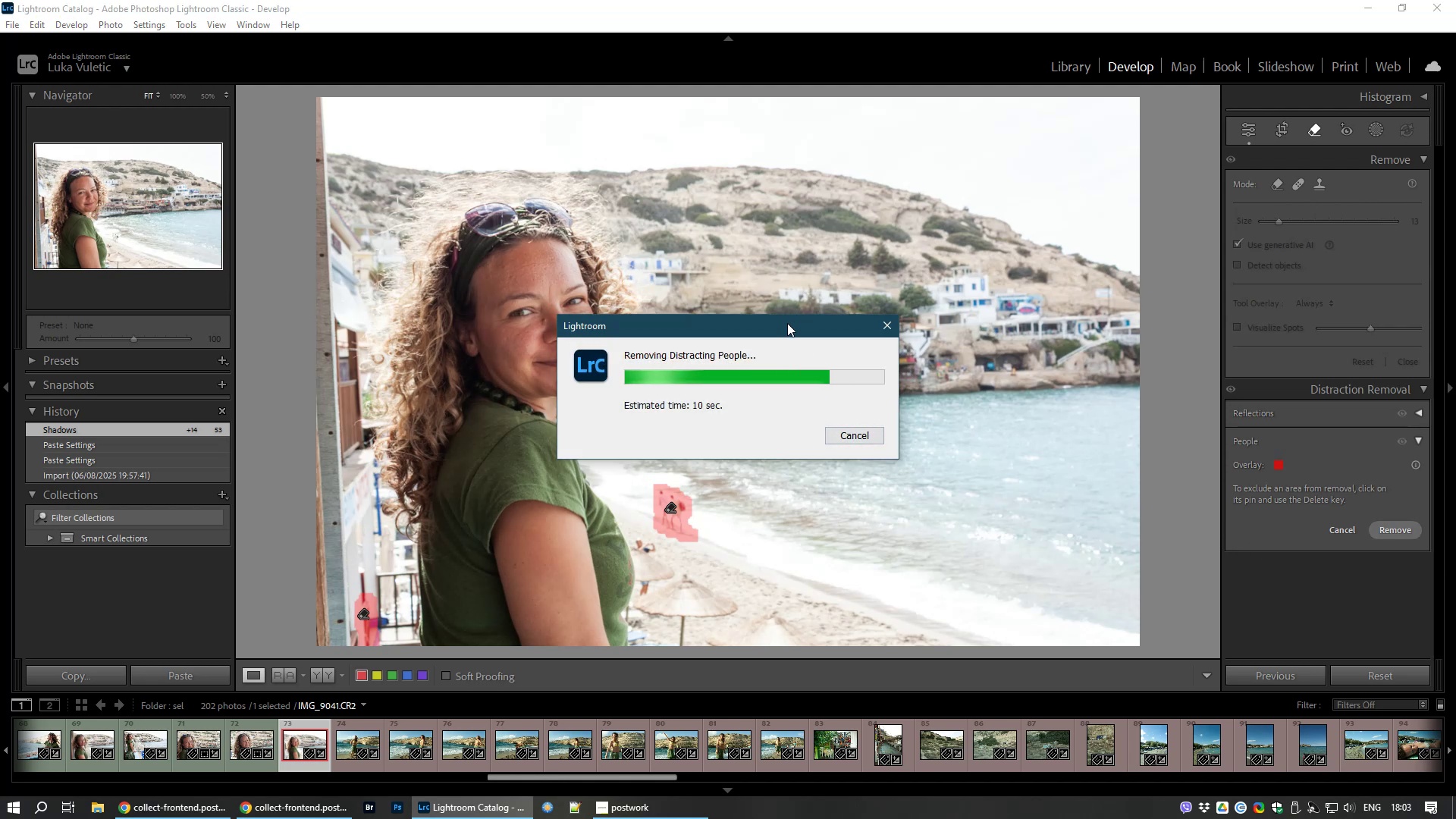 
left_click([787, 323])
 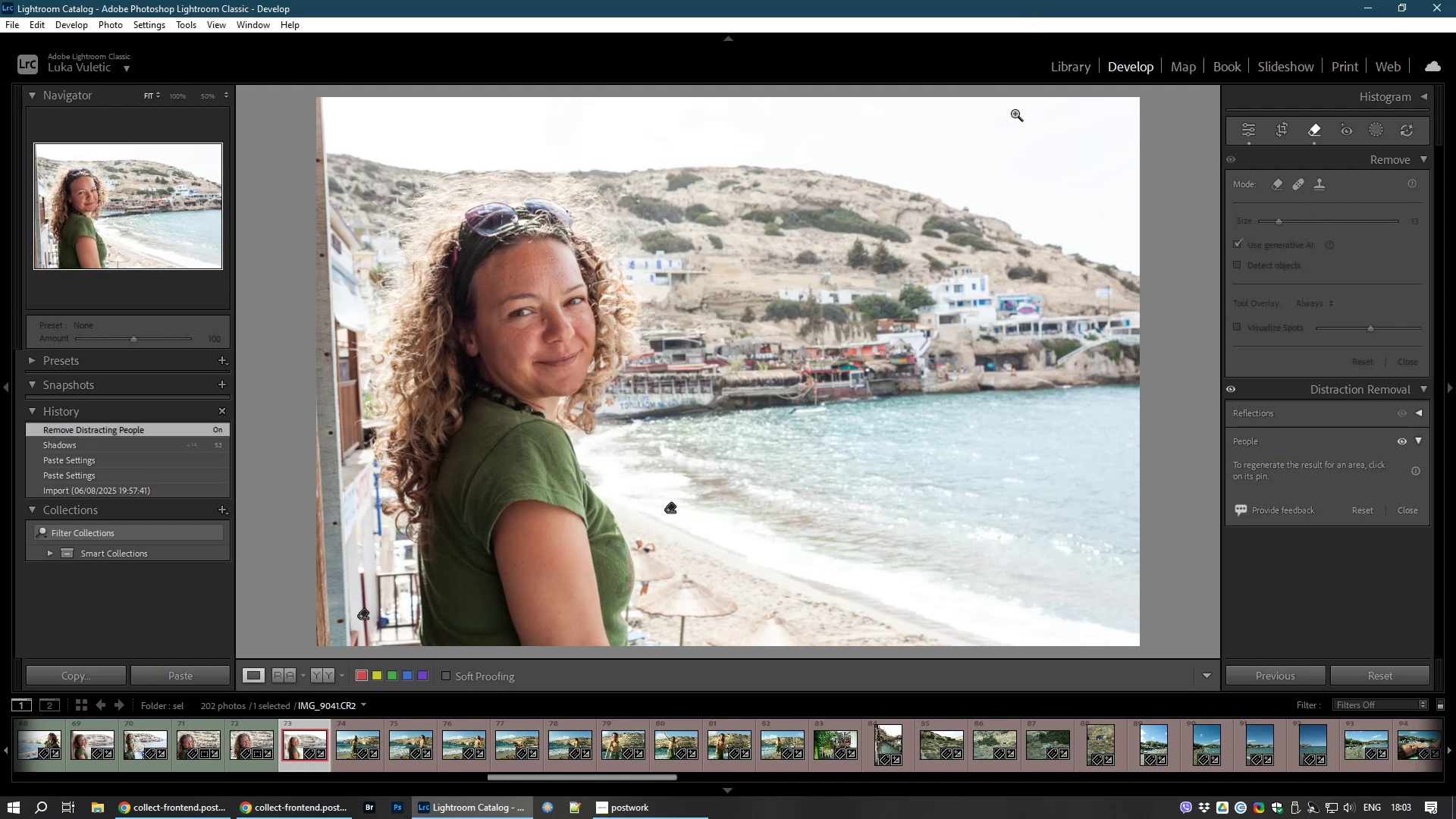 
wait(6.16)
 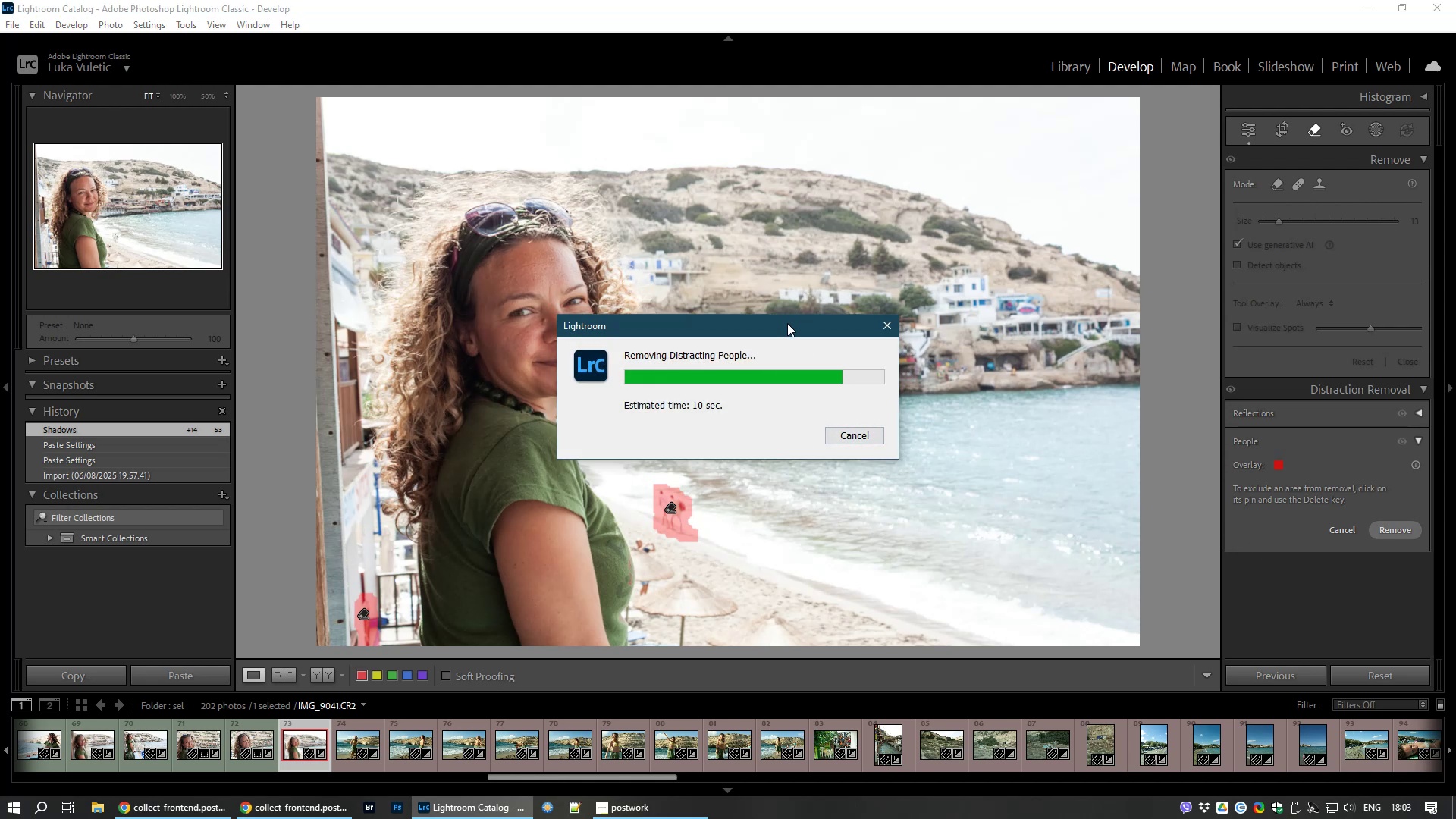 
left_click([1059, 71])
 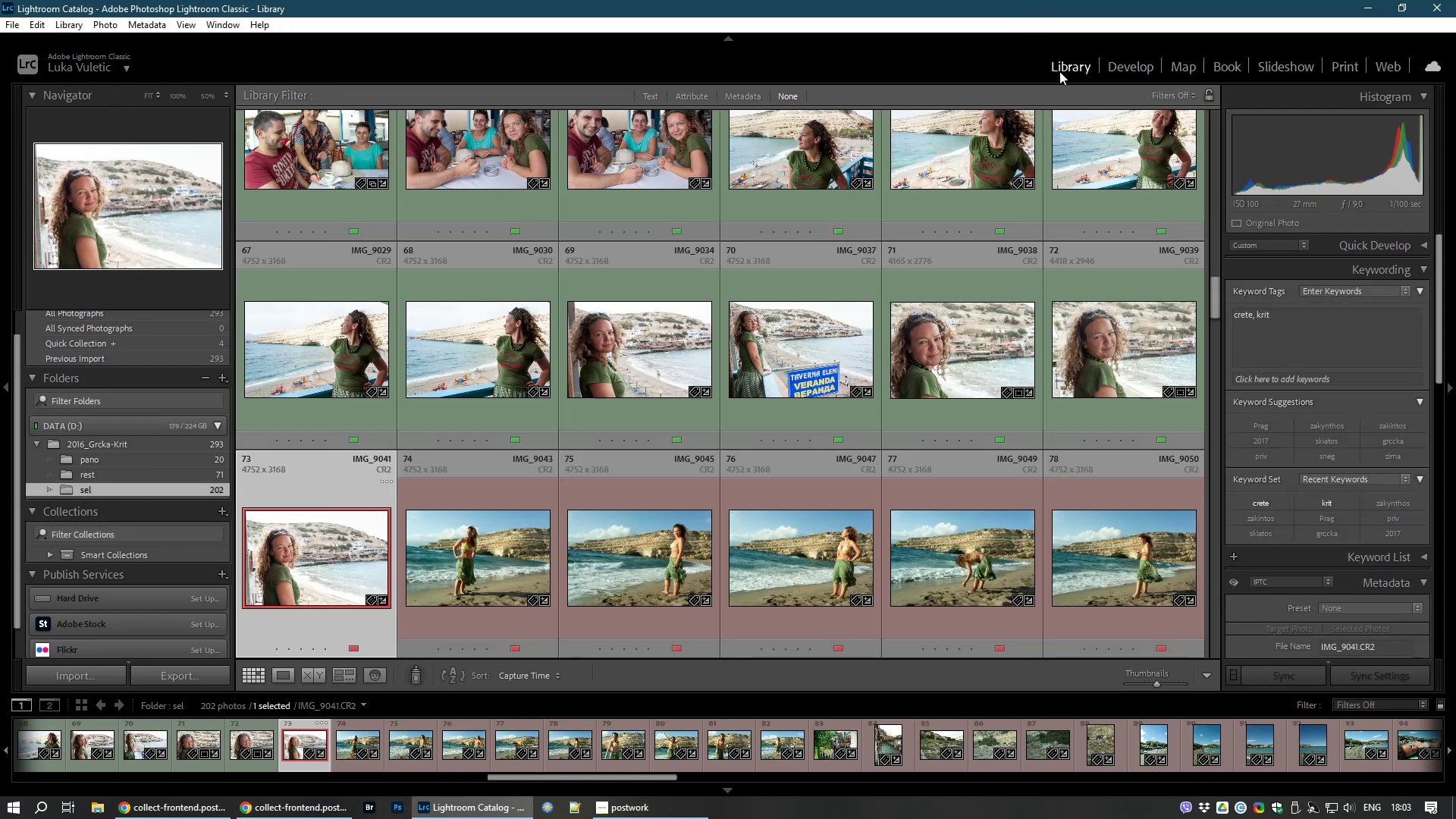 
key(8)
 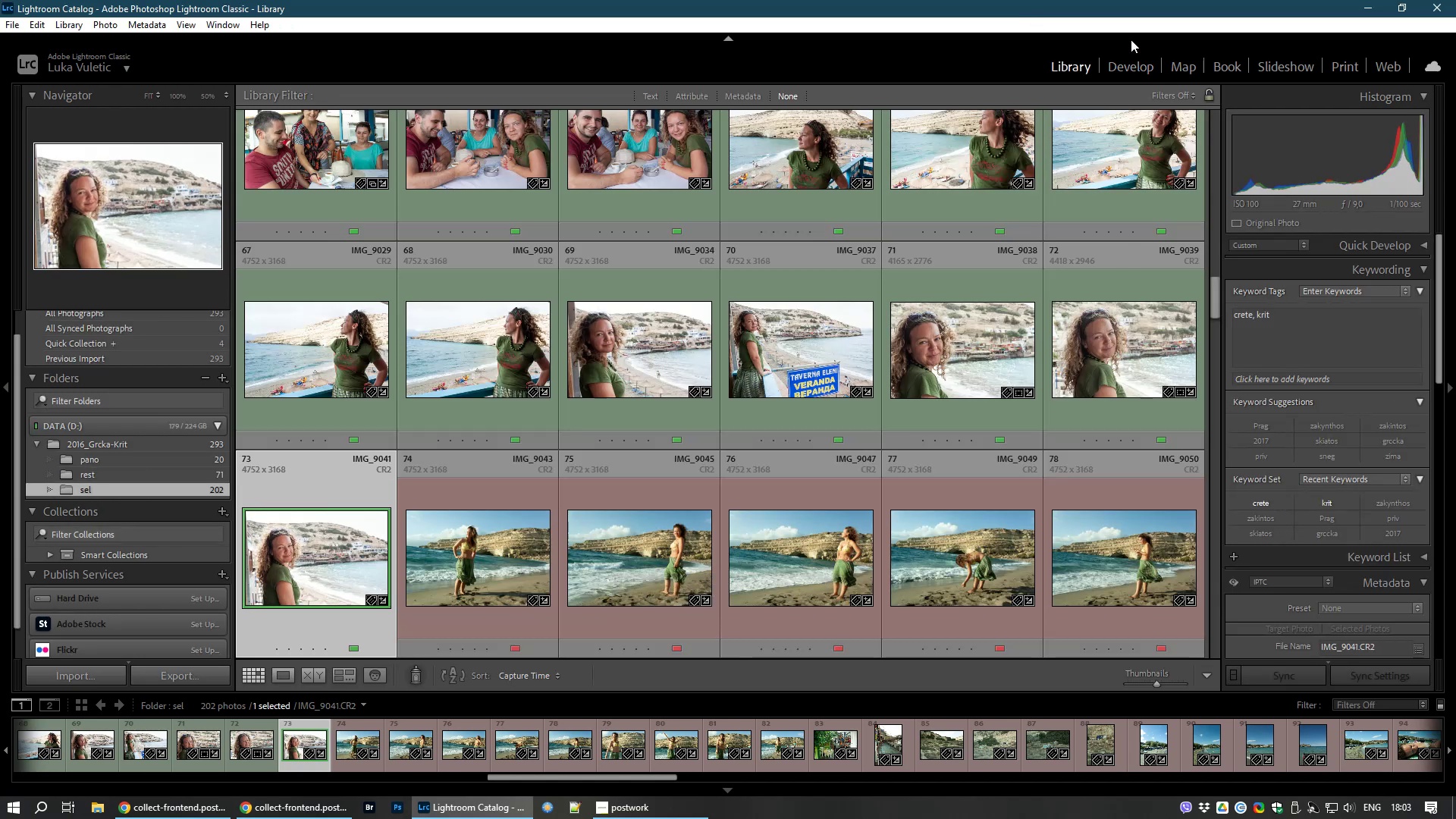 
left_click([1119, 68])
 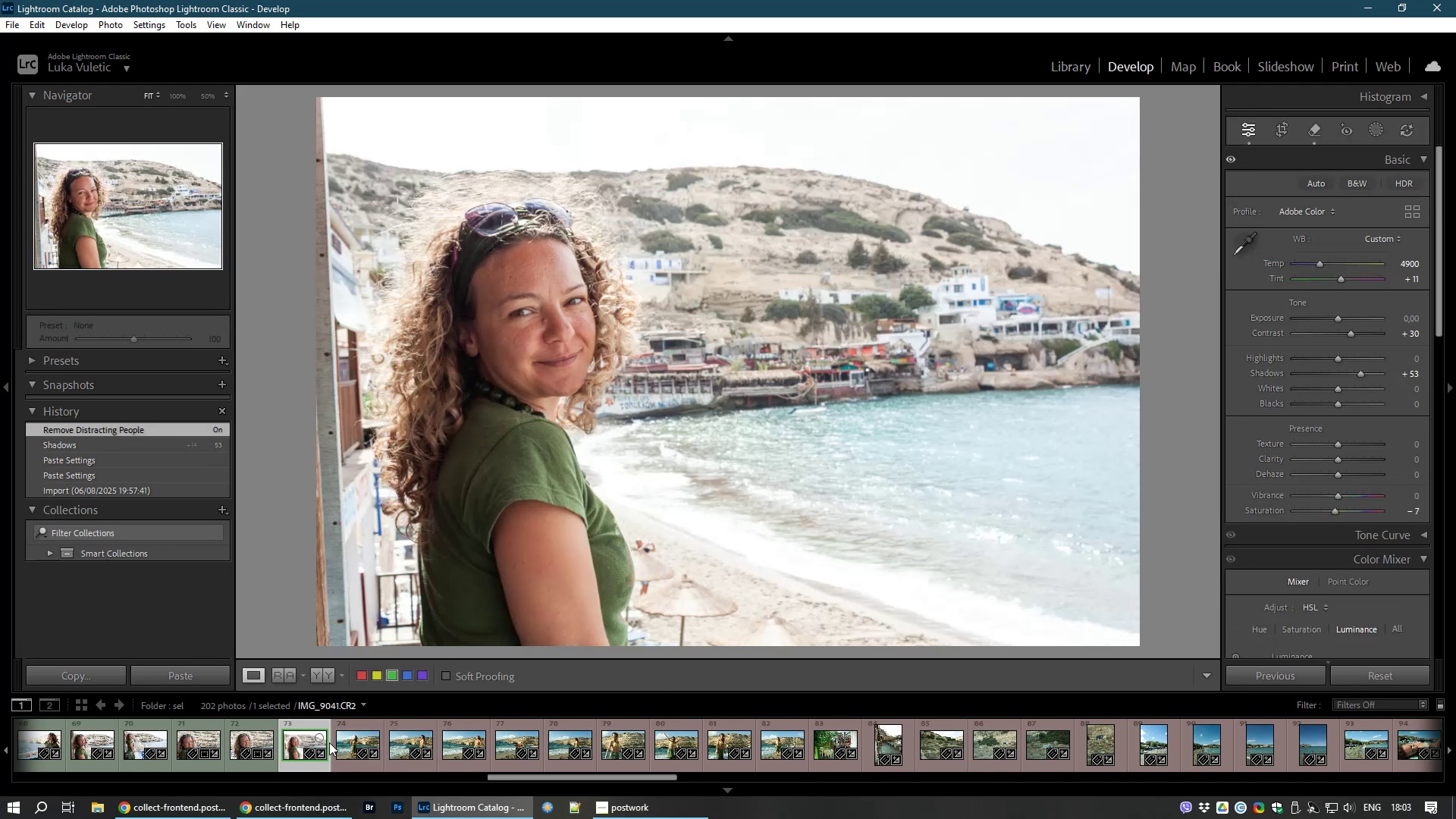 
left_click([353, 744])
 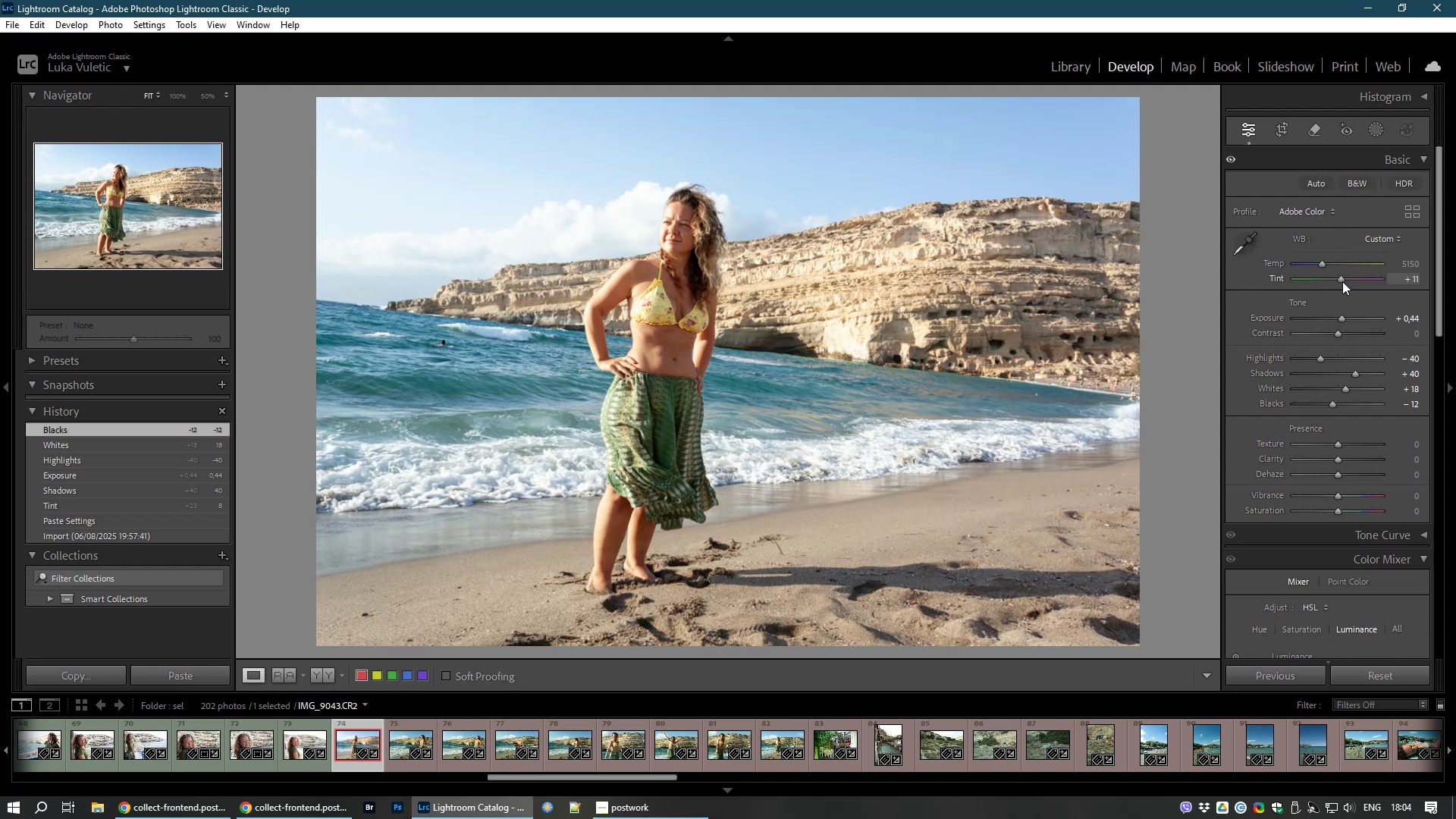 
wait(51.8)
 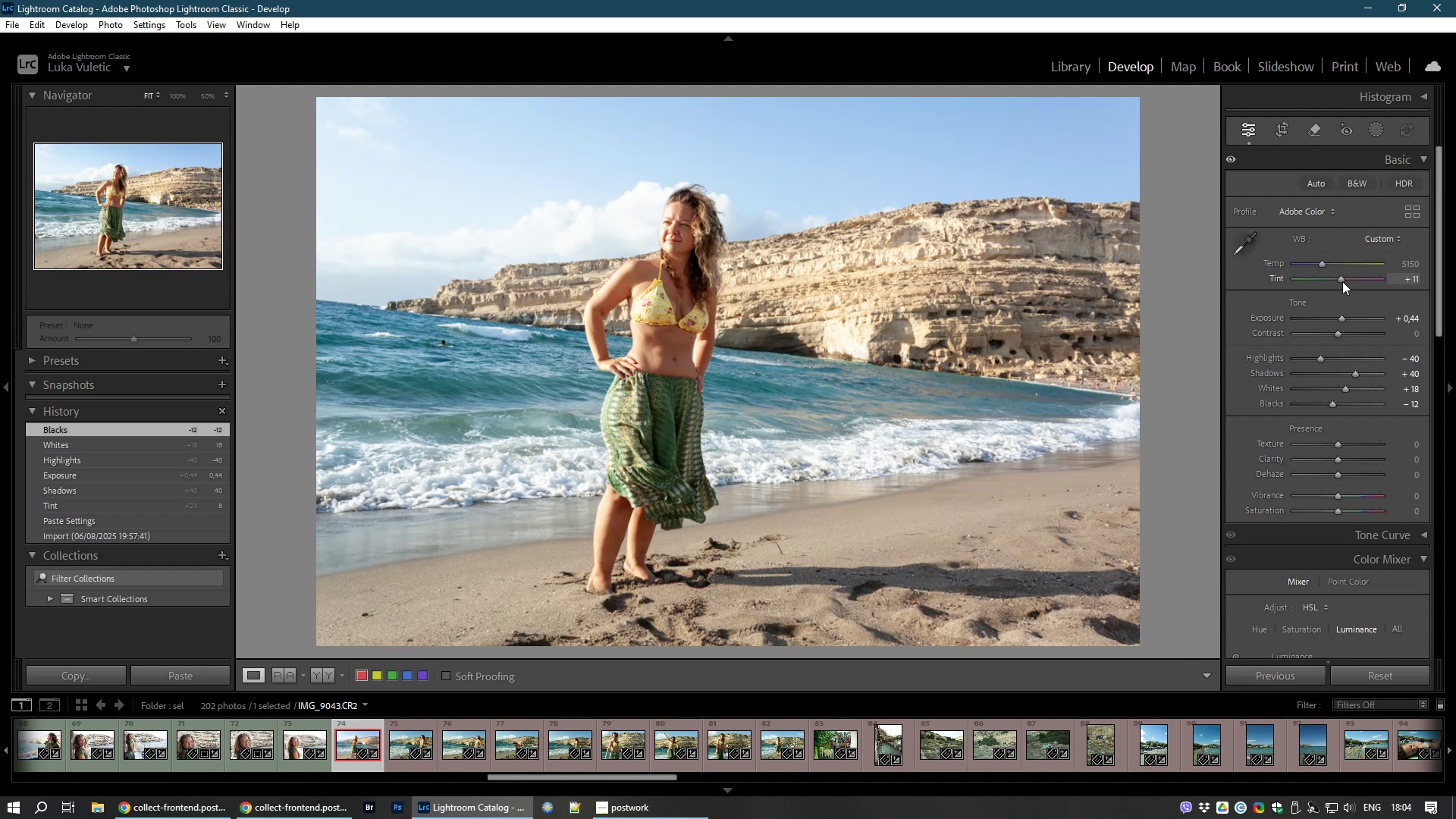 
left_click([1288, 129])
 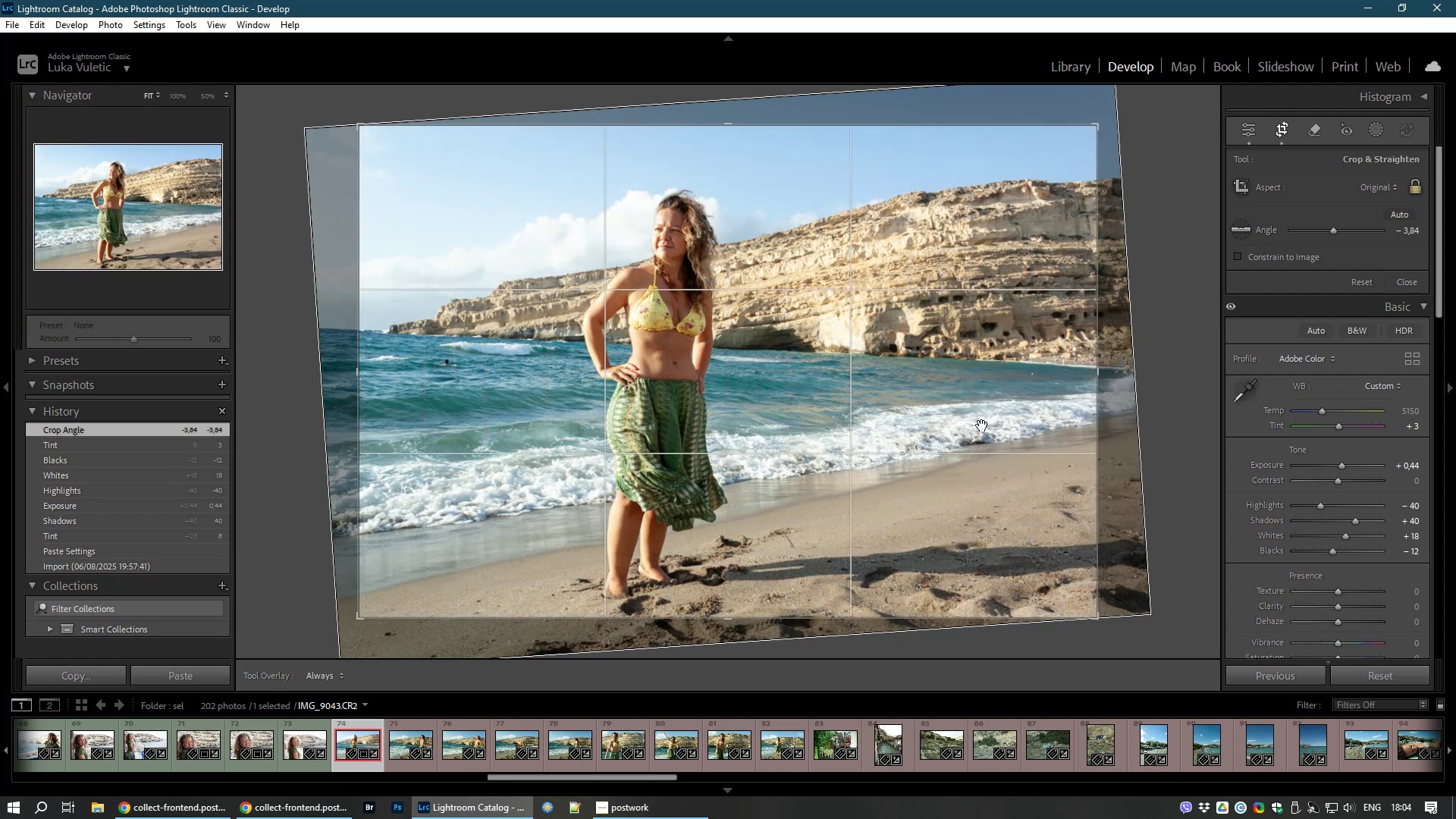 
wait(7.4)
 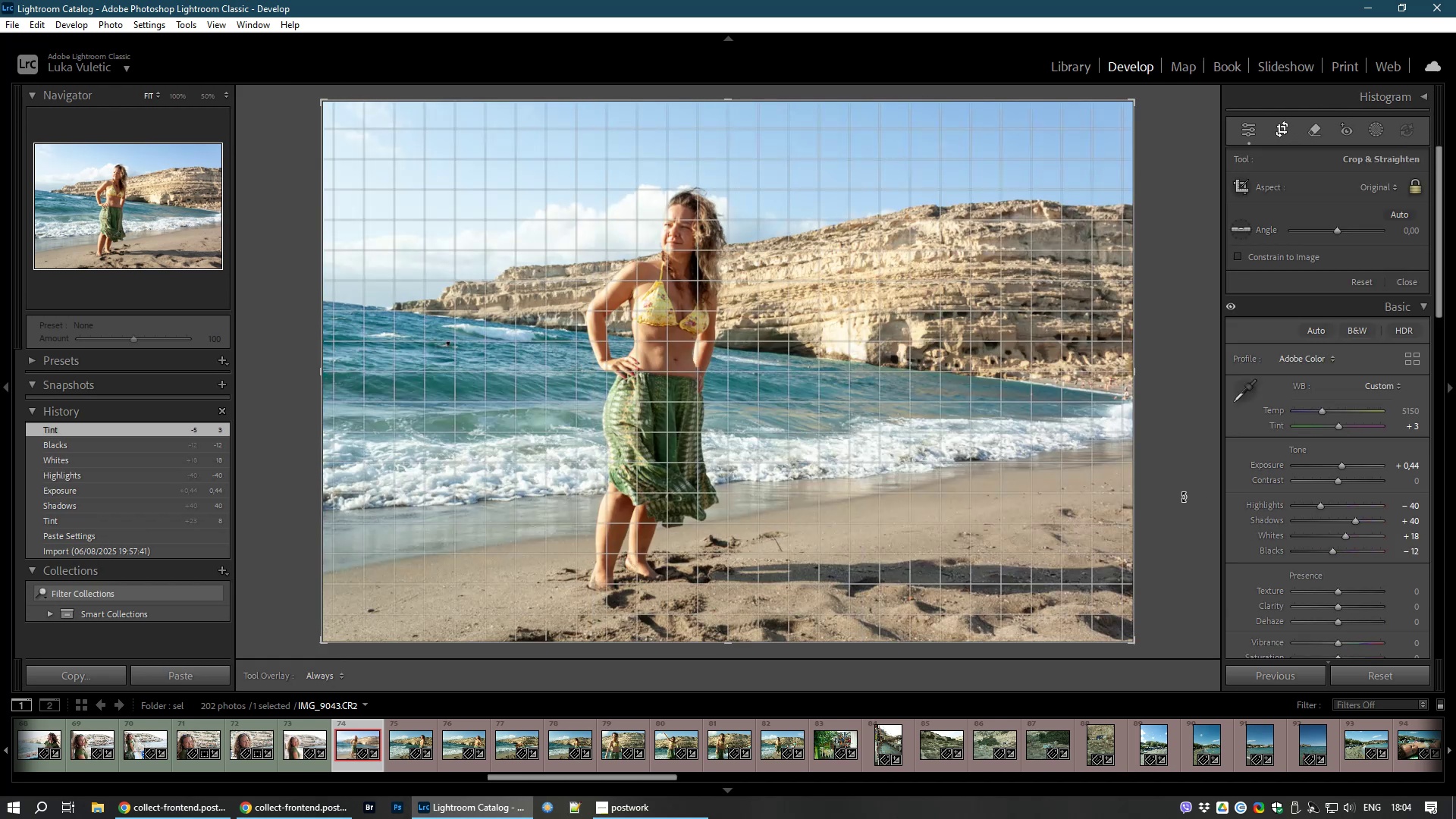 
double_click([979, 364])
 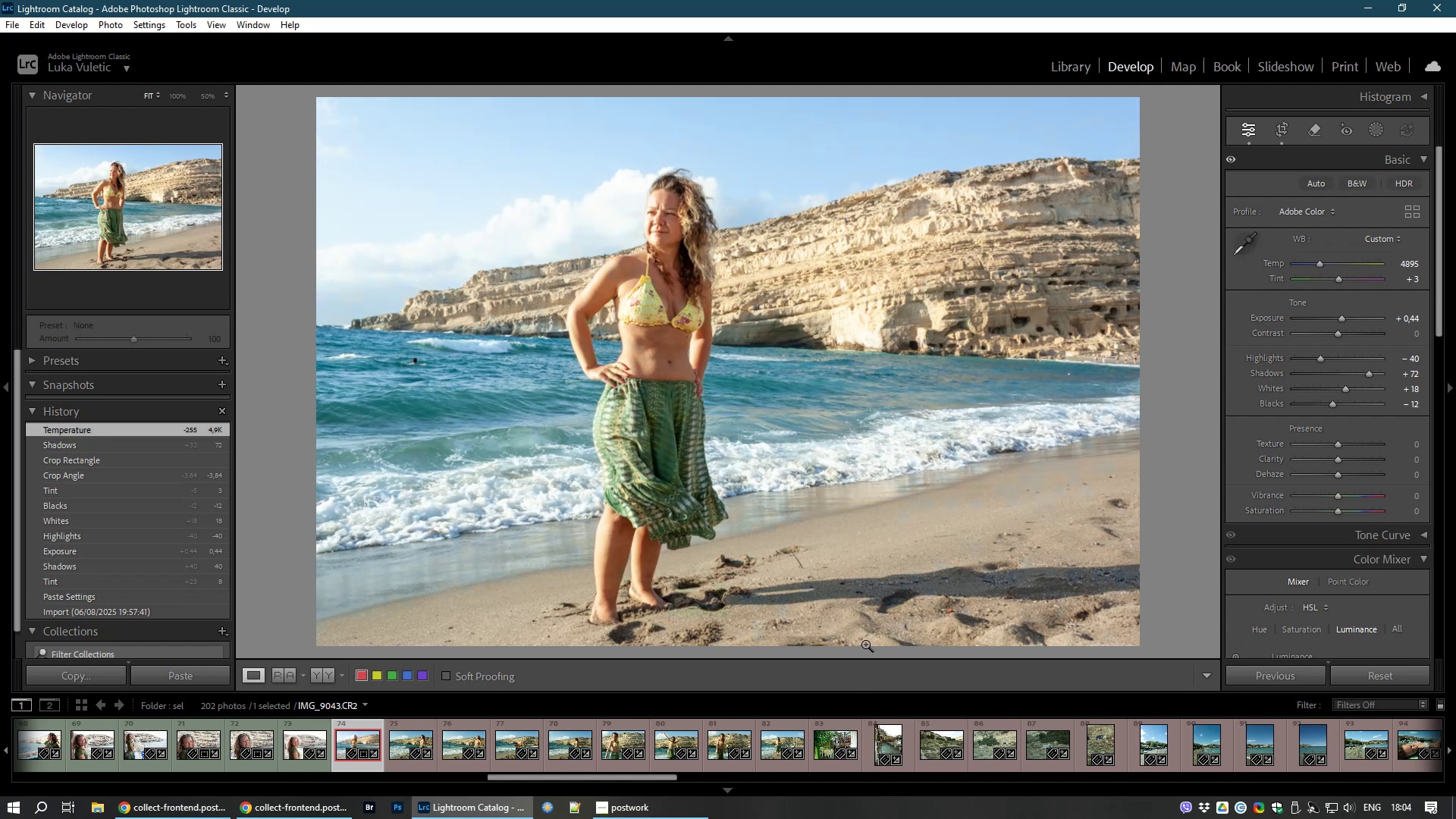 
wait(18.93)
 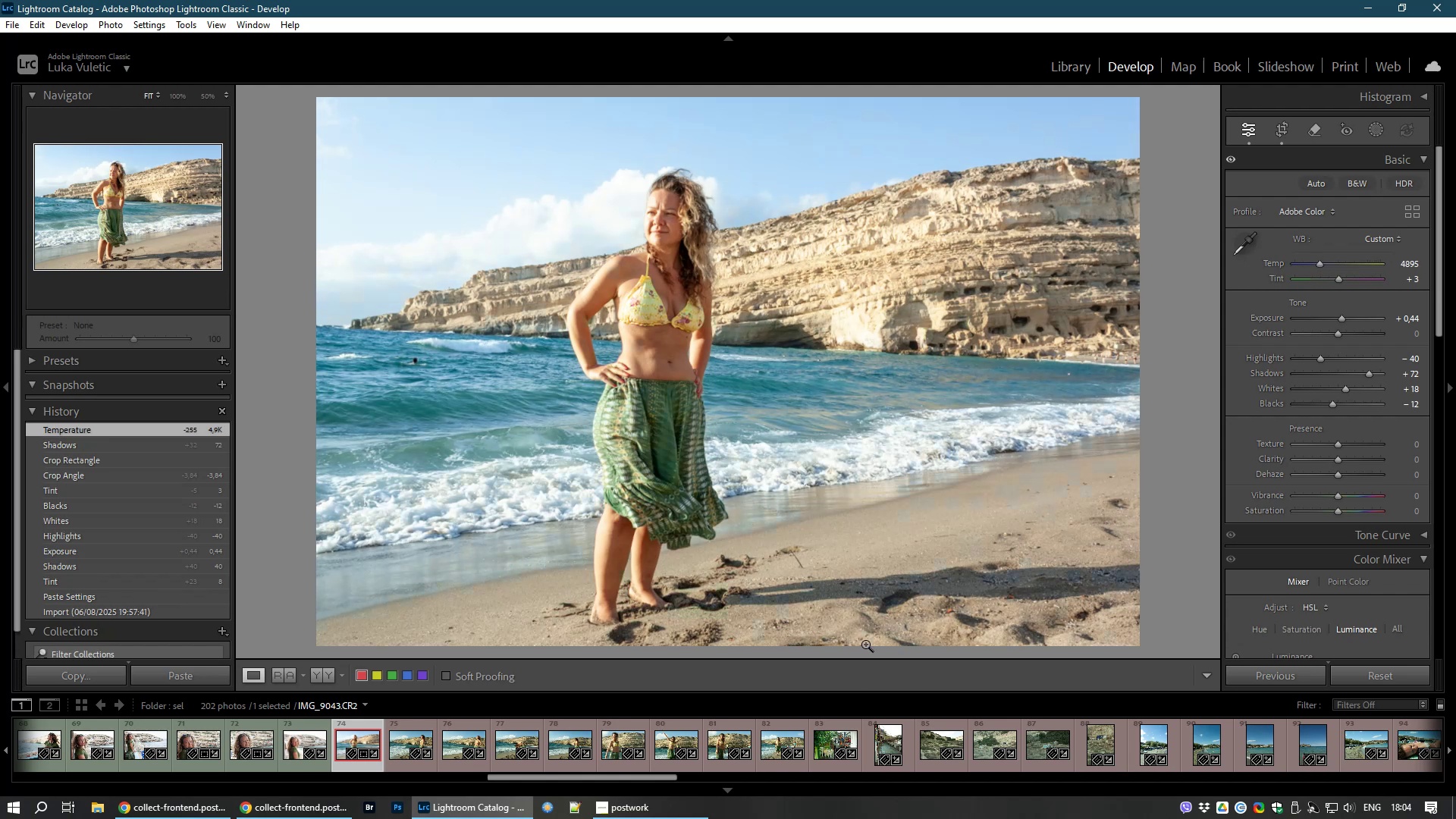 
hold_key(key=ShiftLeft, duration=1.1)
left_click([773, 738])
 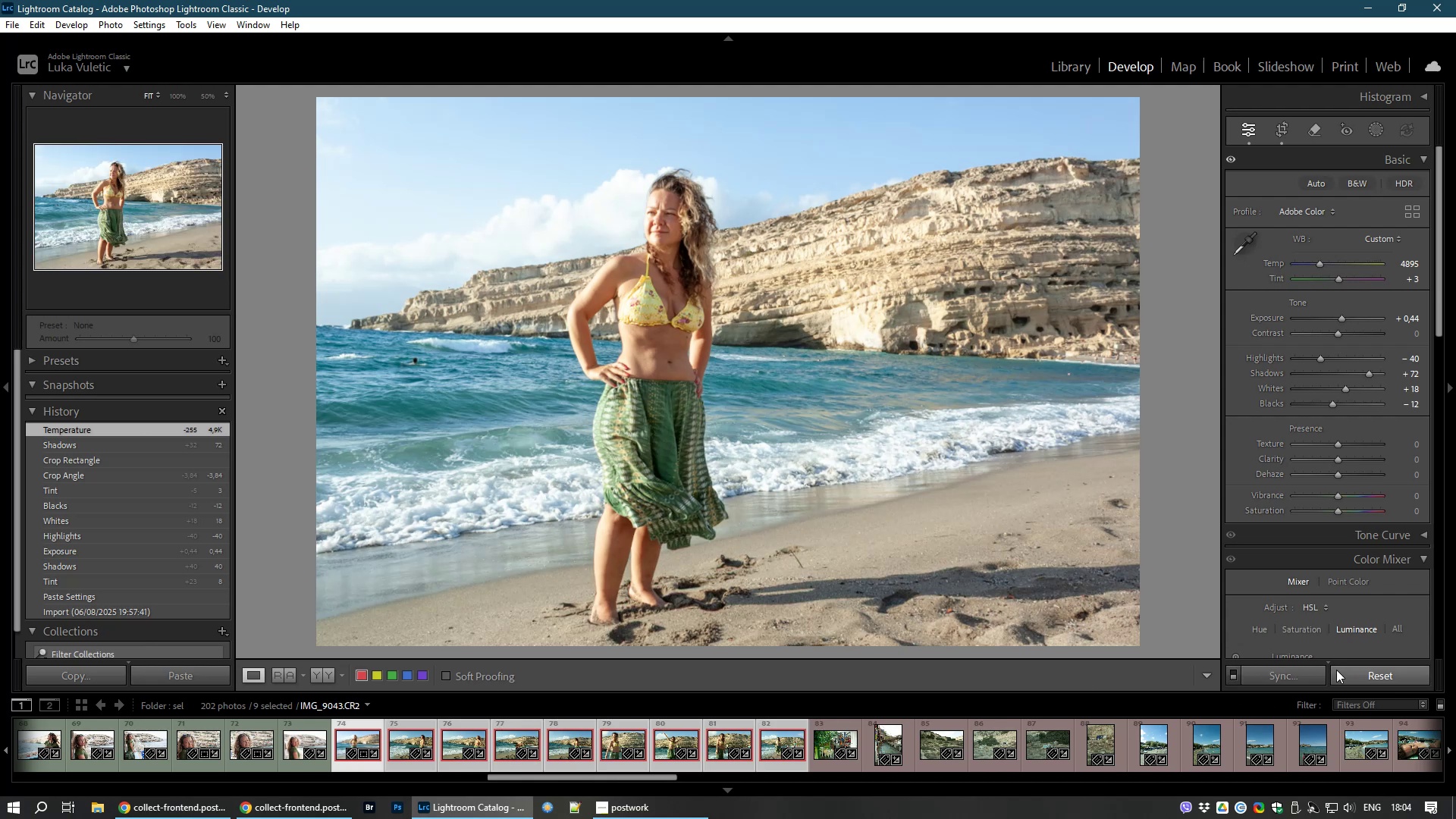 
left_click([1306, 672])
 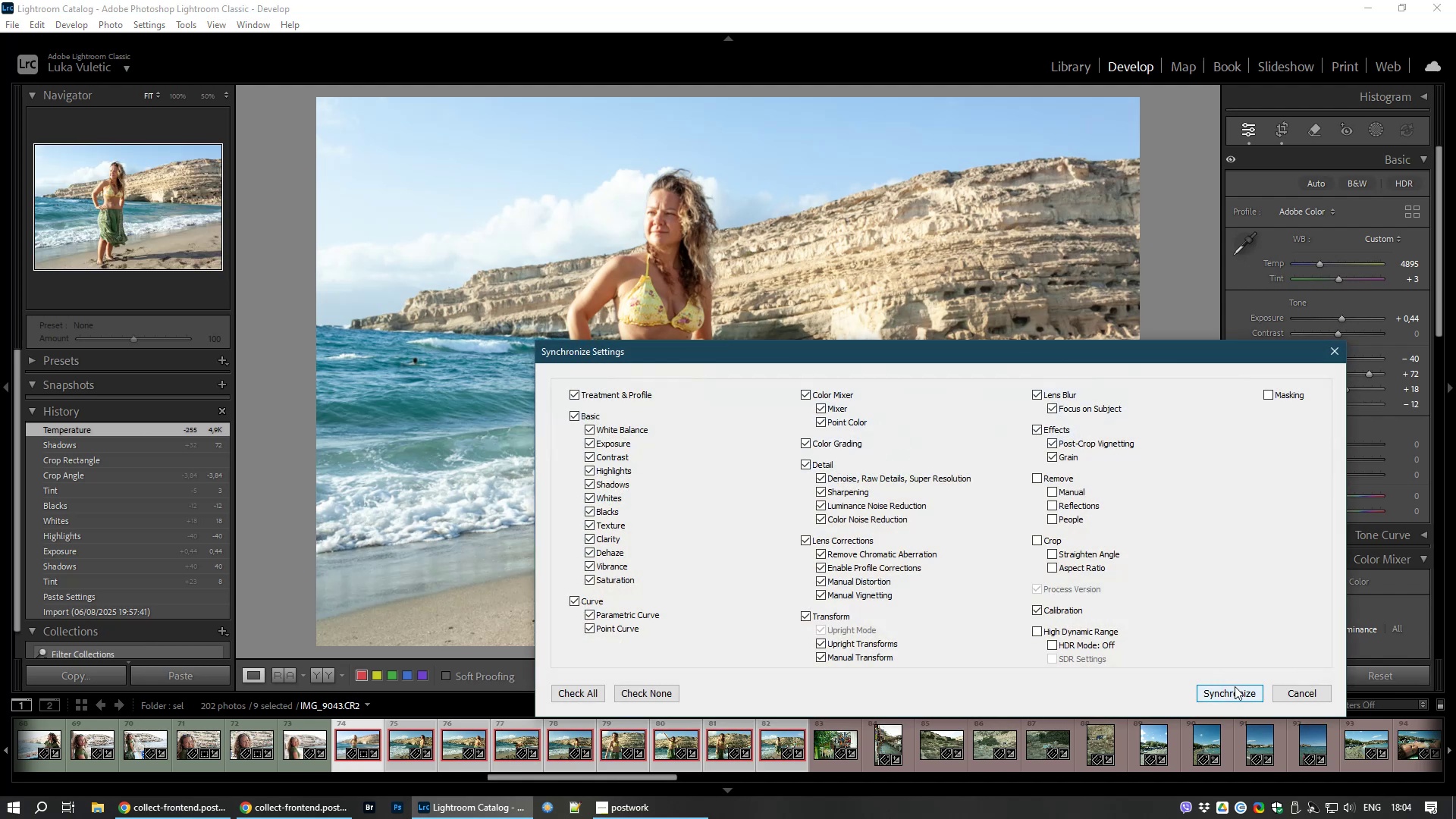 
left_click([1232, 695])
 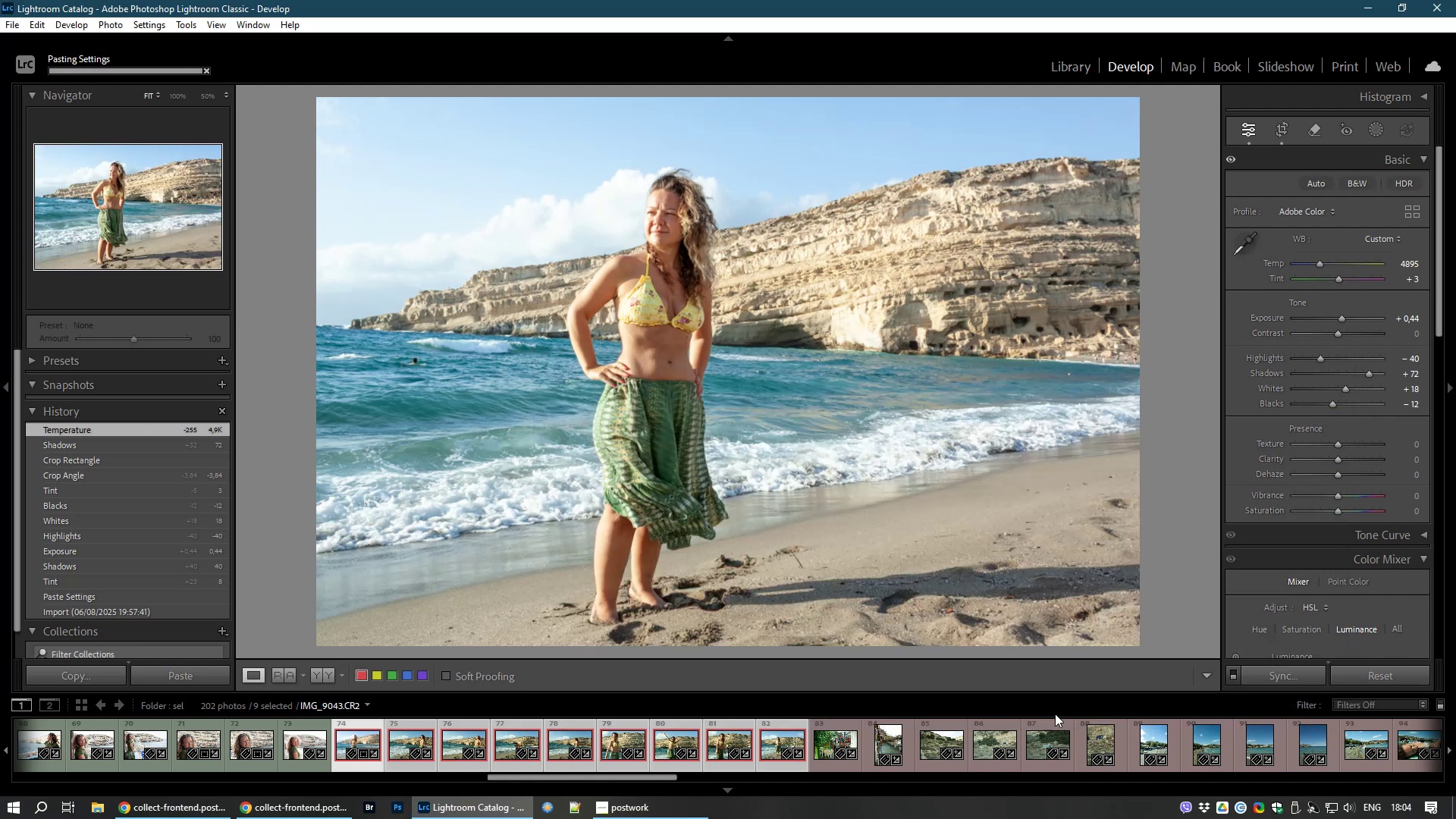 
mouse_move([937, 712])
 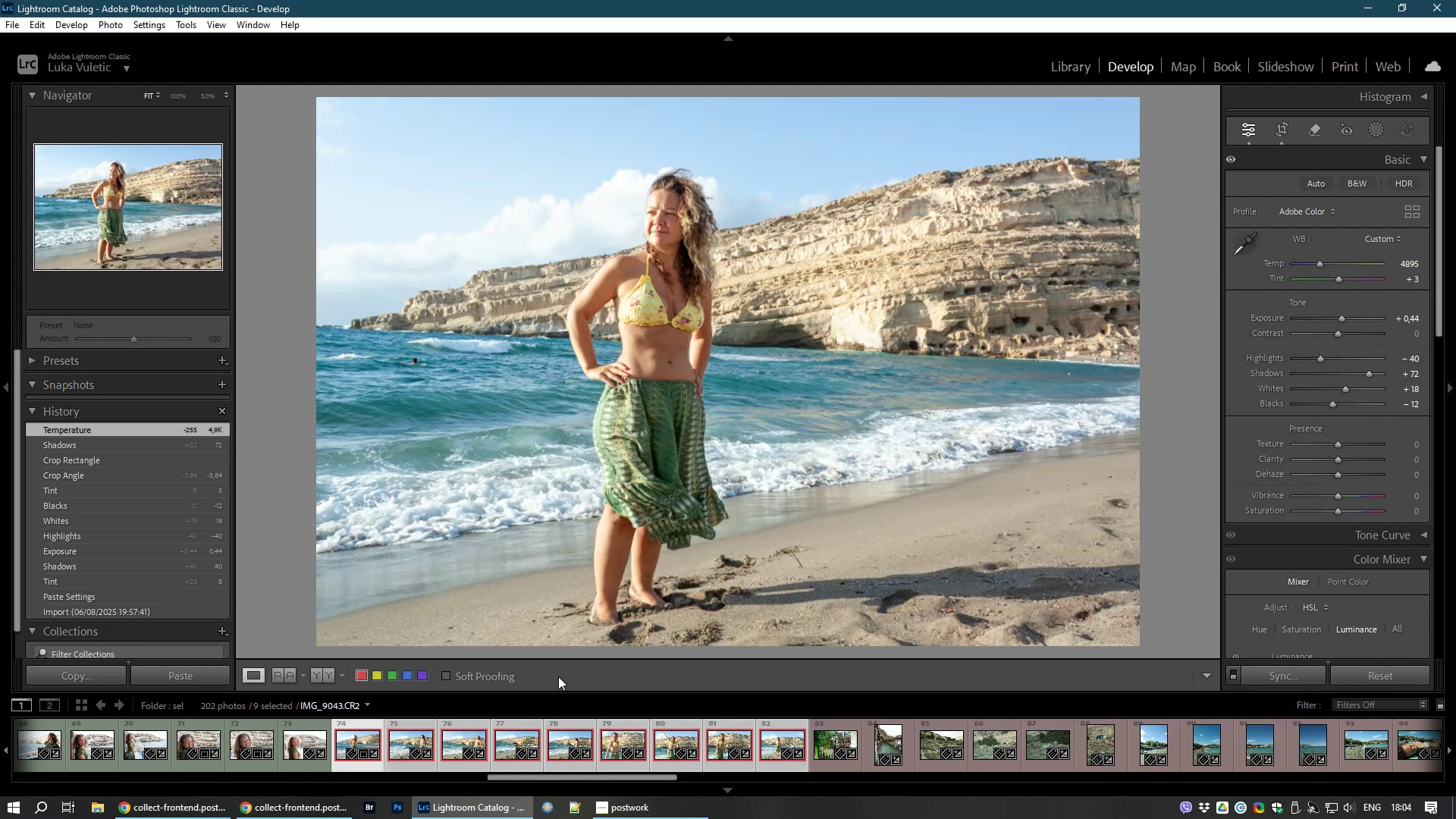 
key(Control+D)
 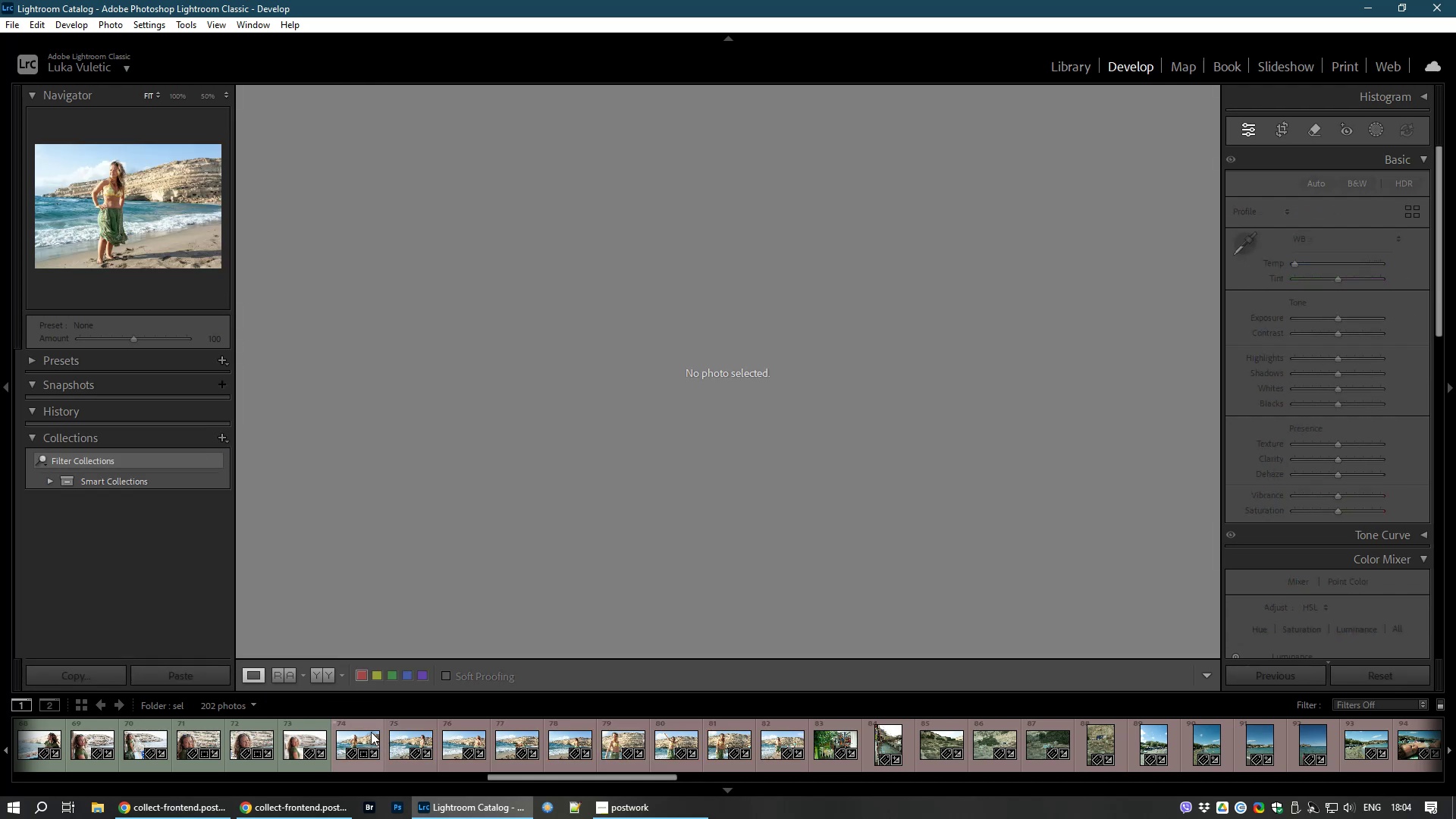 
left_click([350, 736])
 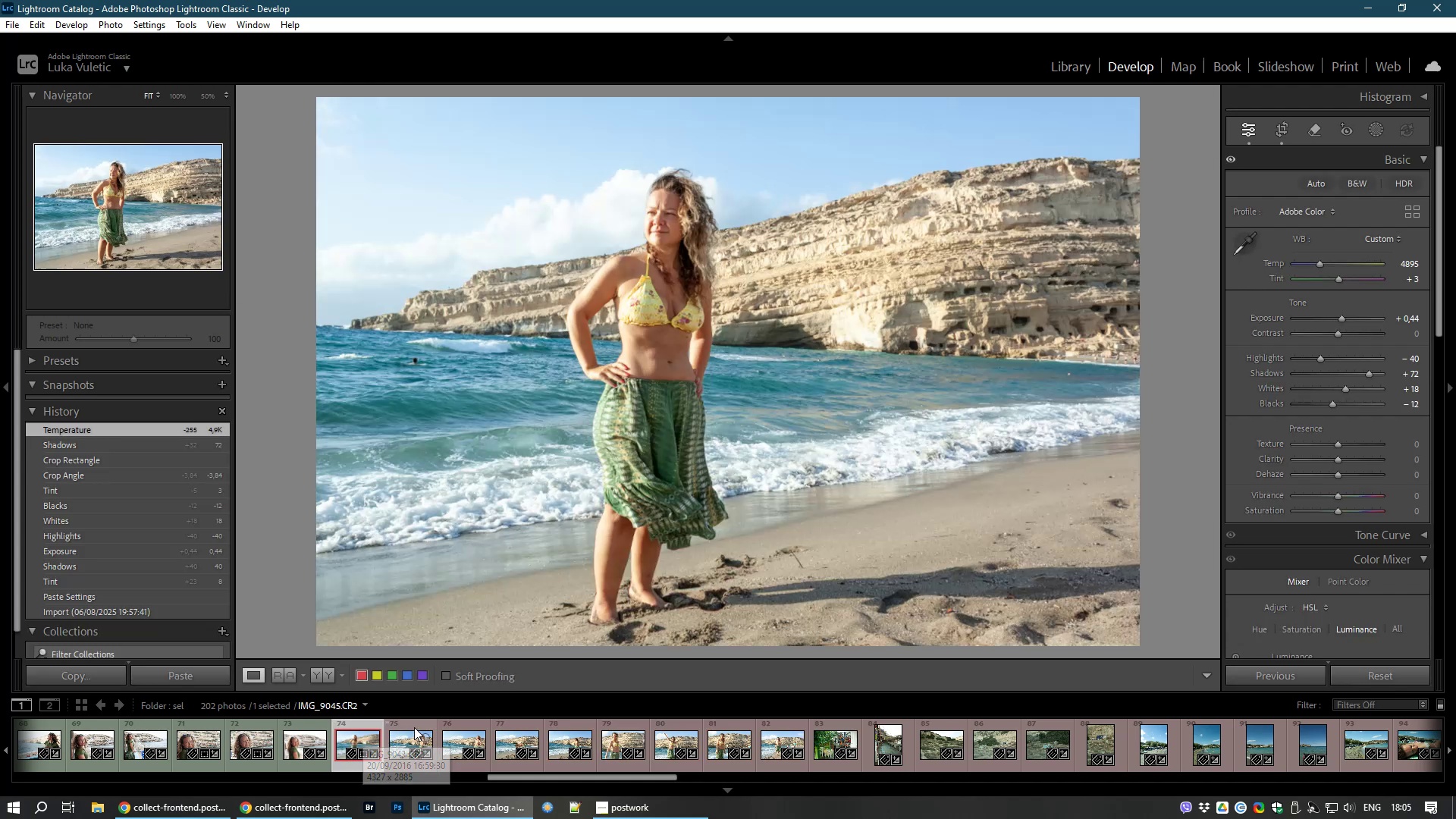 
key(8)
 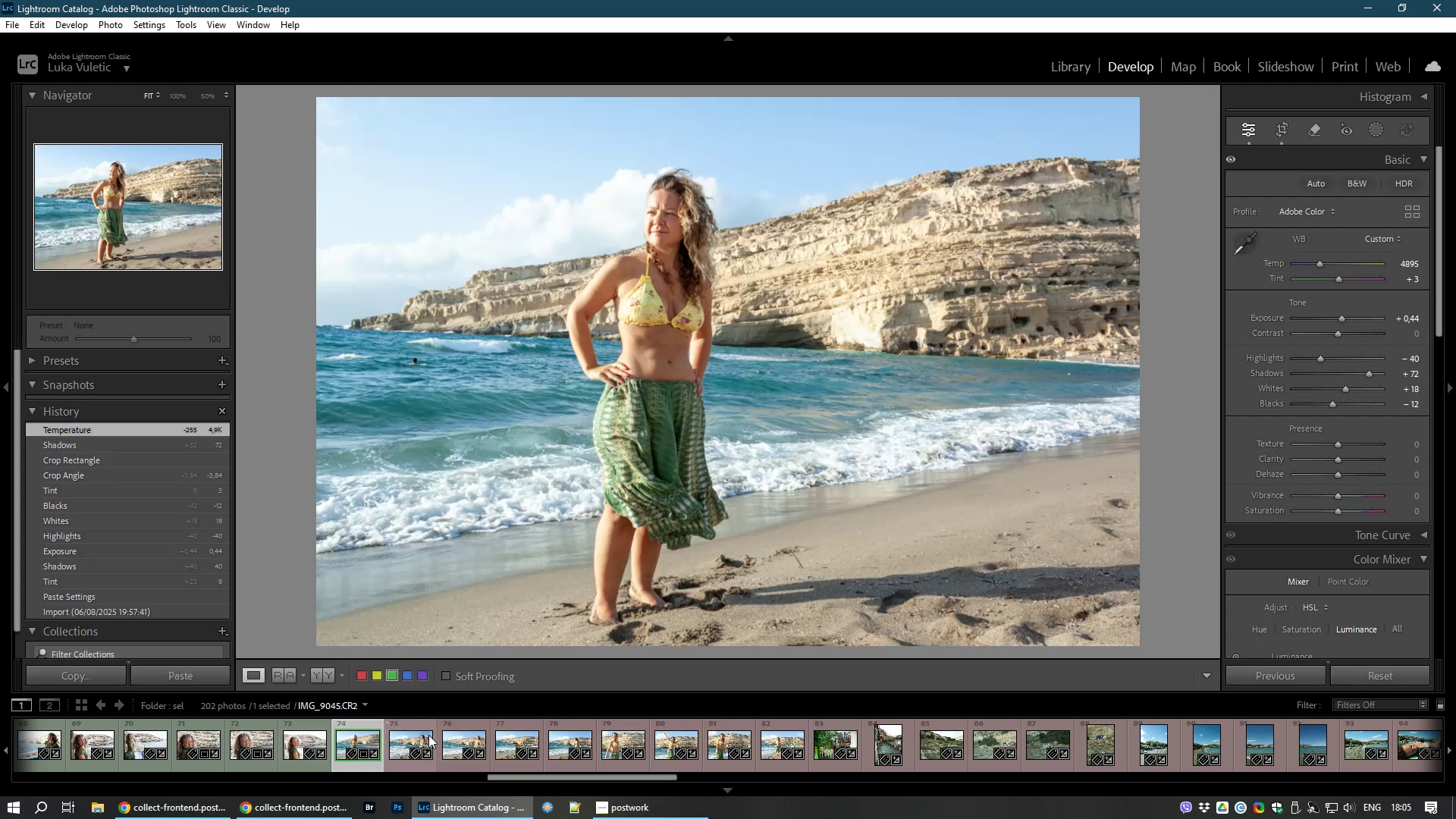 
left_click([395, 742])
 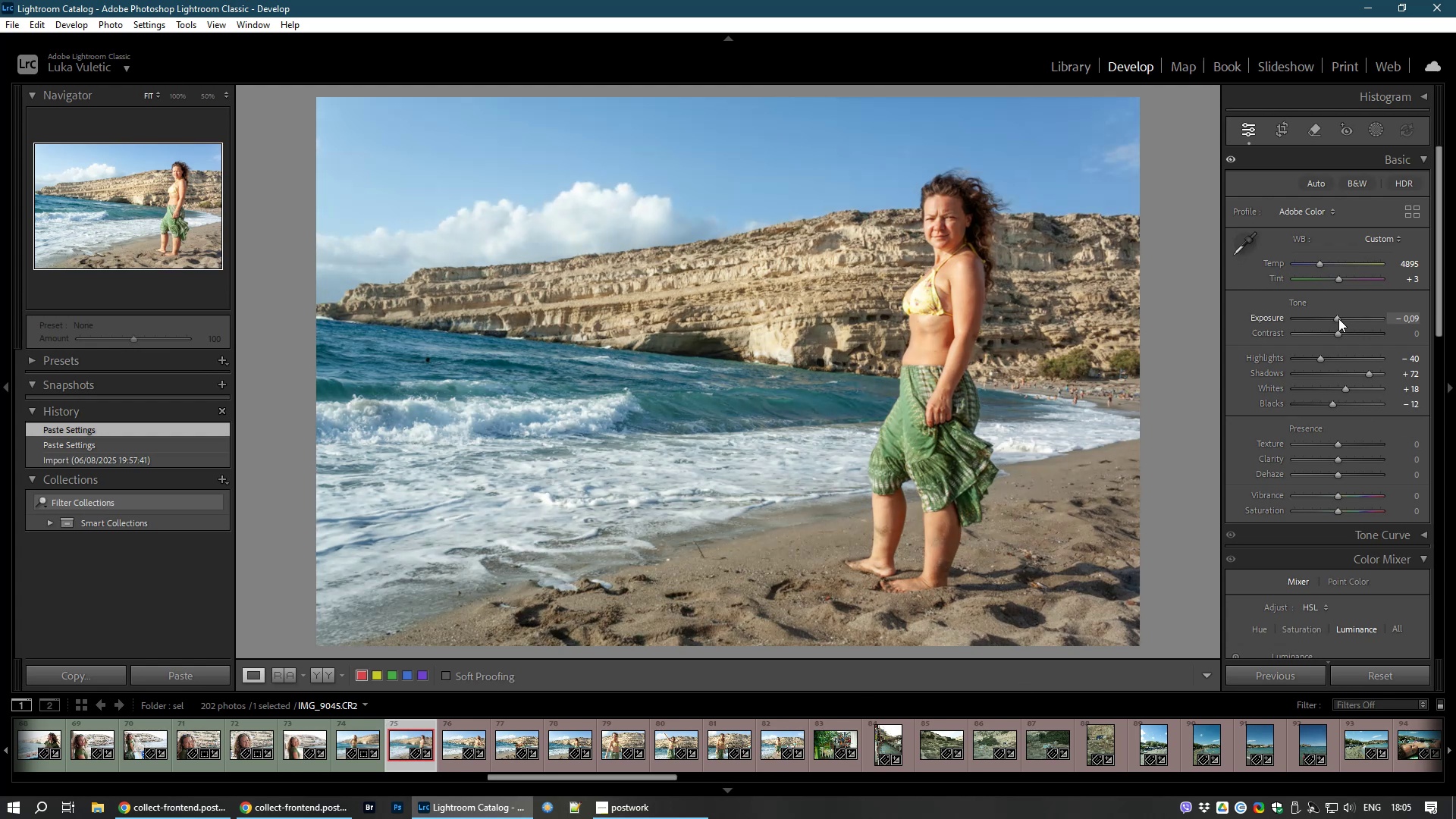 
wait(14.15)
 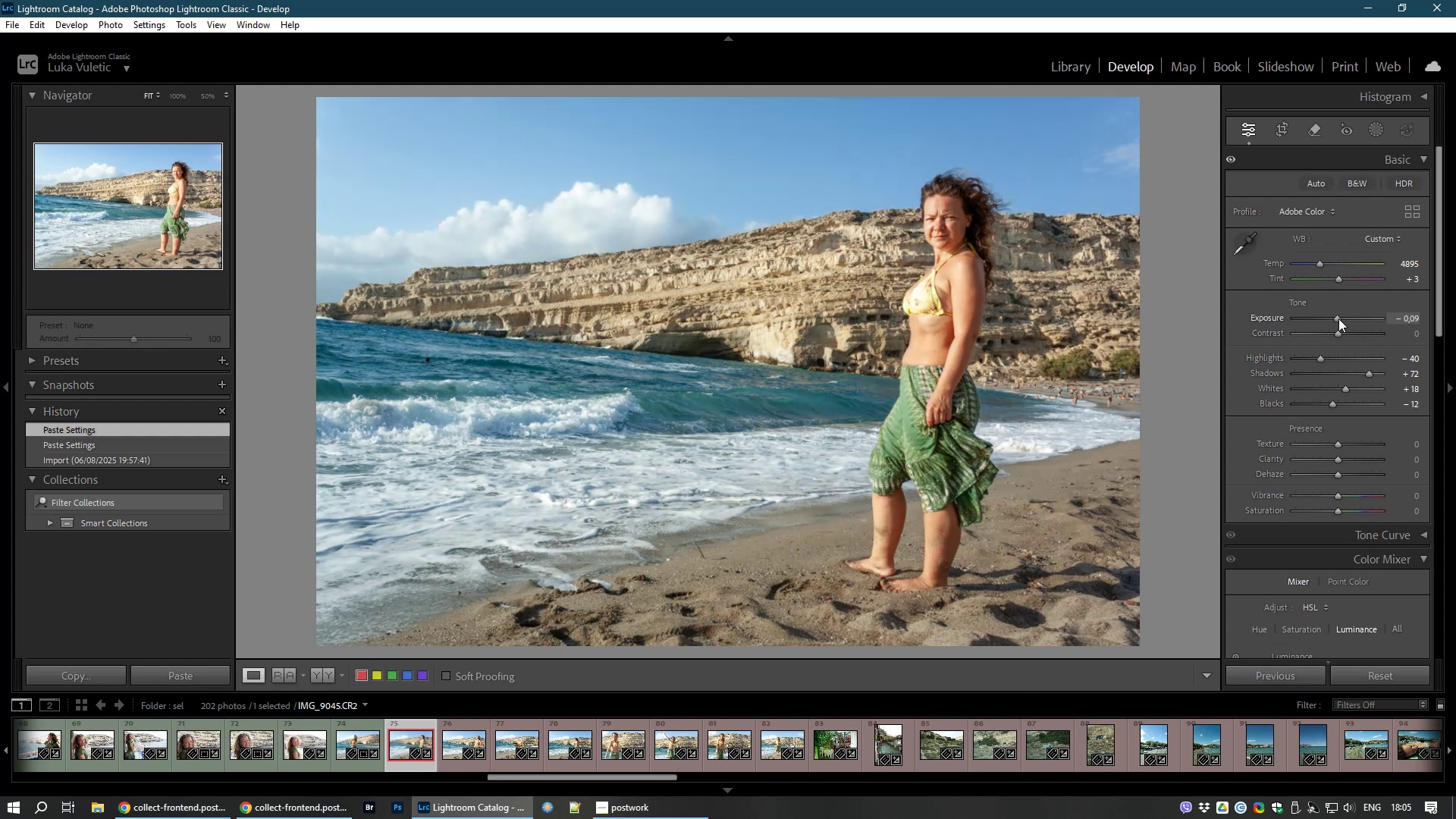 
left_click([1284, 128])
 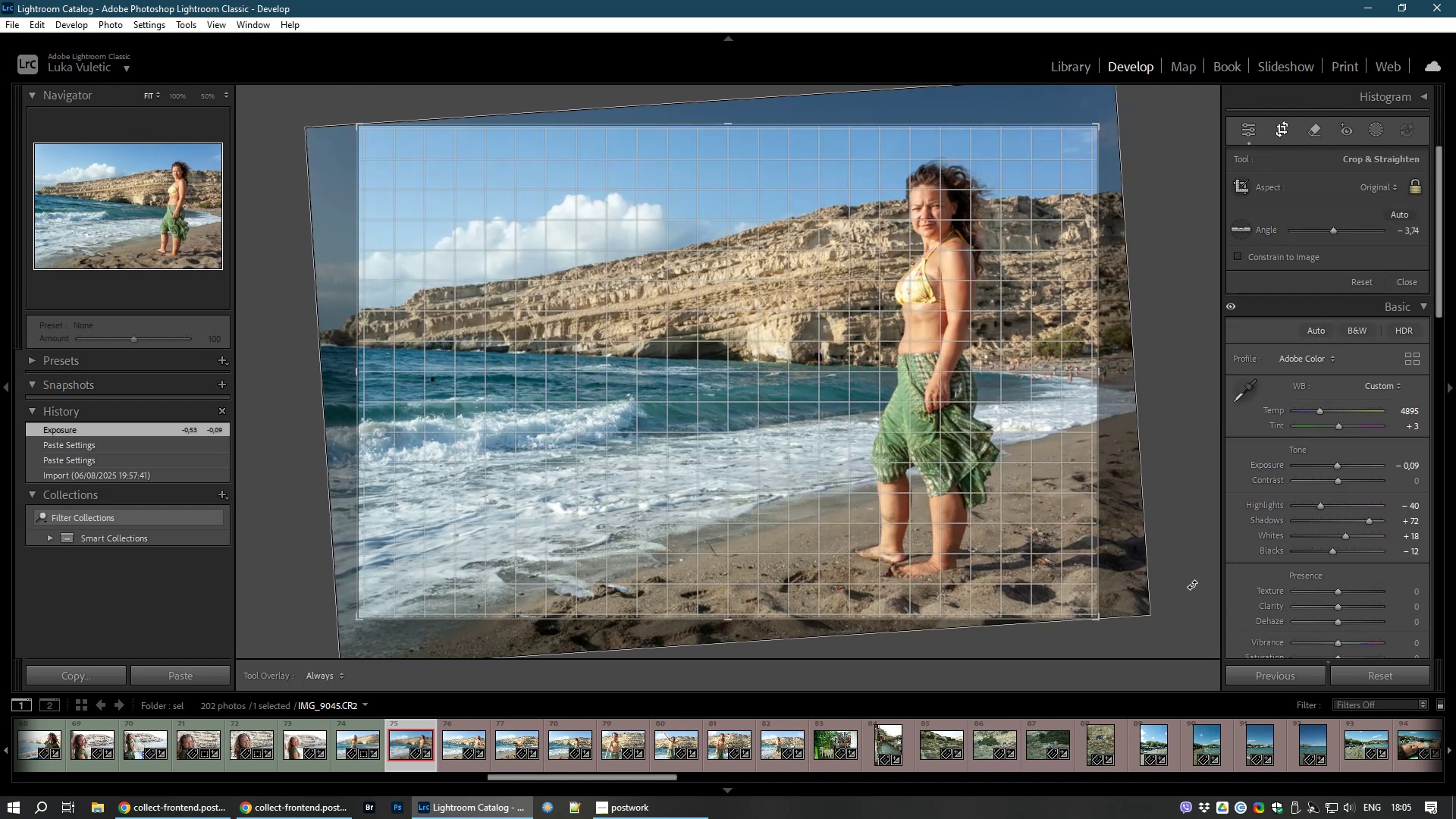 
double_click([1046, 538])
 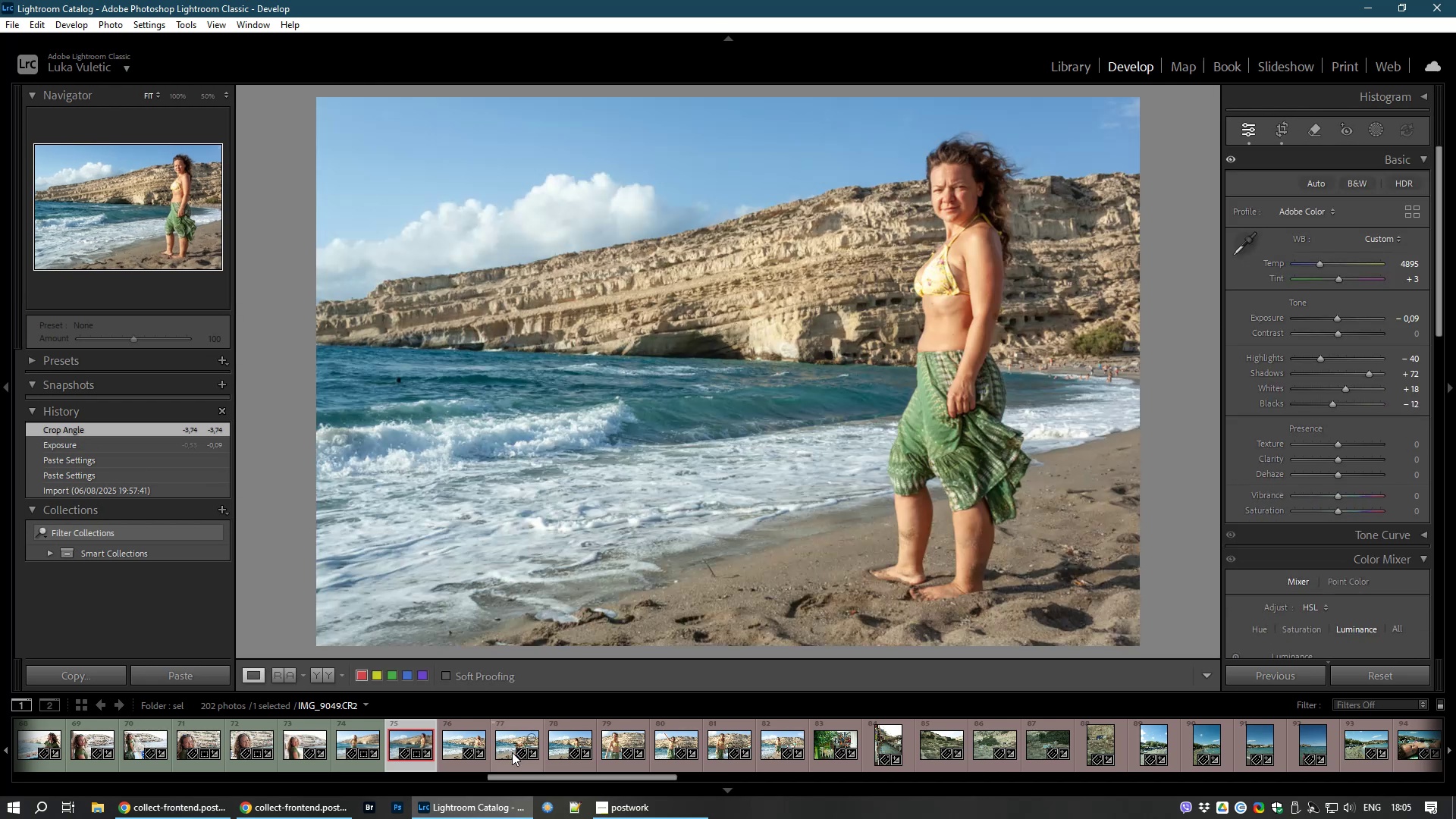 
left_click([460, 739])
 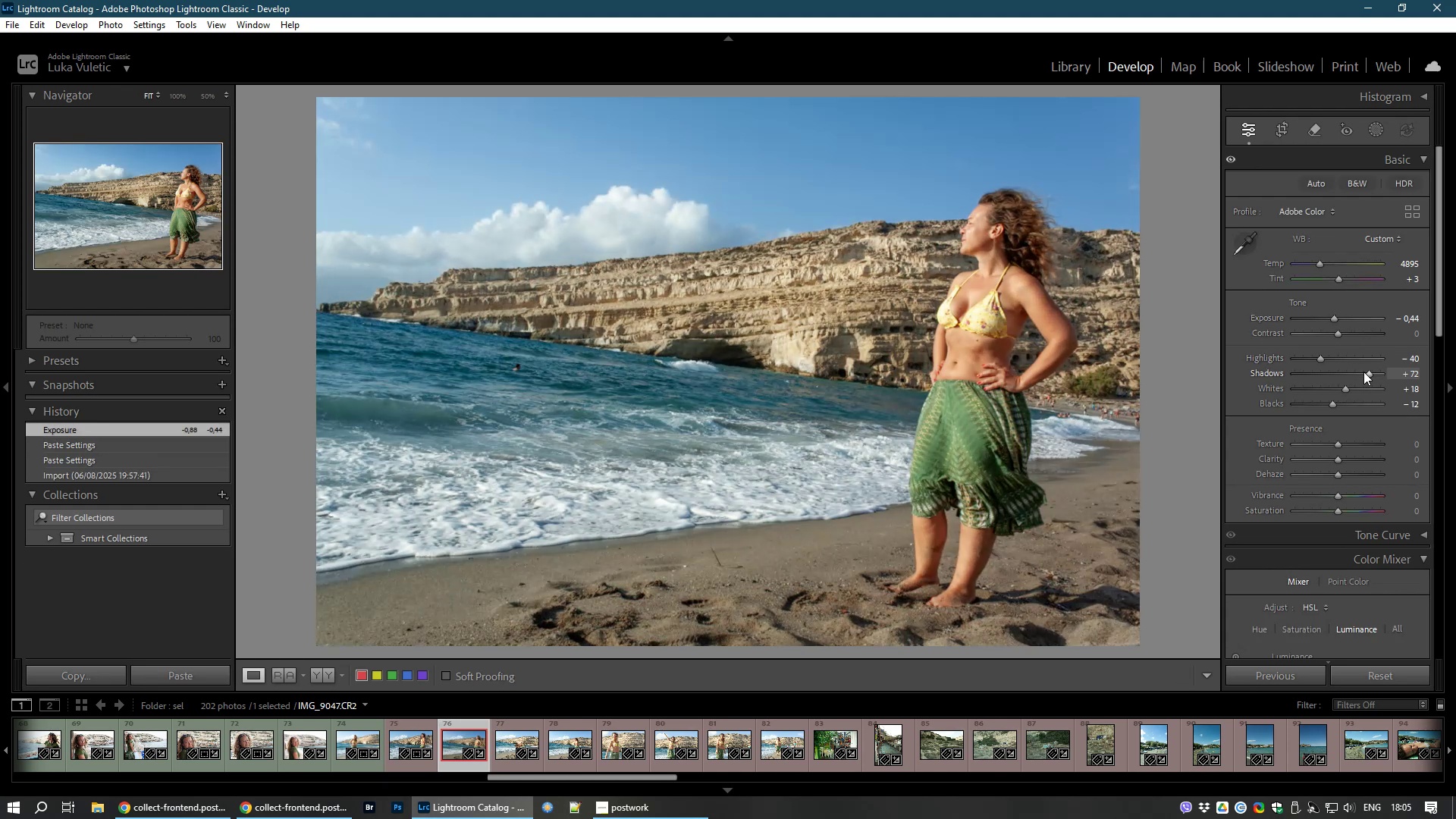 
wait(11.26)
 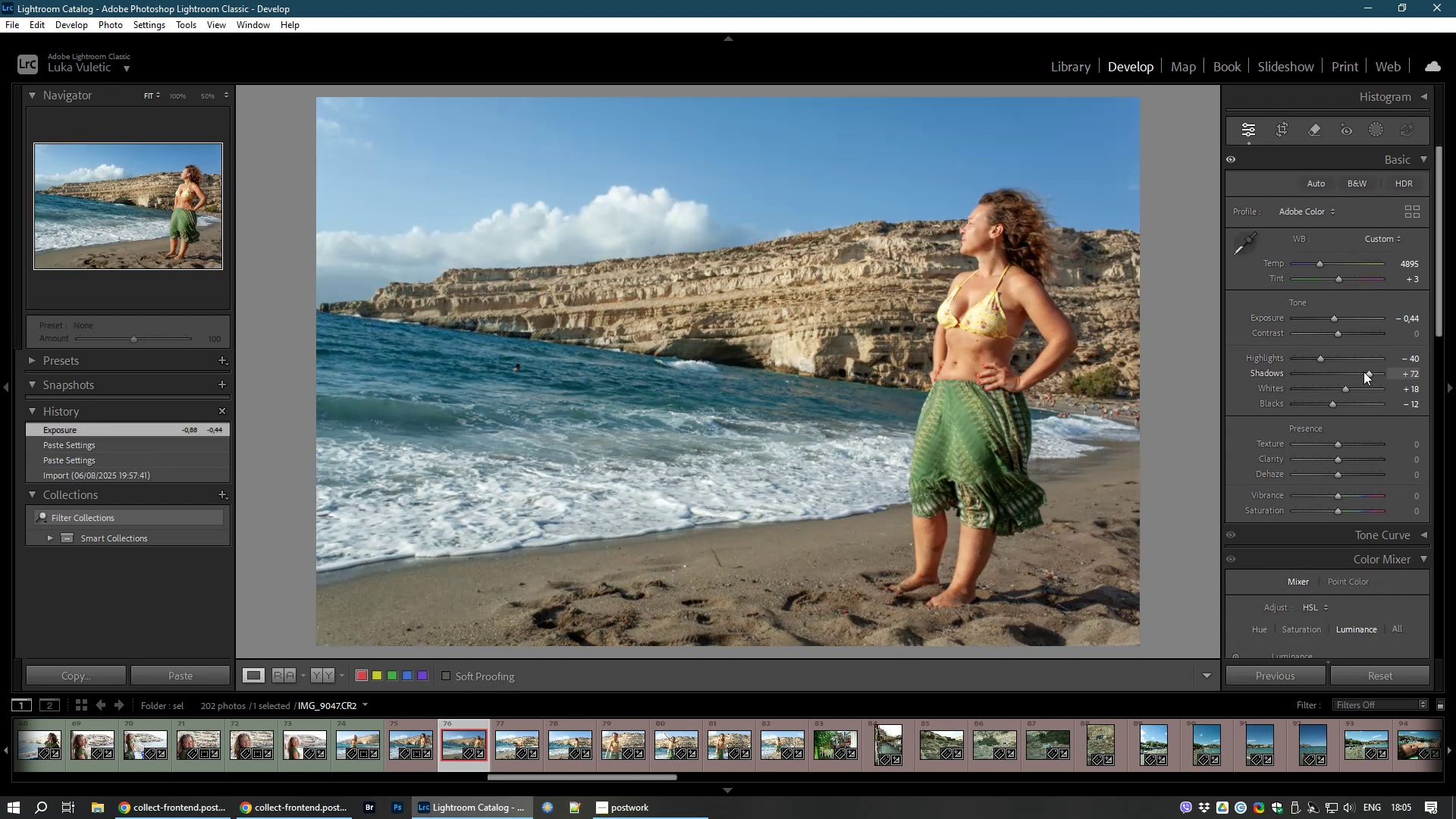 
left_click([1277, 123])
 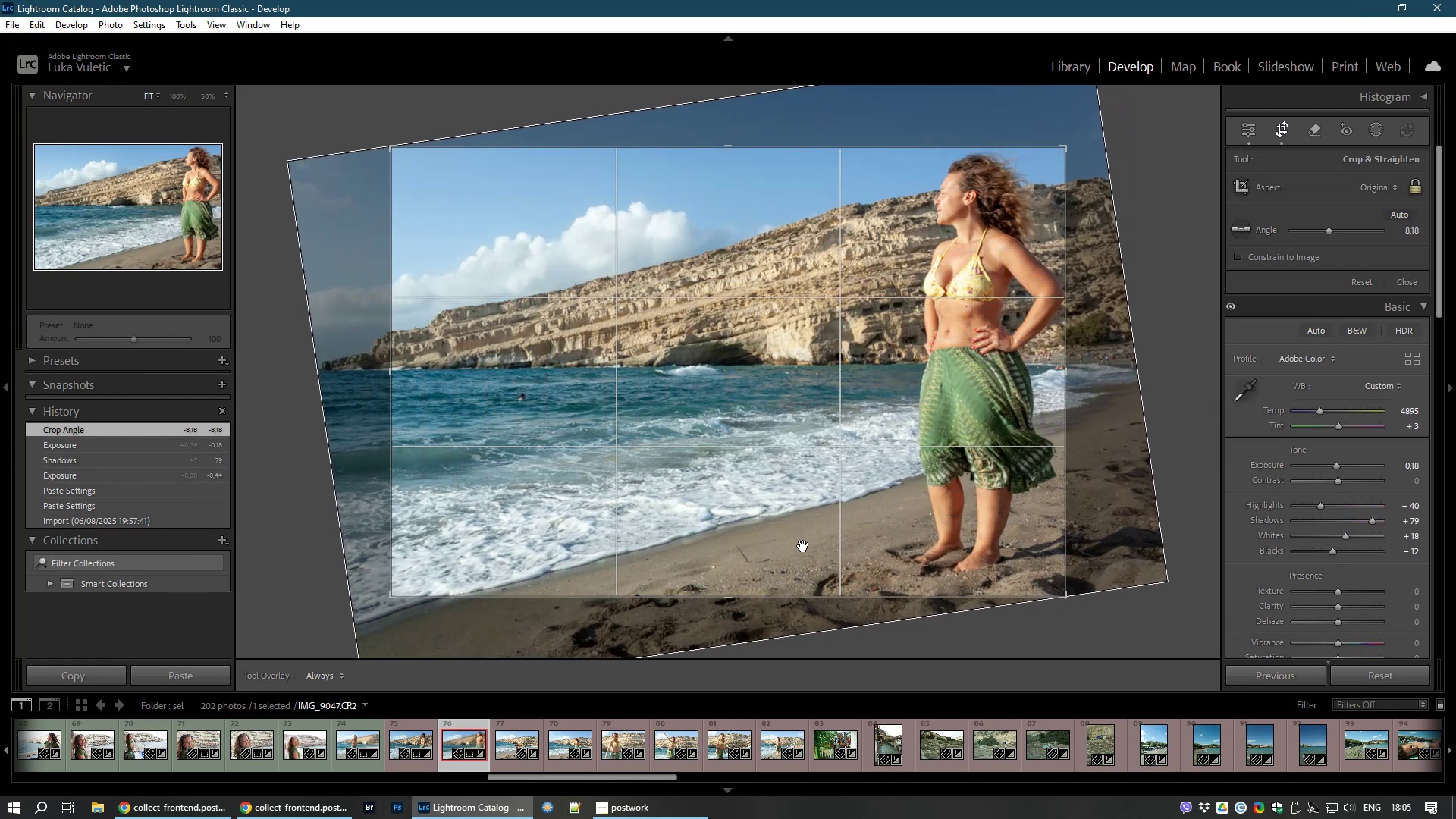 
wait(11.05)
 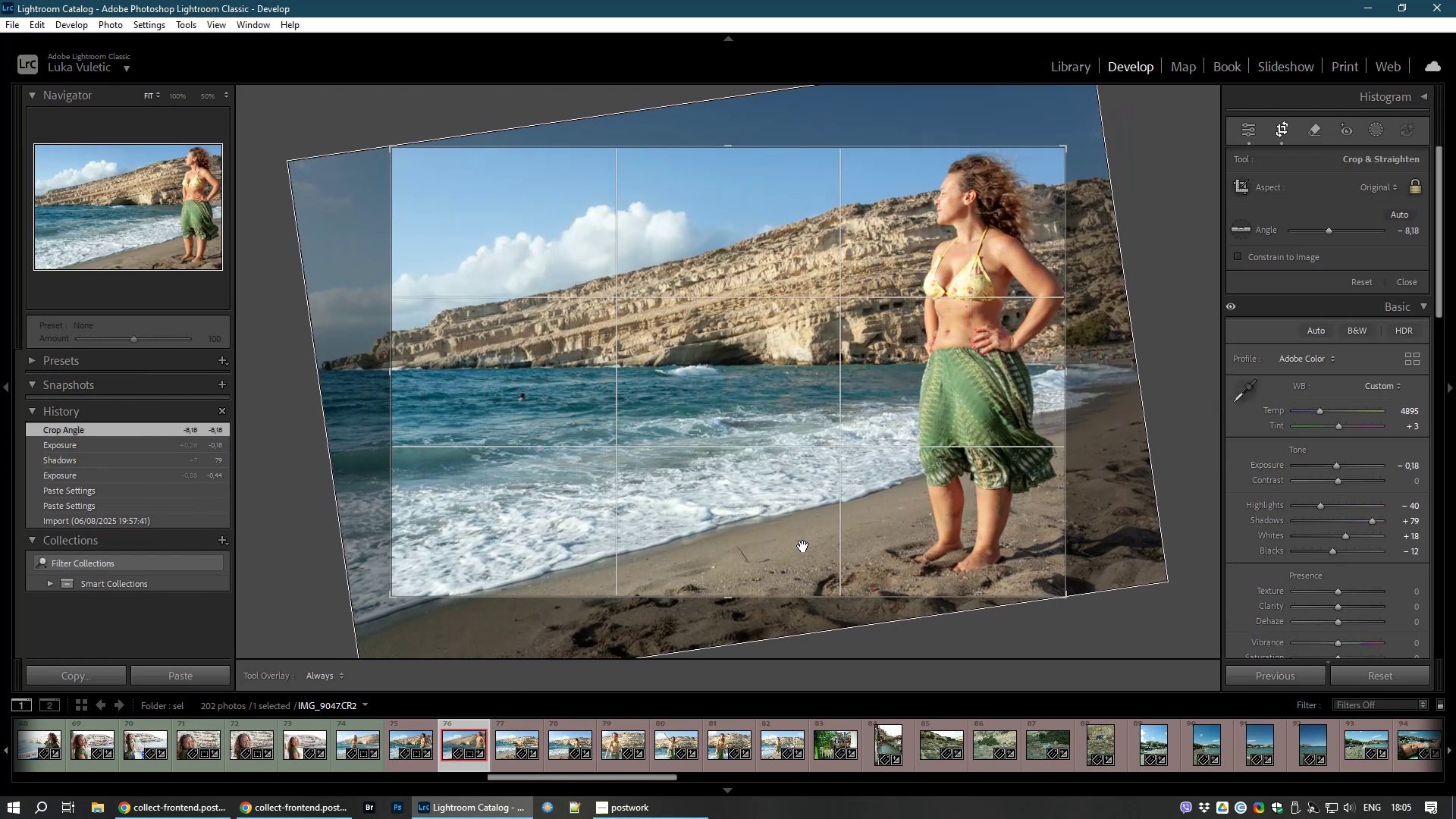 
double_click([752, 488])
 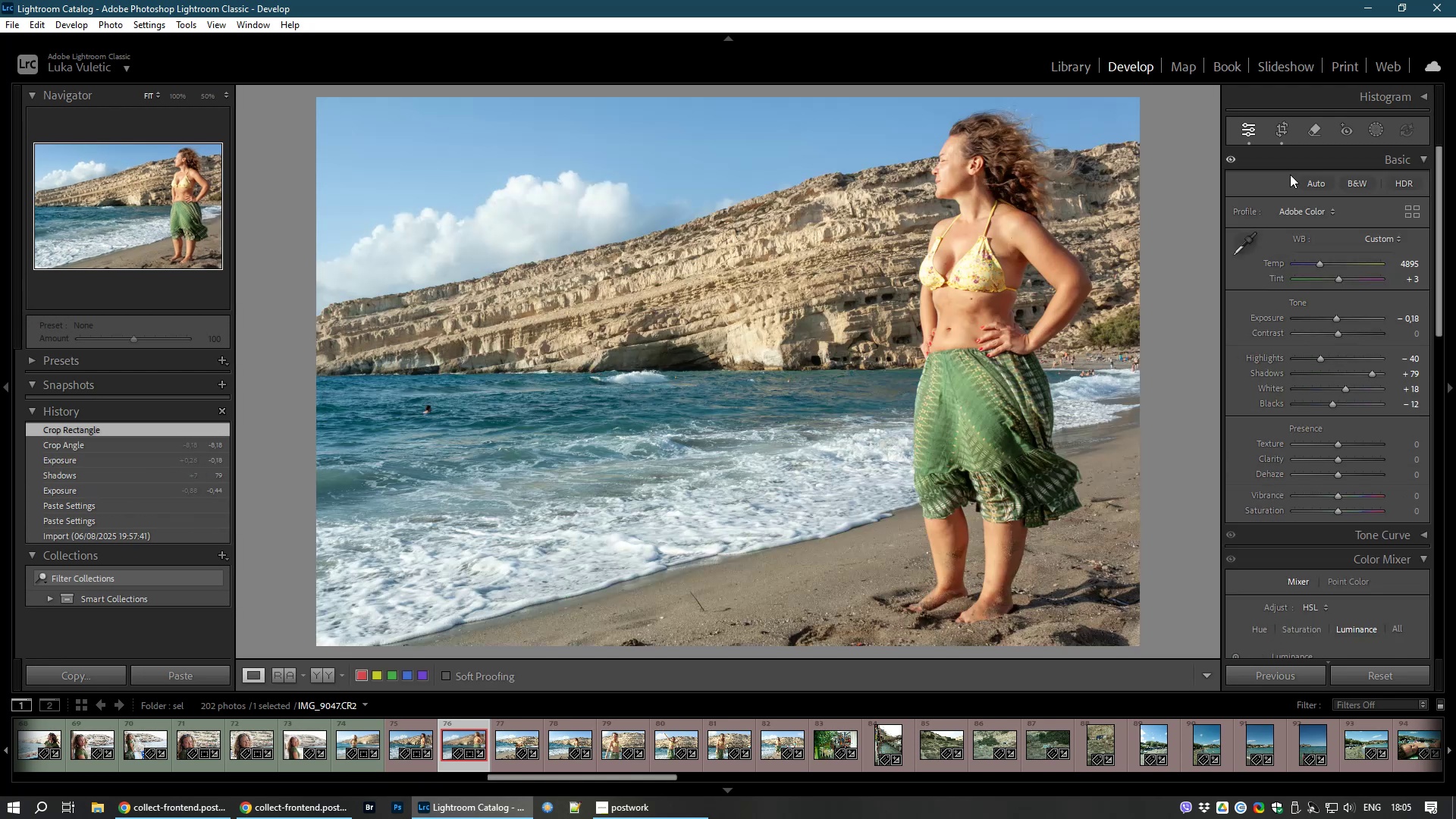 
left_click([1316, 126])
 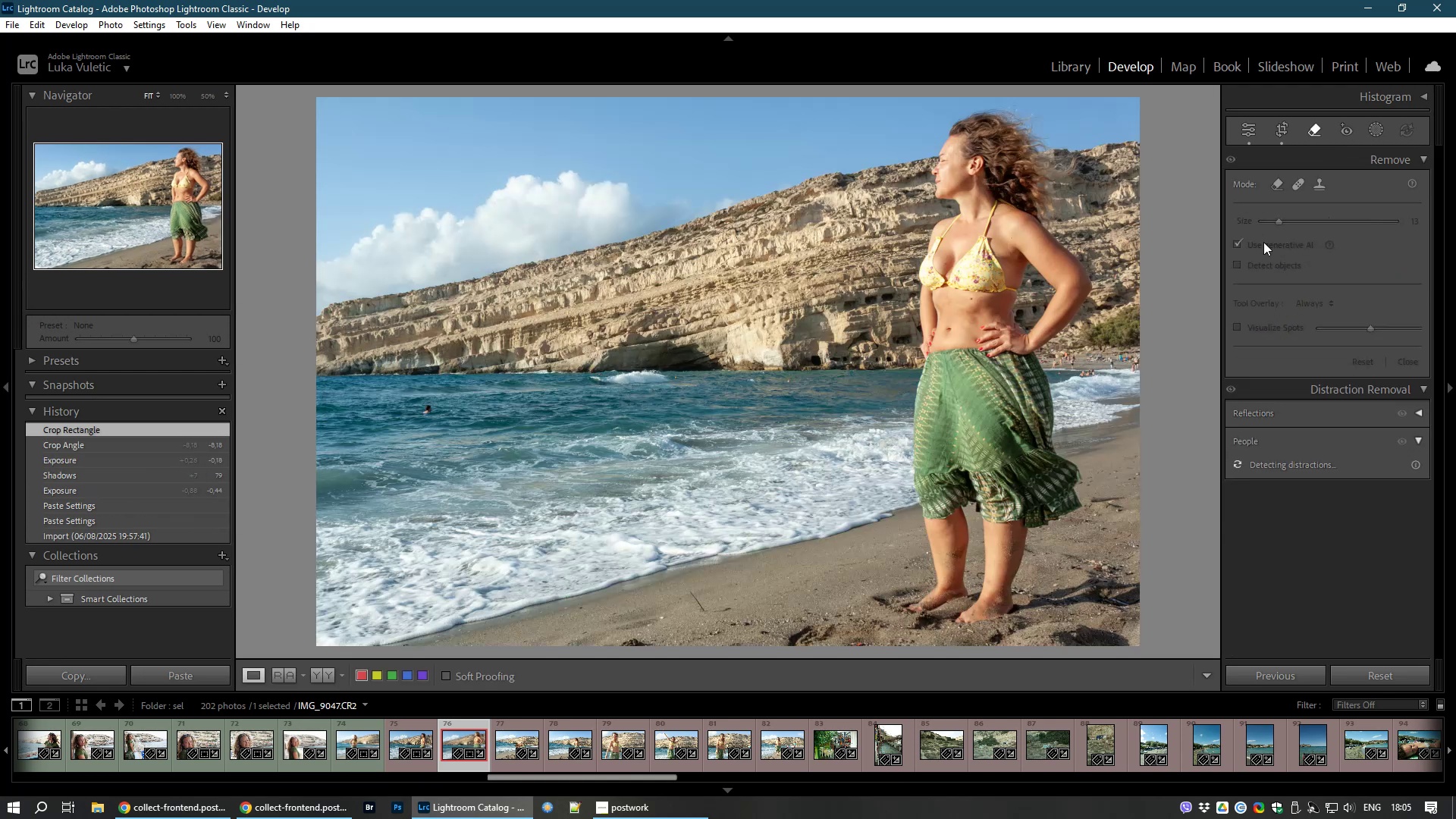 
left_click([1269, 184])
 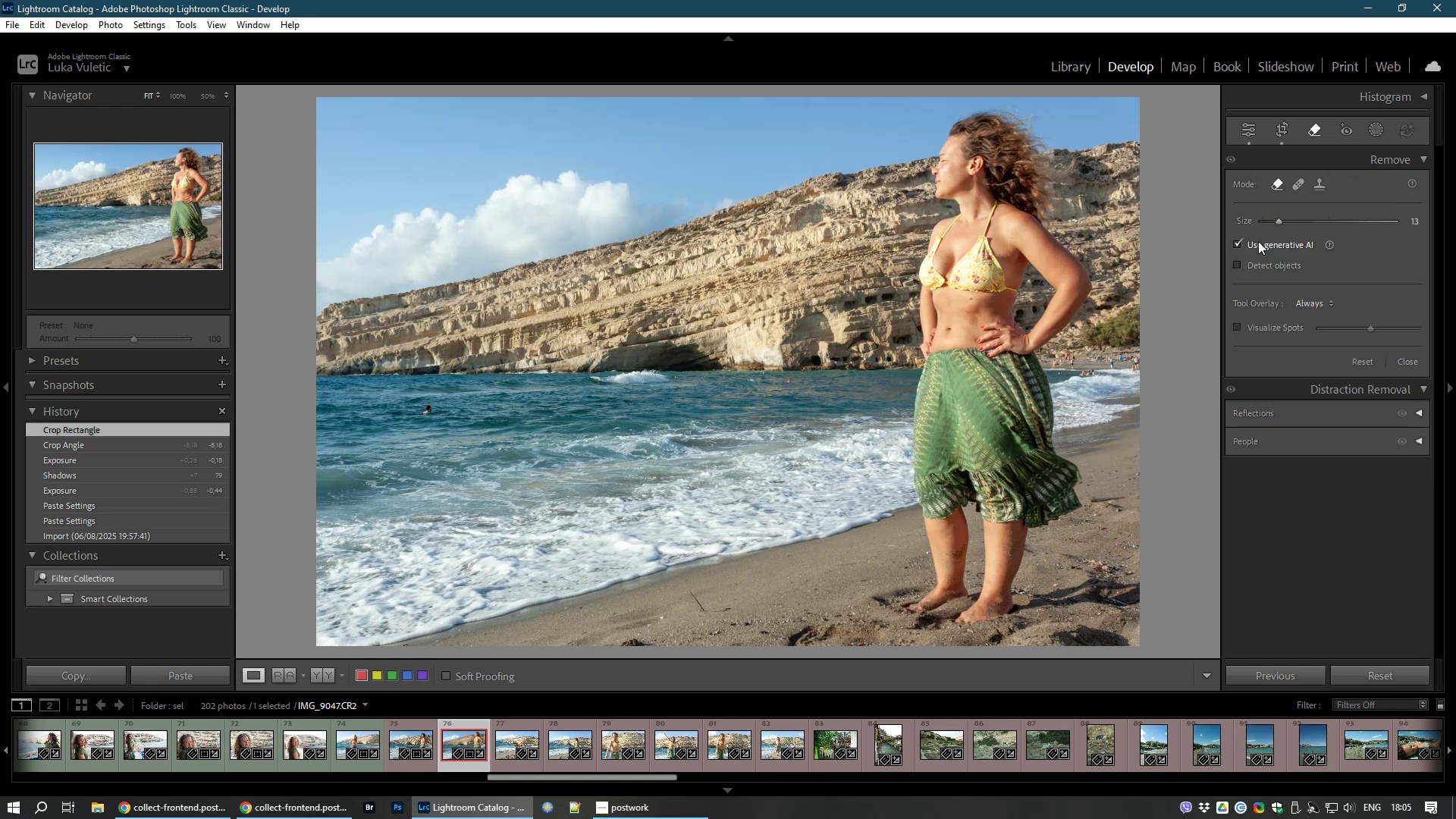 
left_click([1258, 241])
 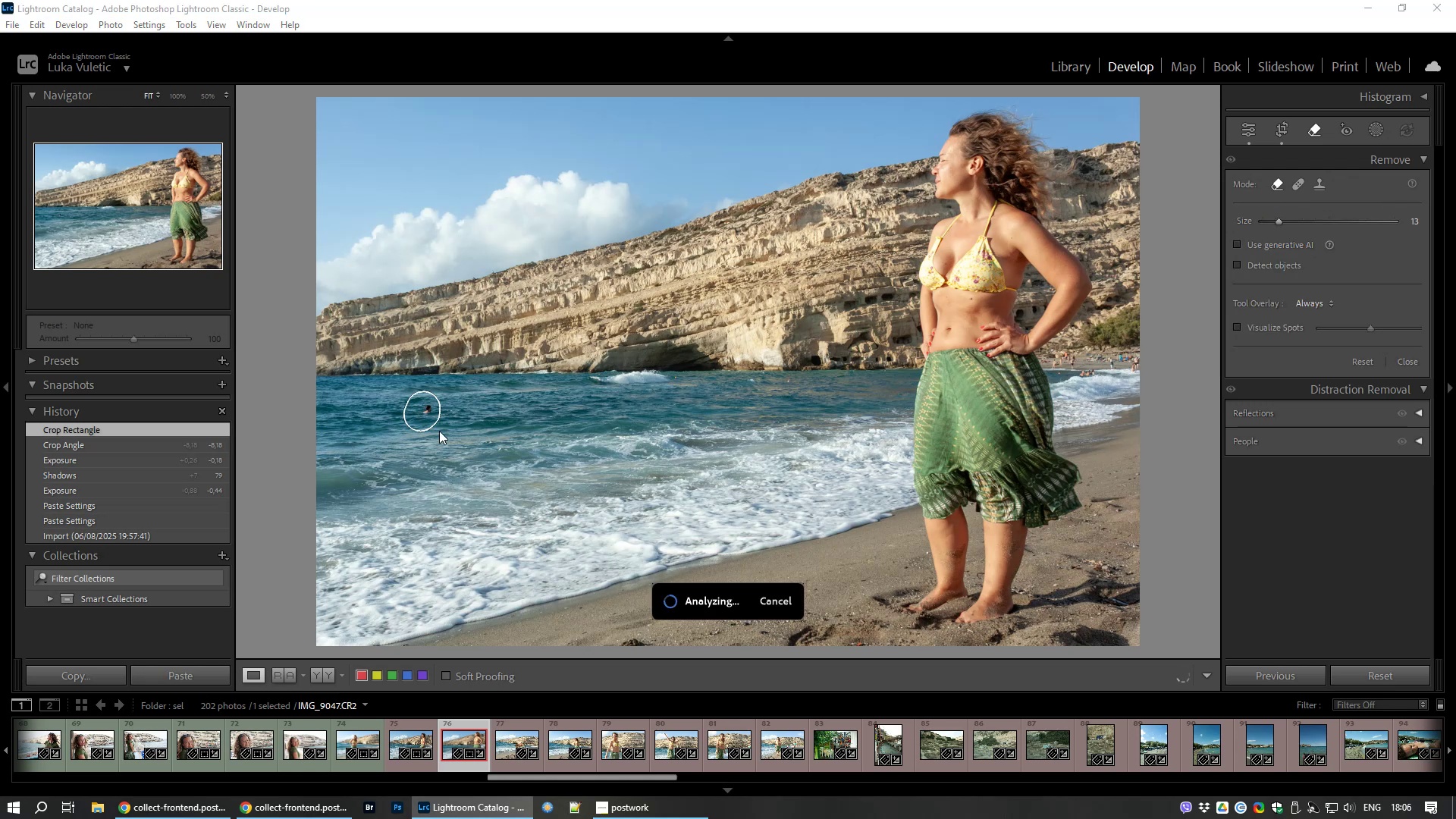 
wait(13.77)
 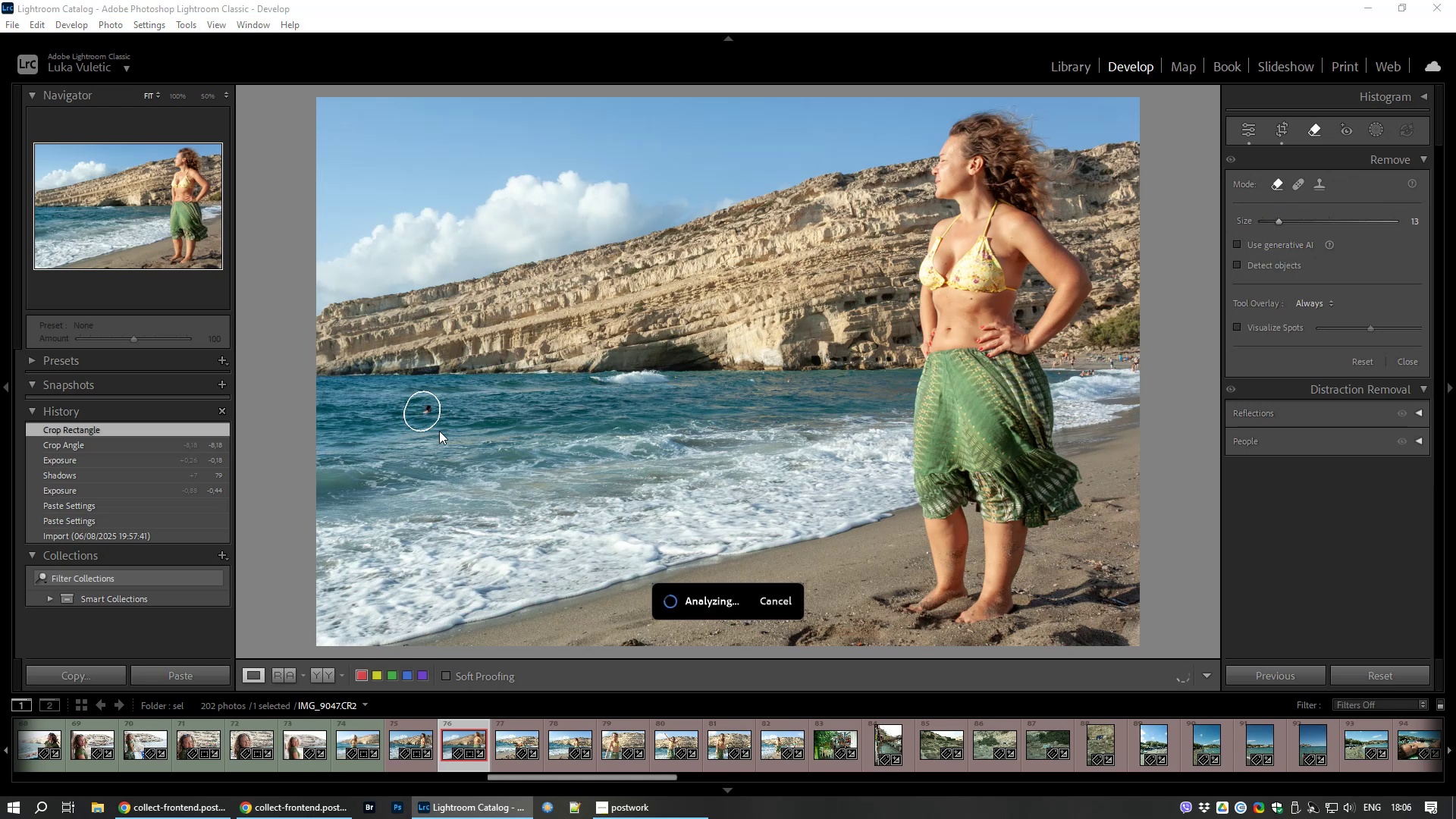 
left_click([407, 739])
 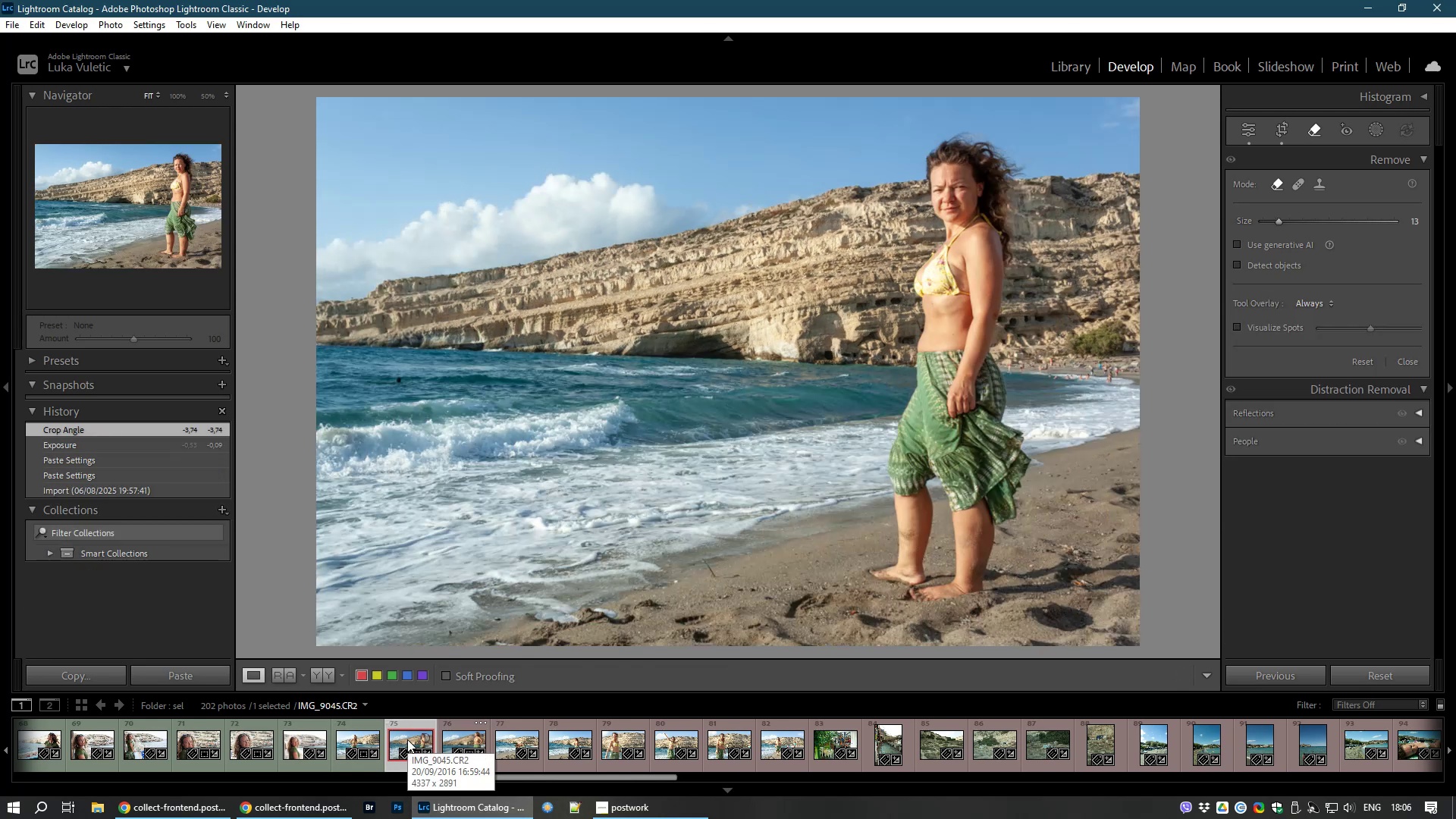 
key(8)
 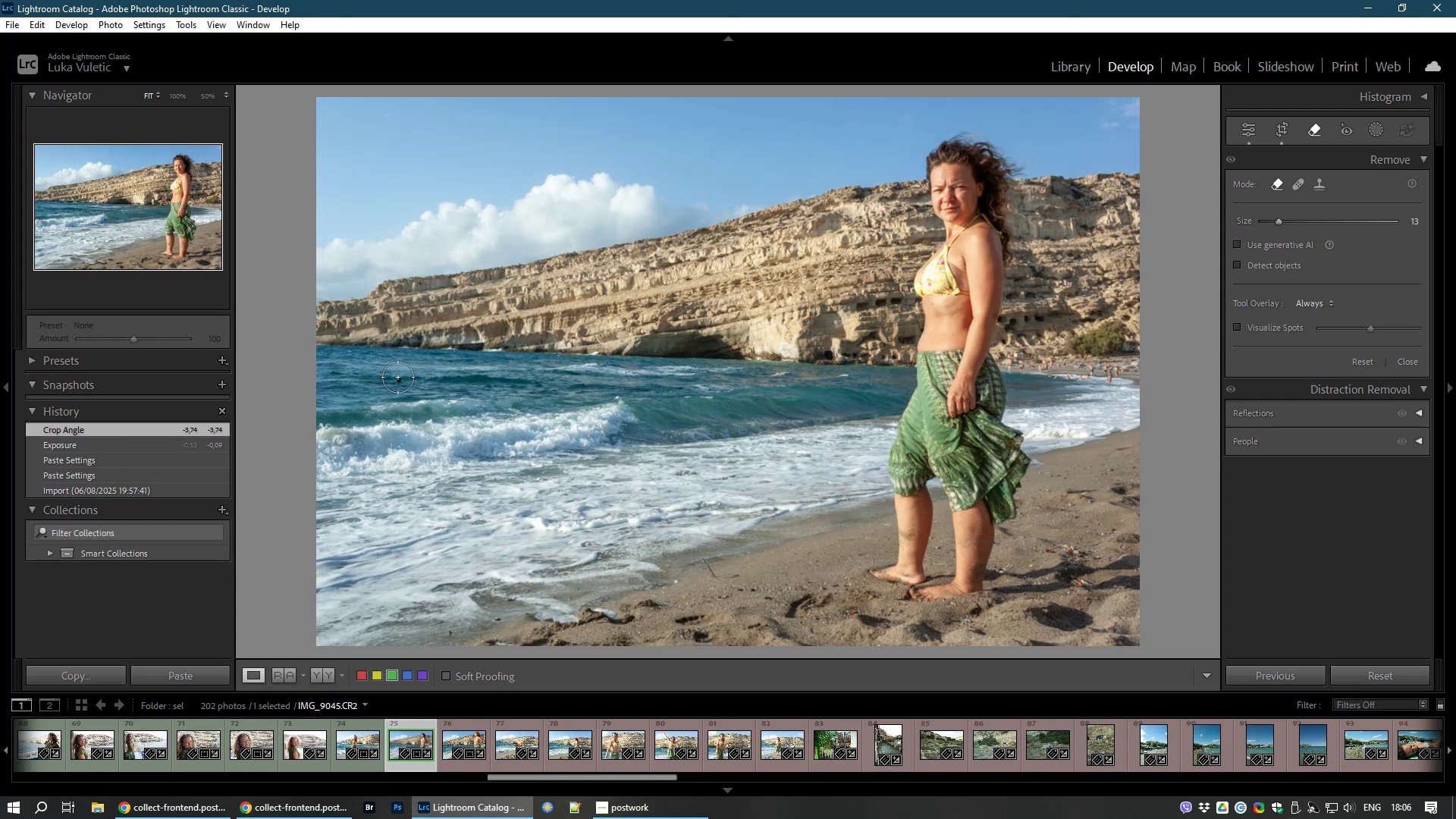 
left_click([400, 379])
 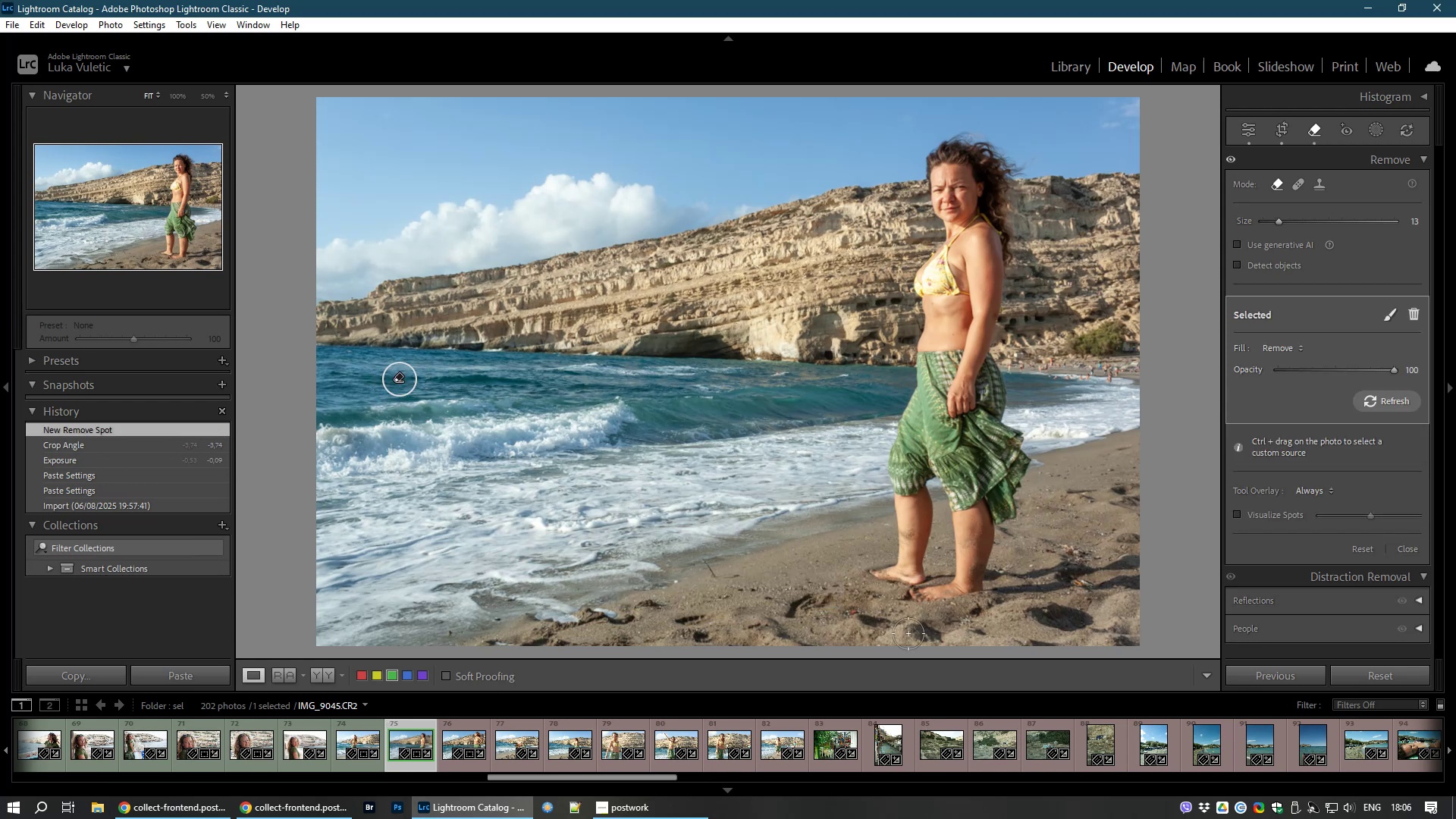 
left_click([443, 736])
 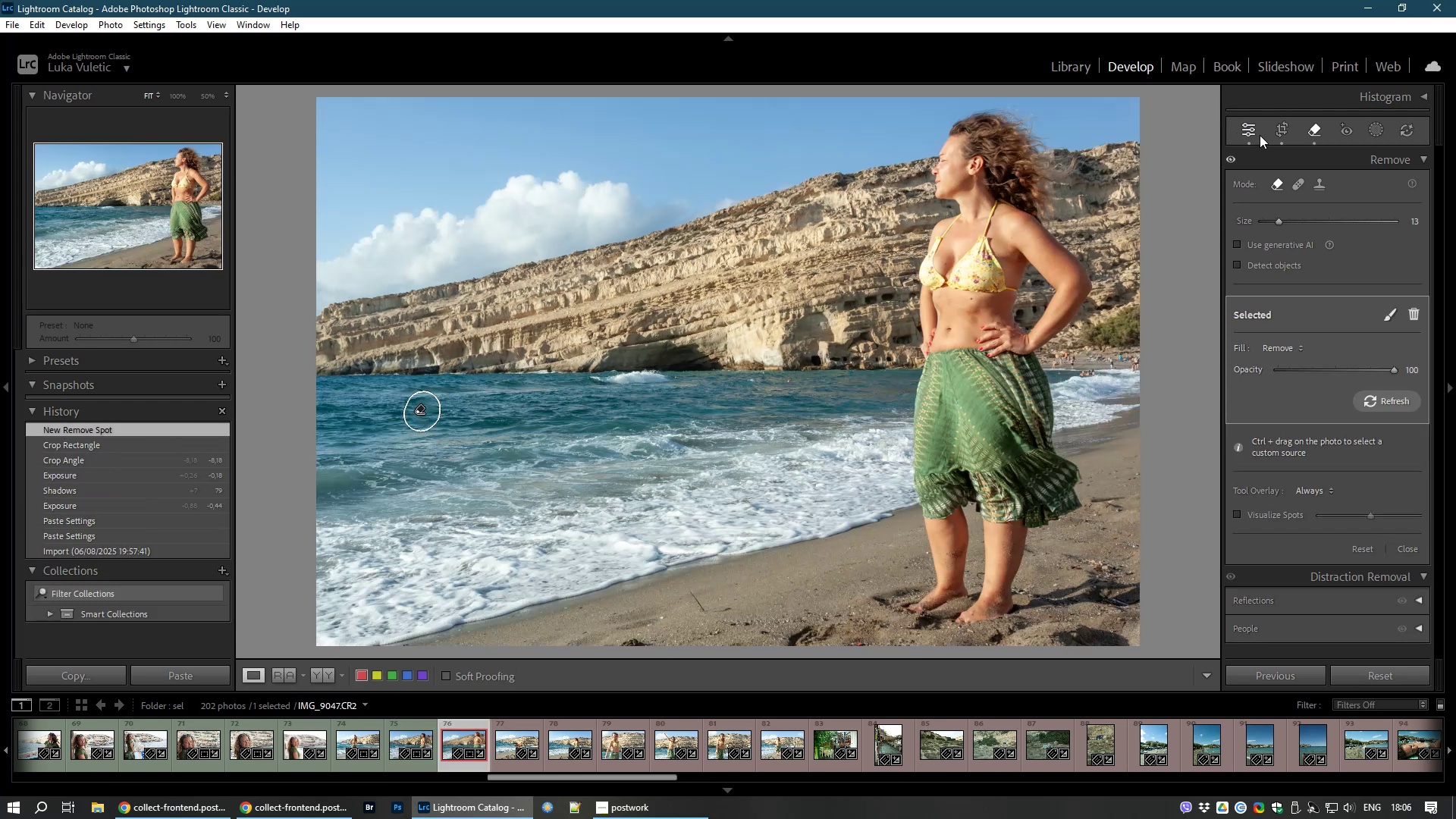 
left_click([1244, 132])
 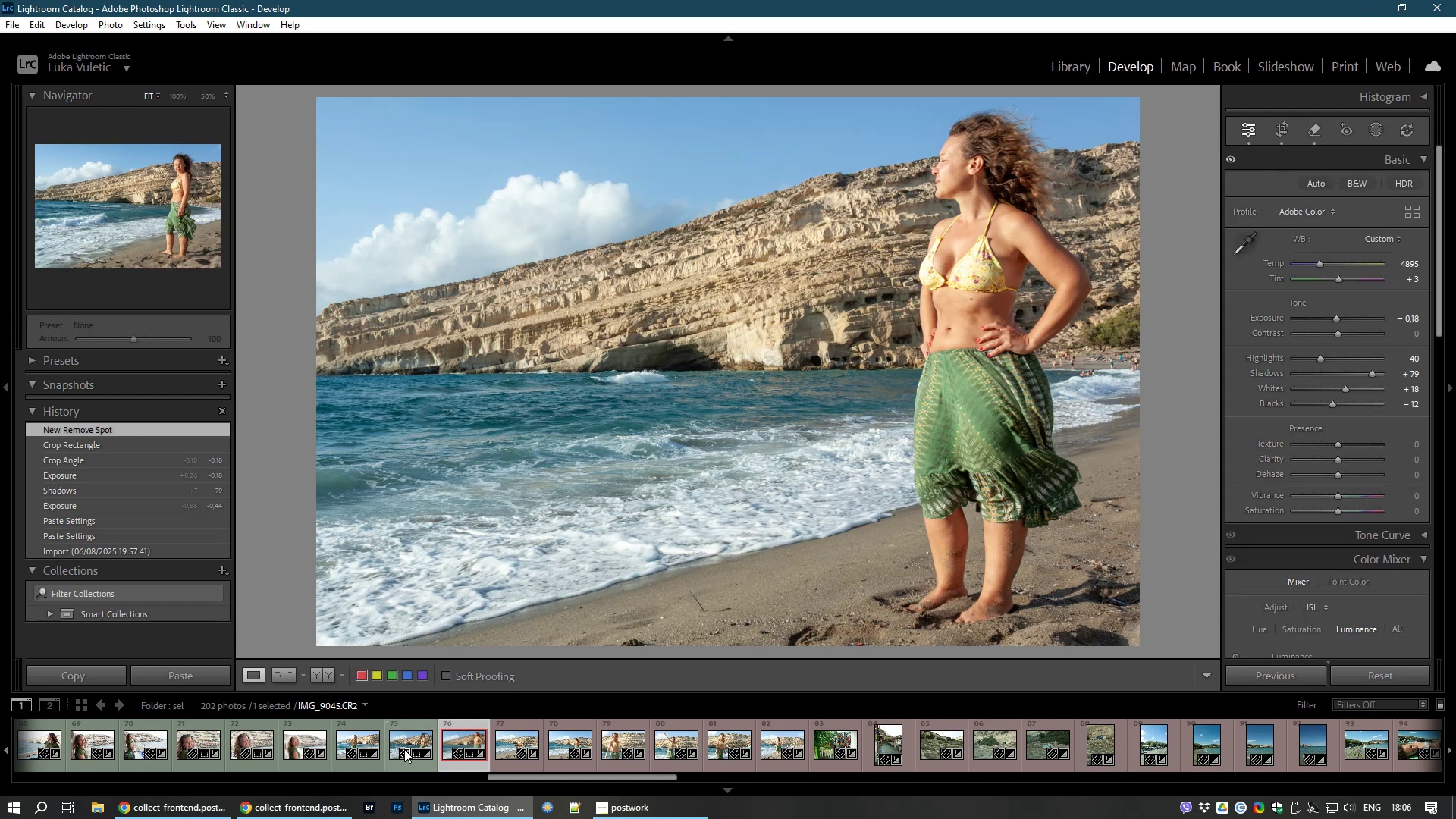 
left_click([404, 749])
 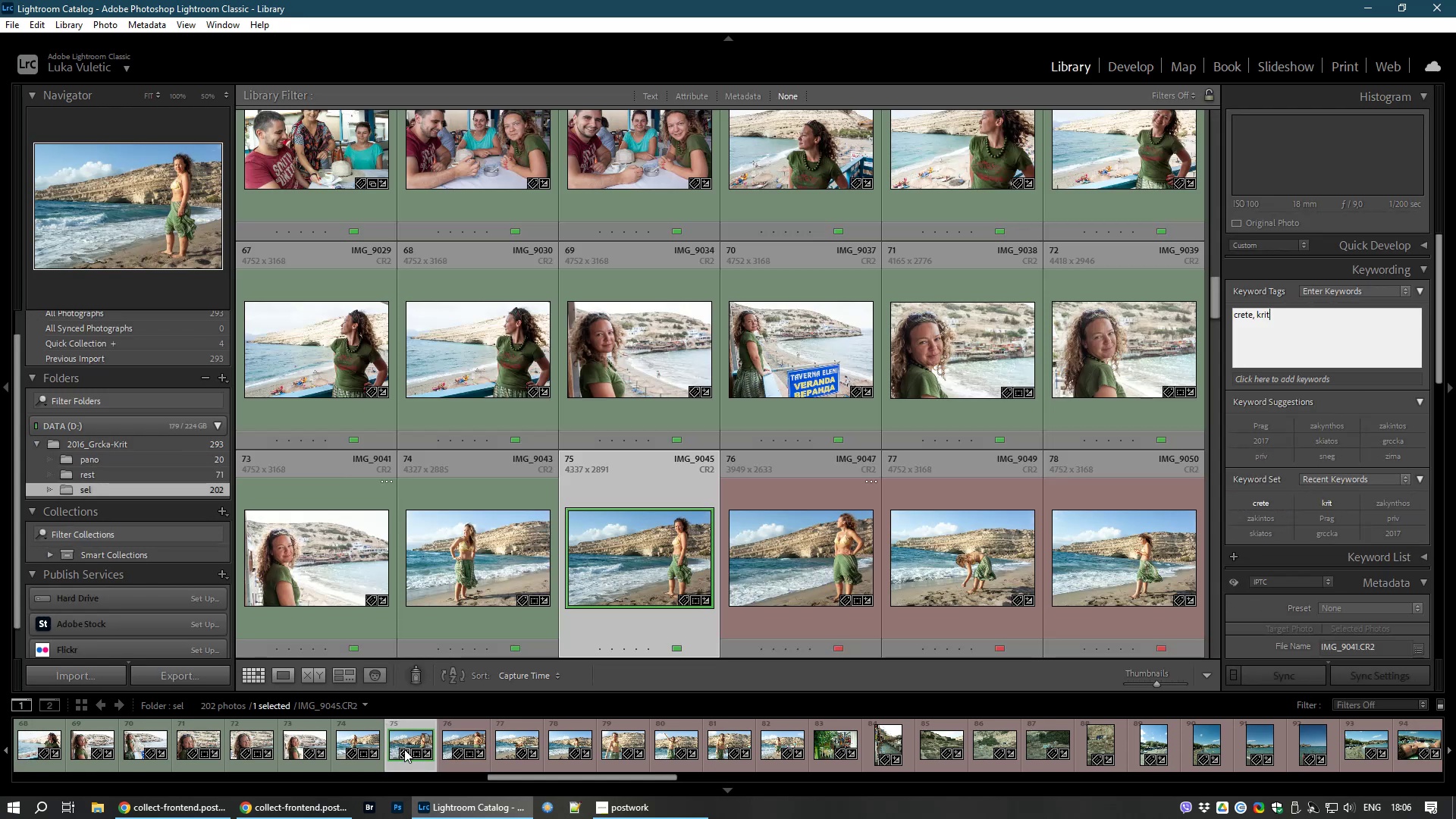 
left_click([404, 749])
 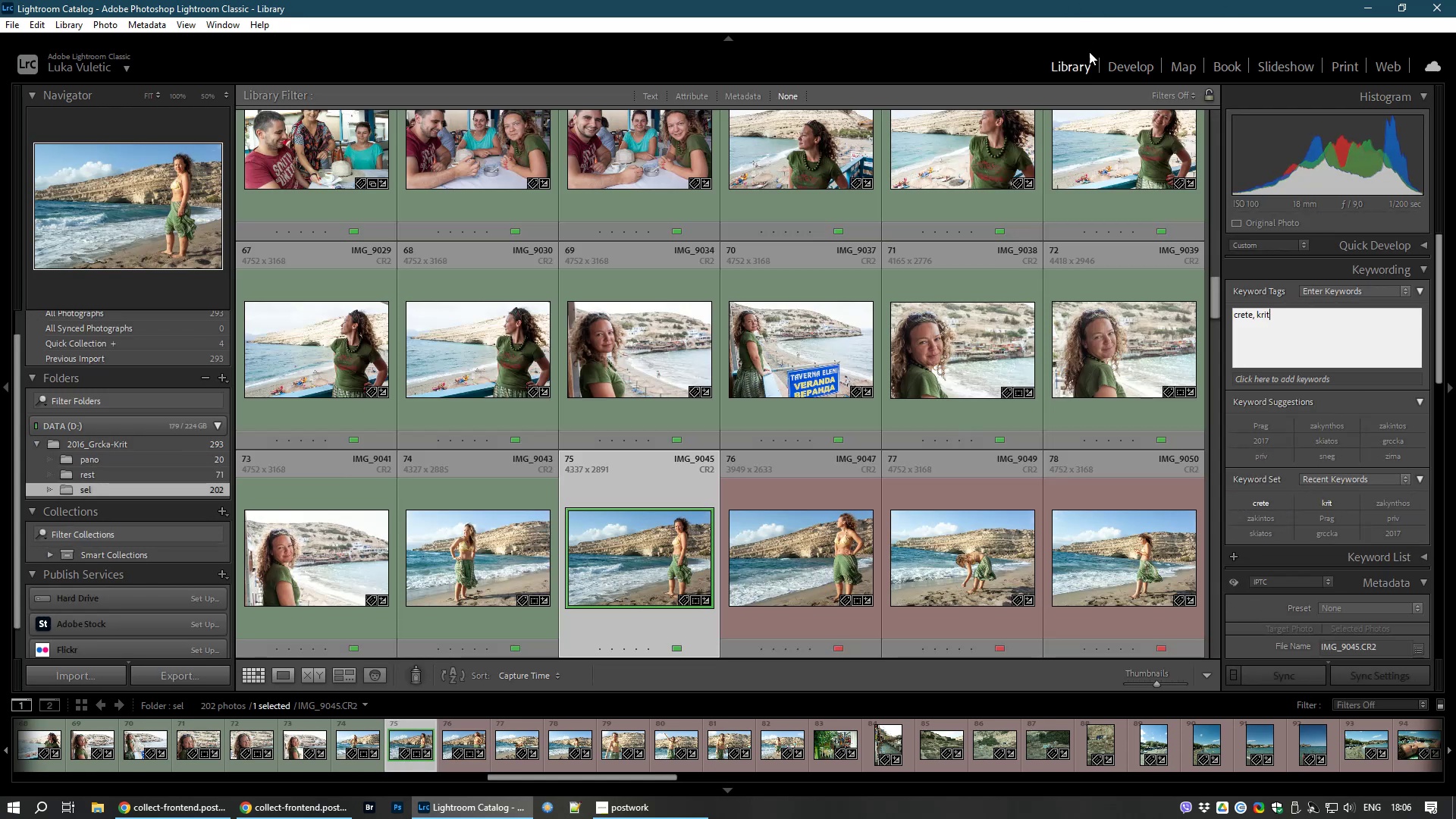 
left_click([1125, 56])
 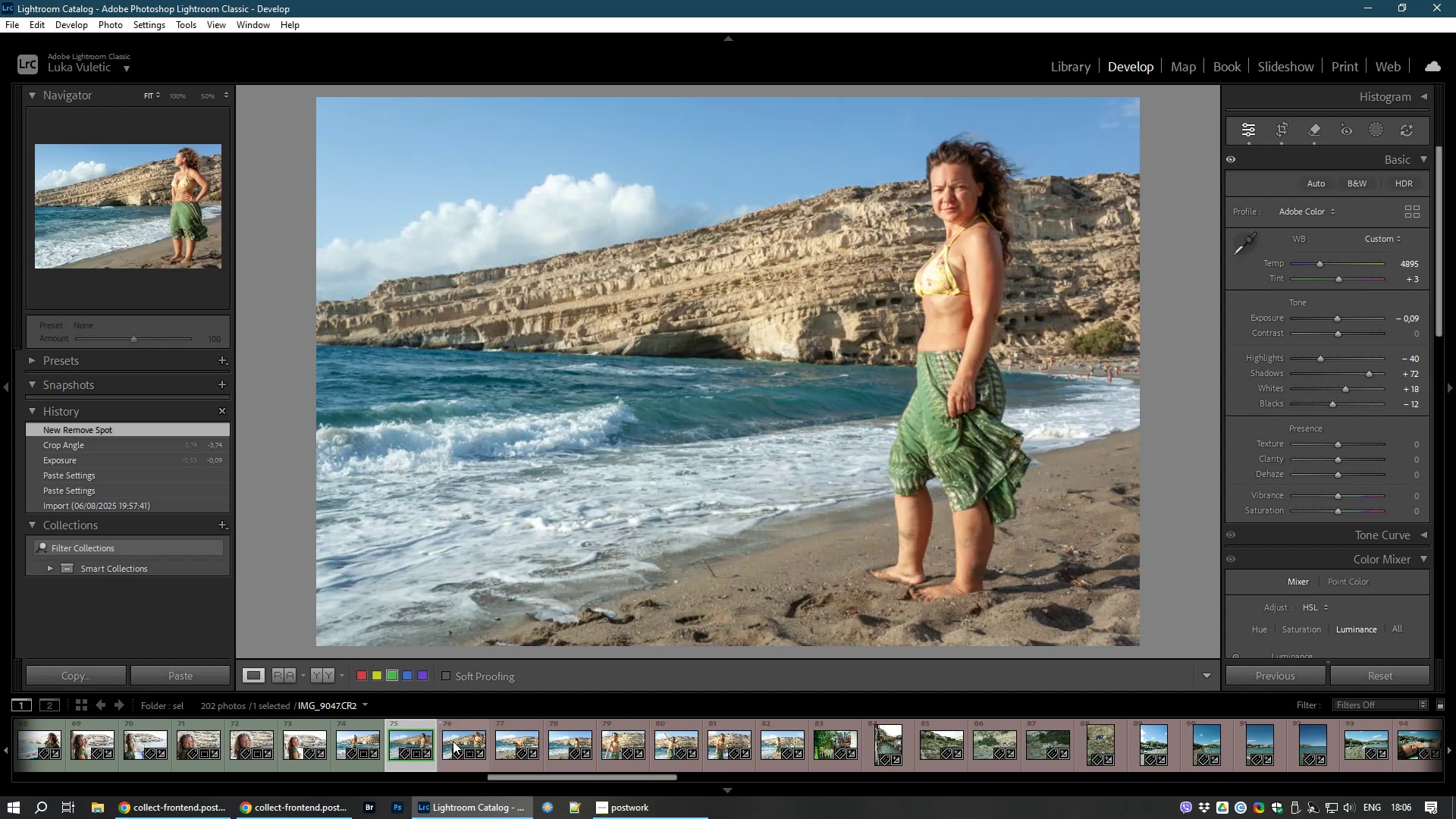 
left_click([449, 743])
 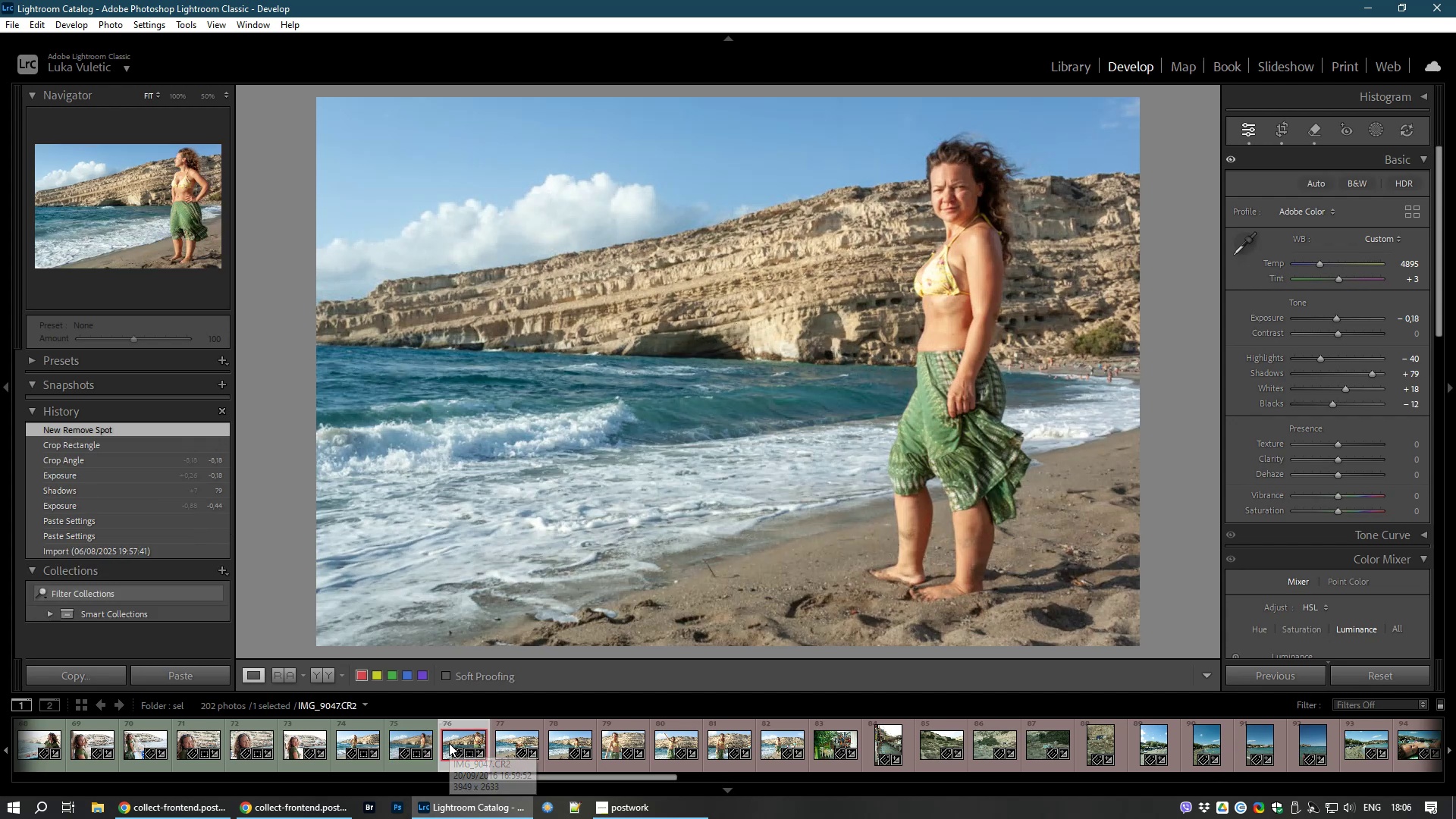 
key(8)
 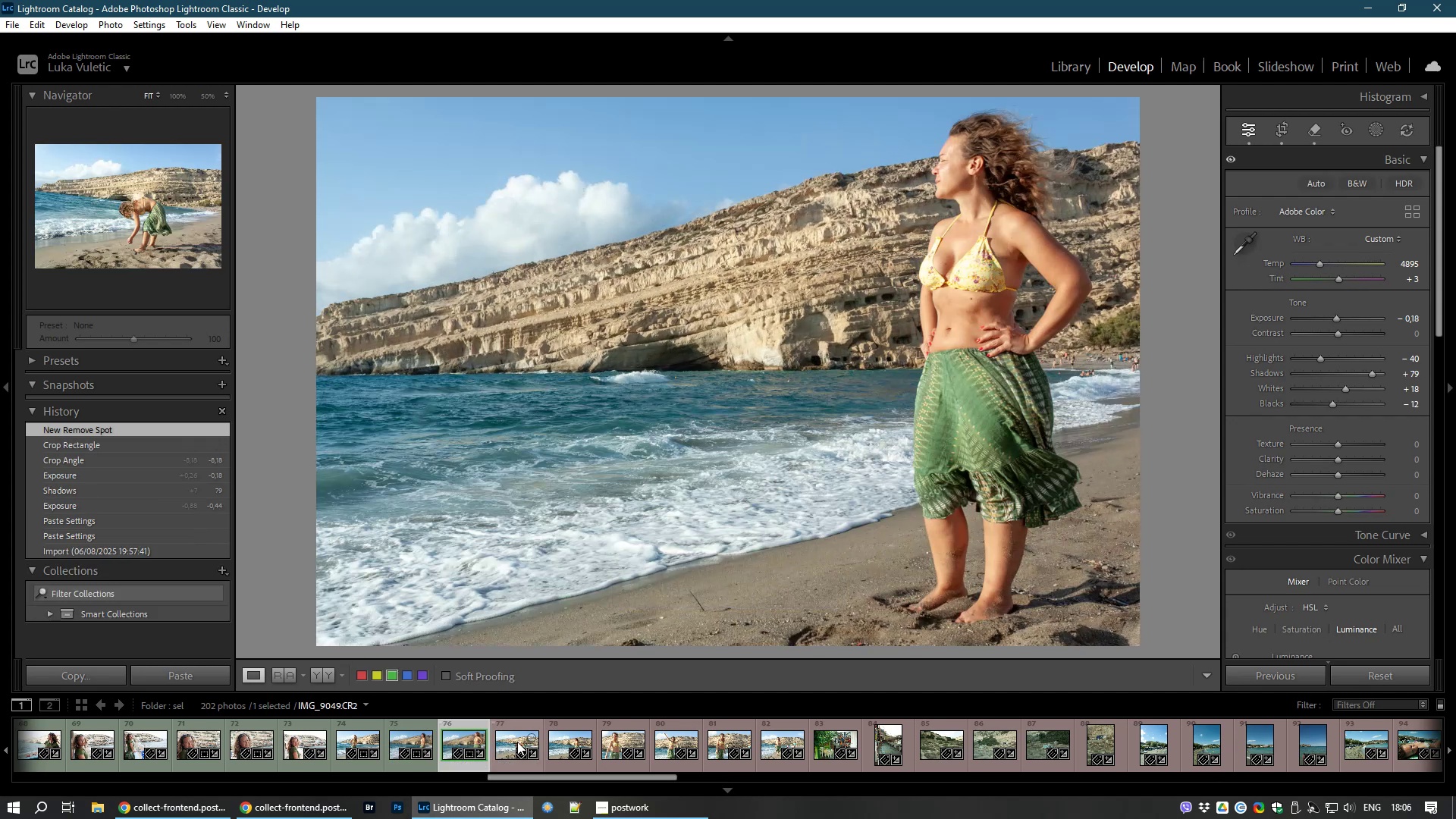 
left_click([505, 737])
 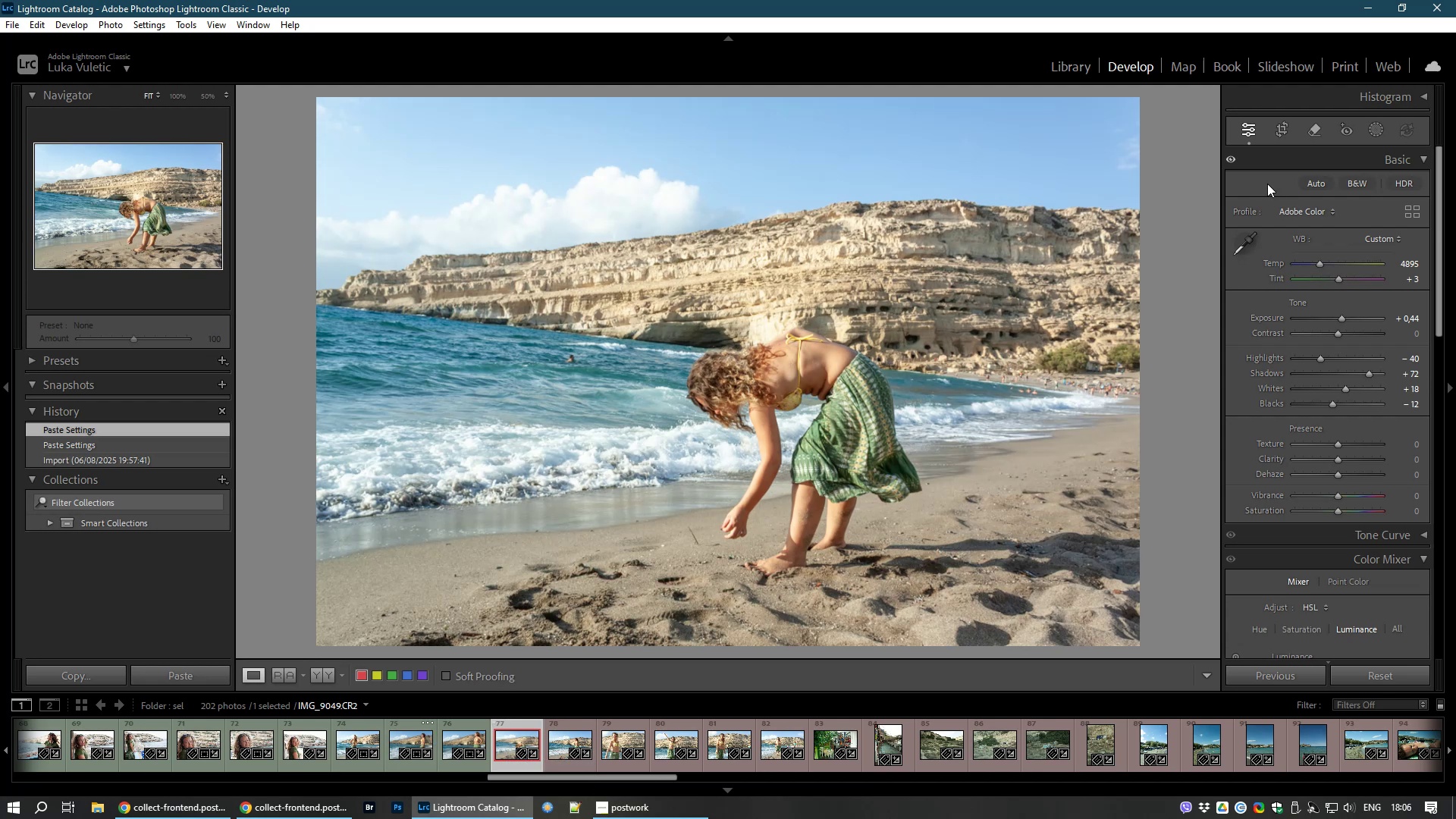 
wait(11.45)
 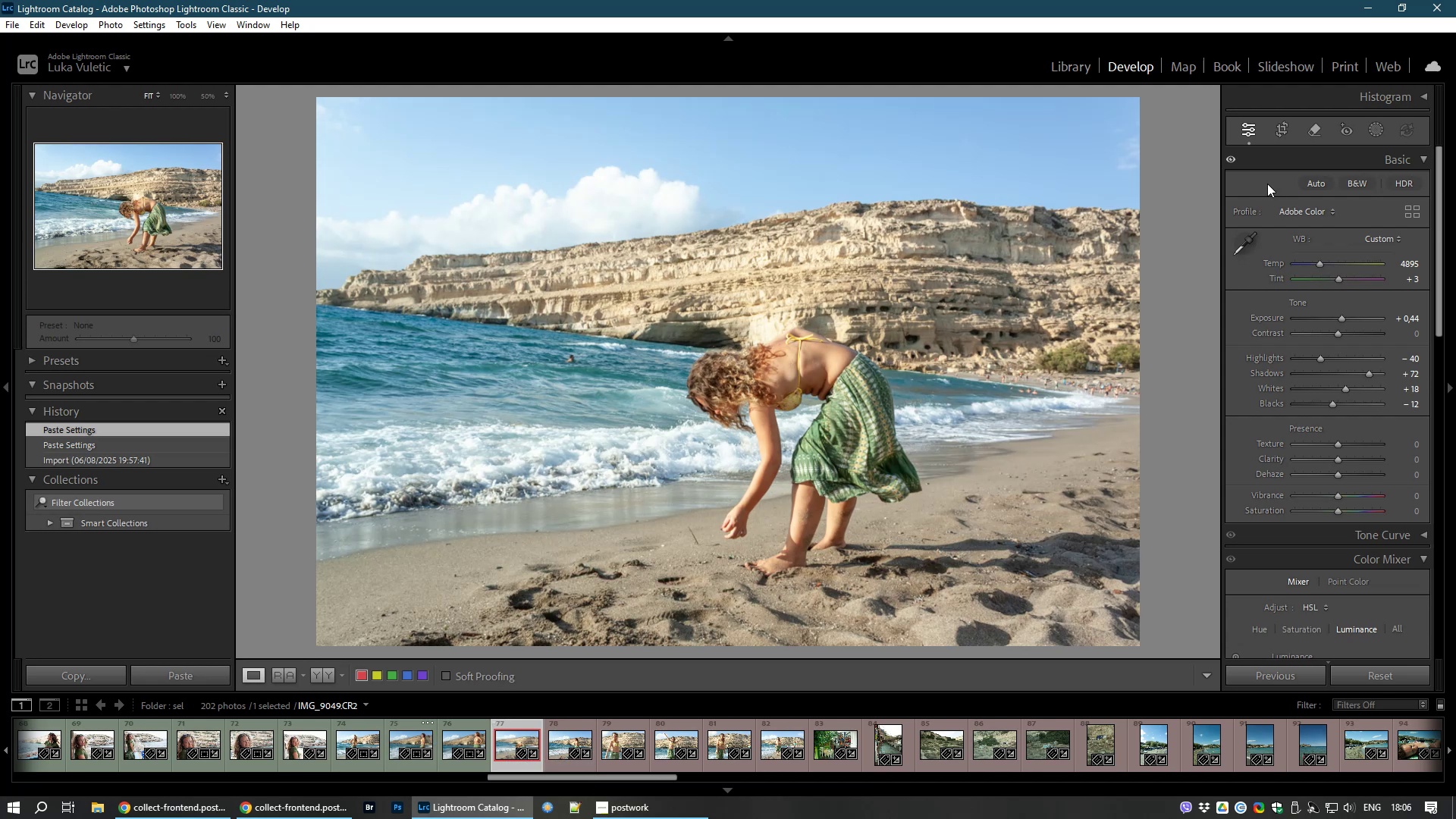 
left_click([1341, 316])
 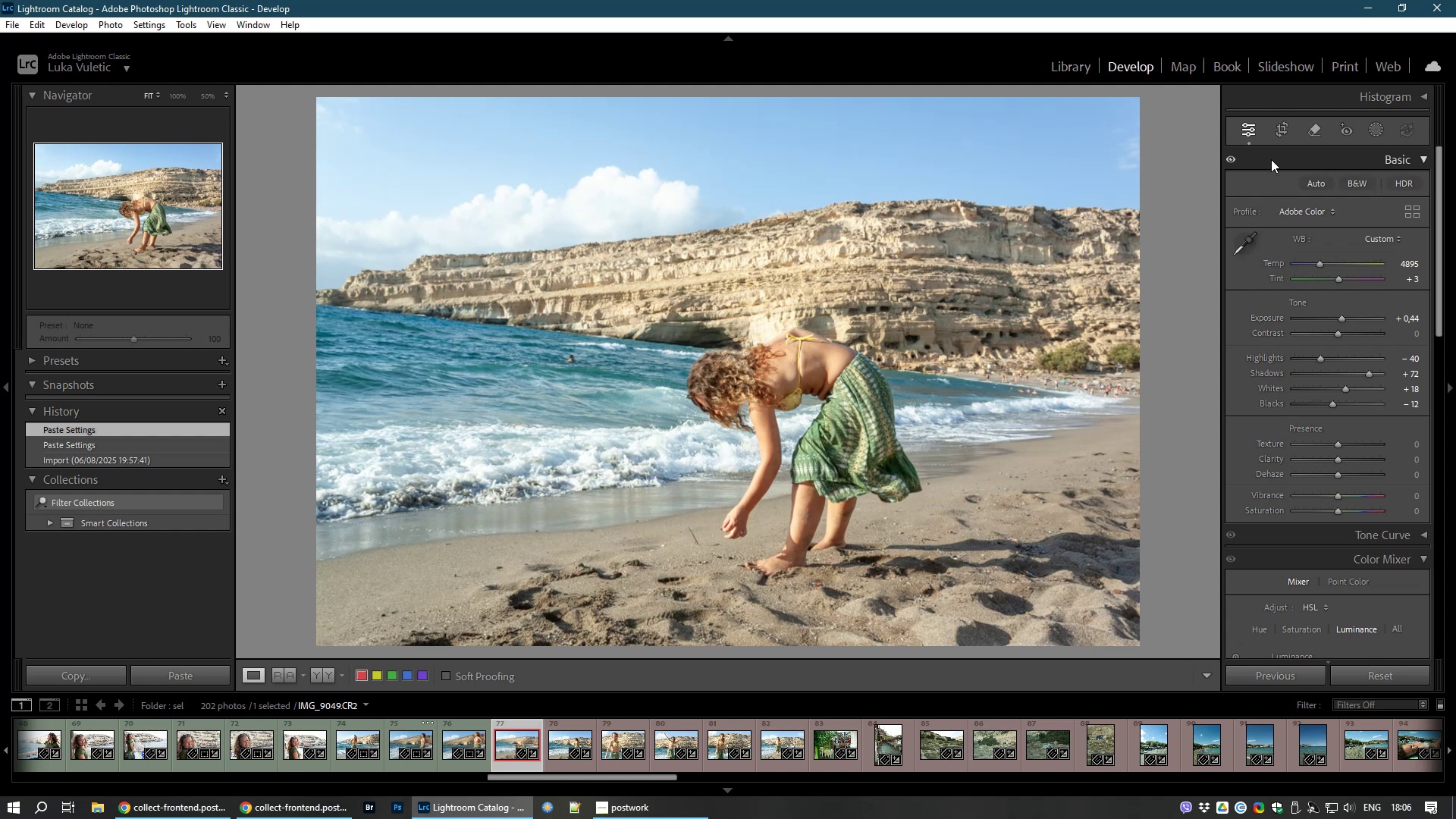 
left_click([1276, 131])
 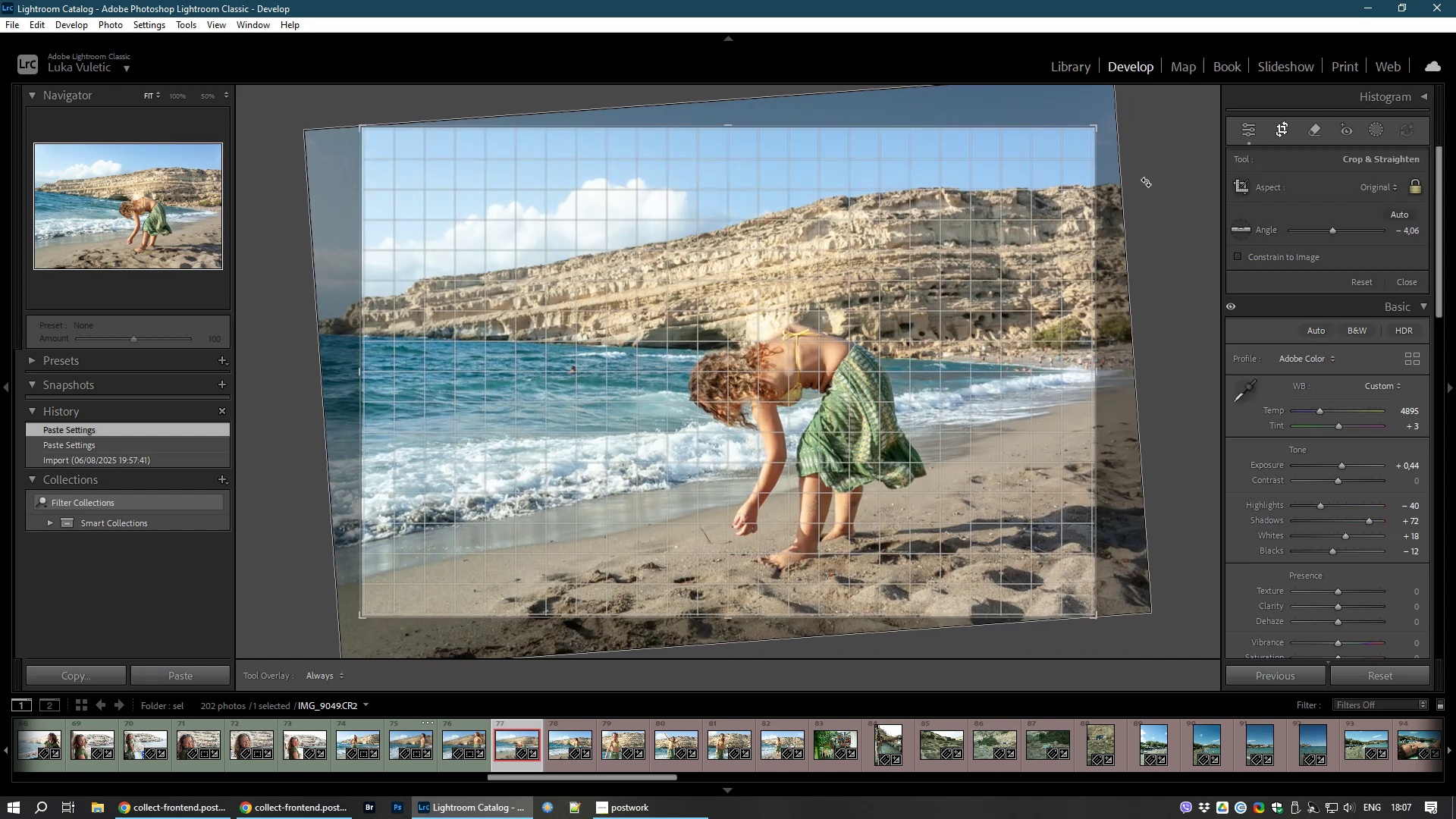 
wait(6.32)
 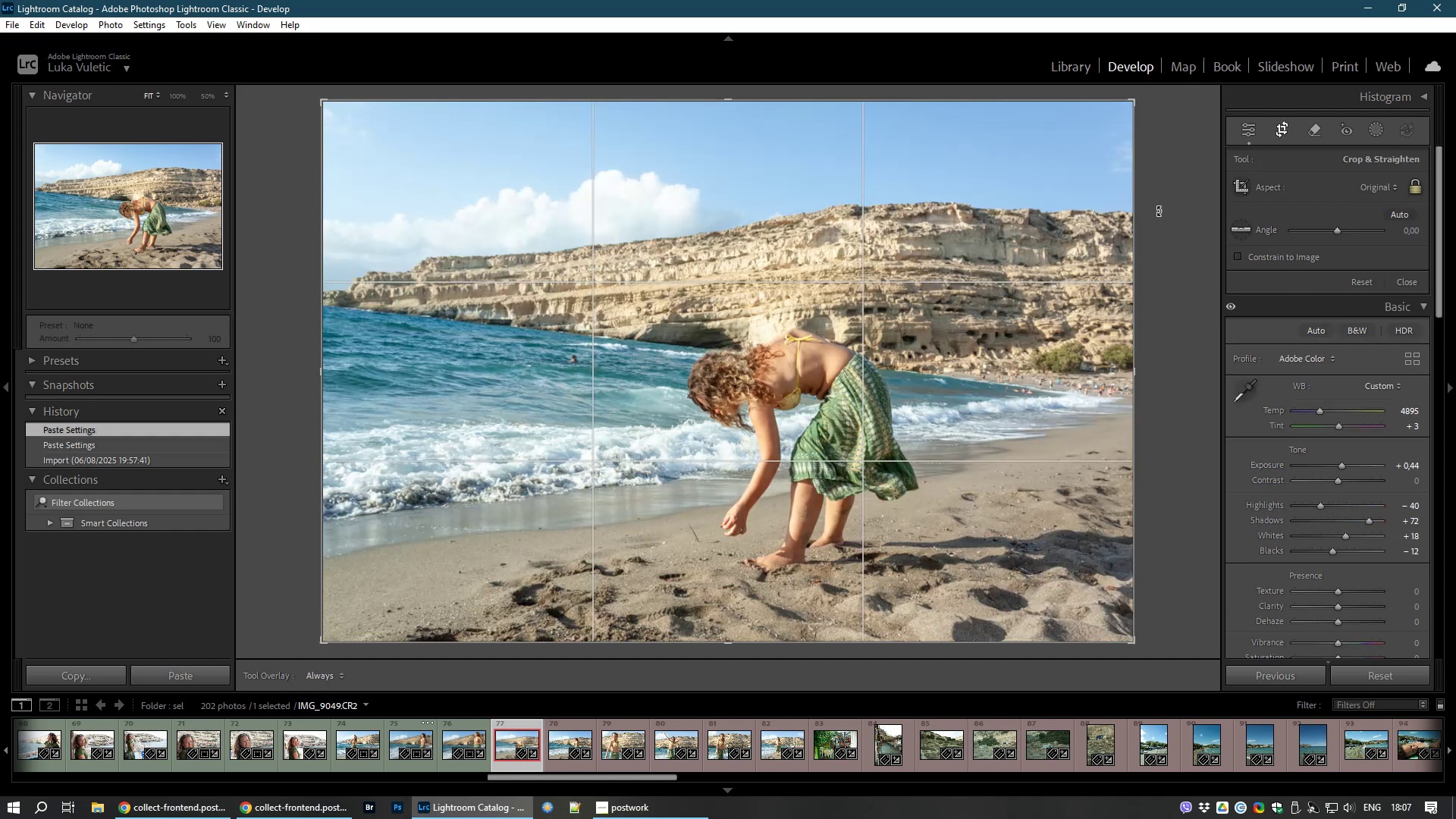 
double_click([840, 282])
 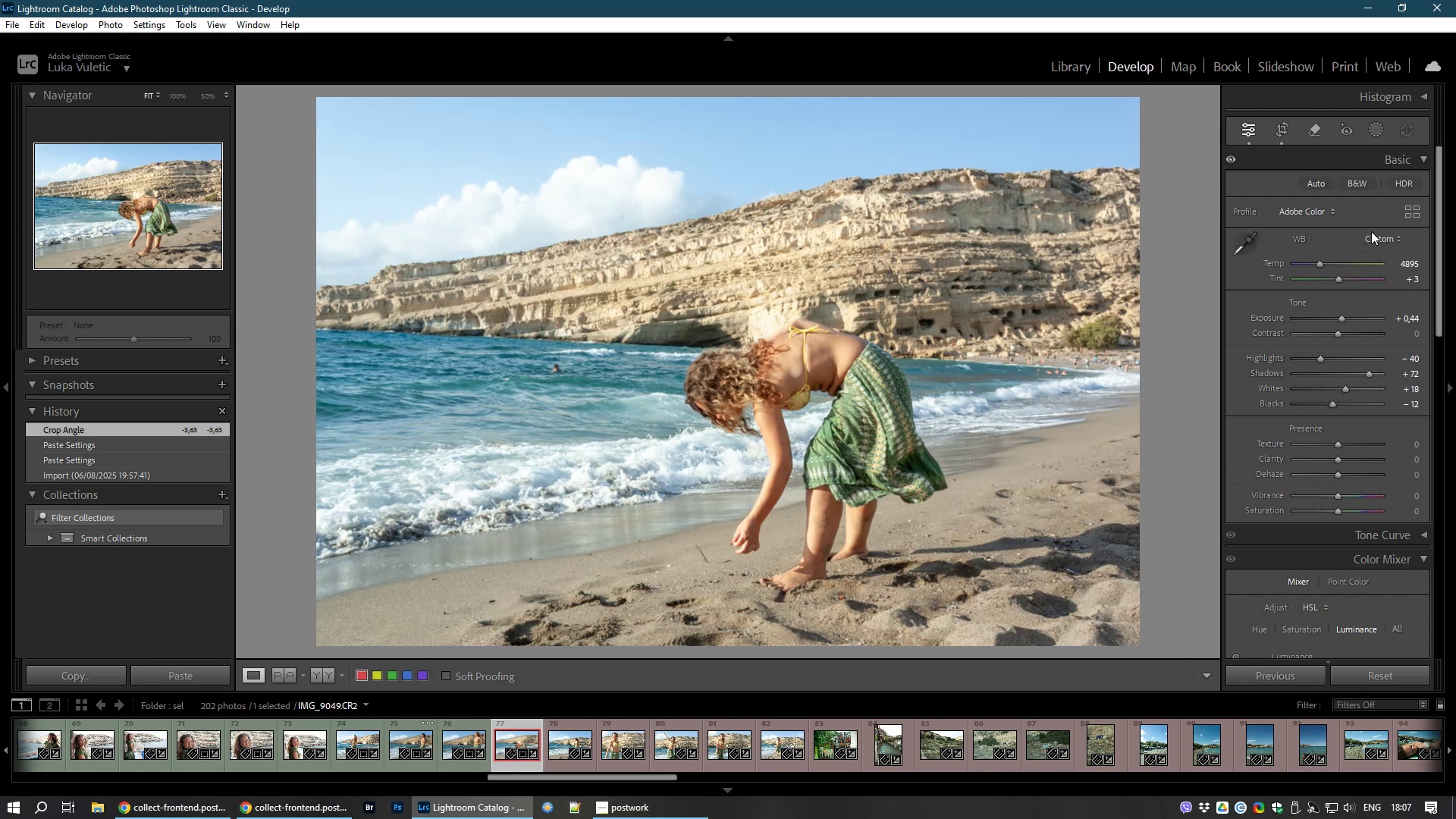 
left_click([1319, 130])
 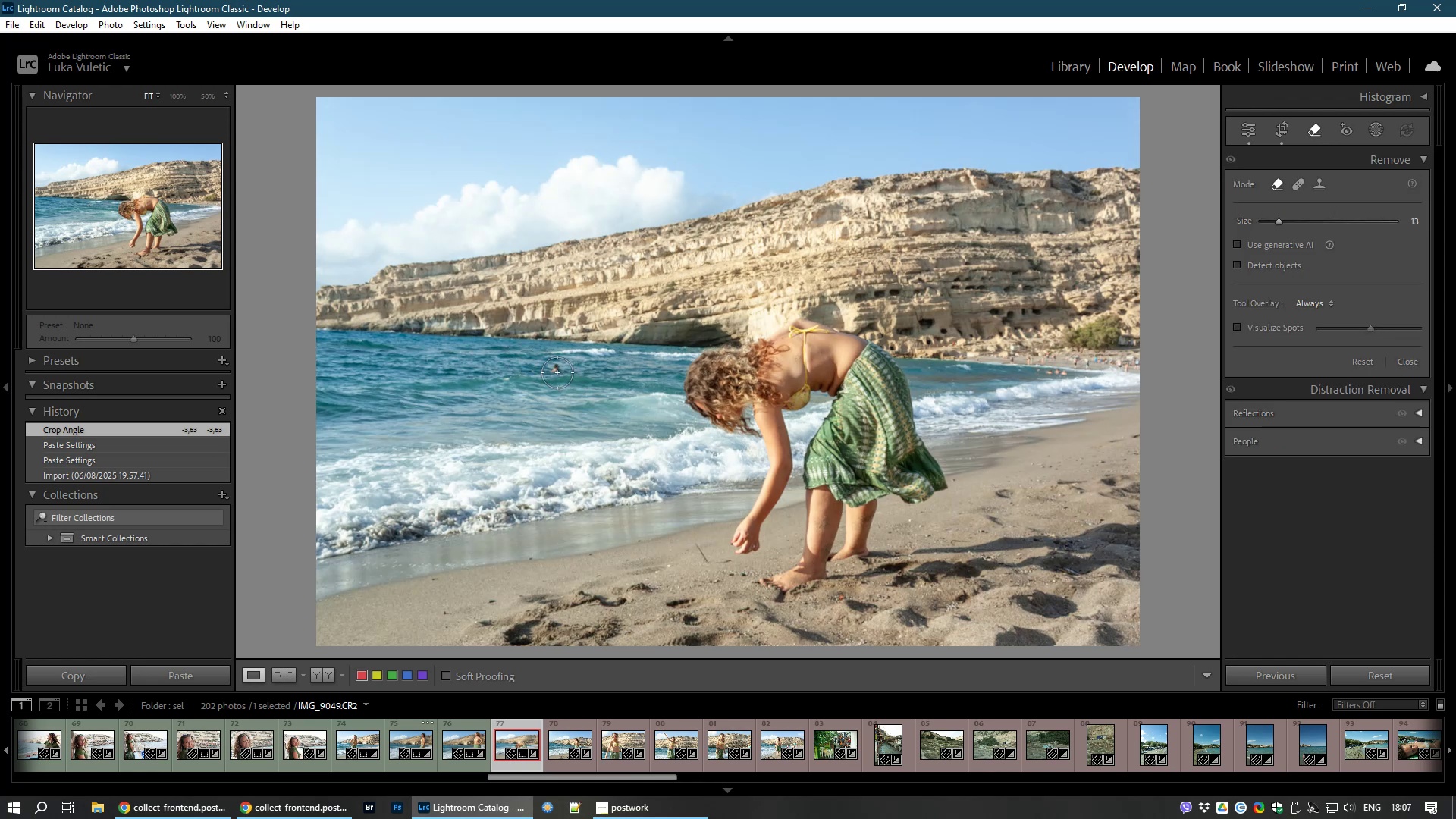 
left_click([557, 369])
 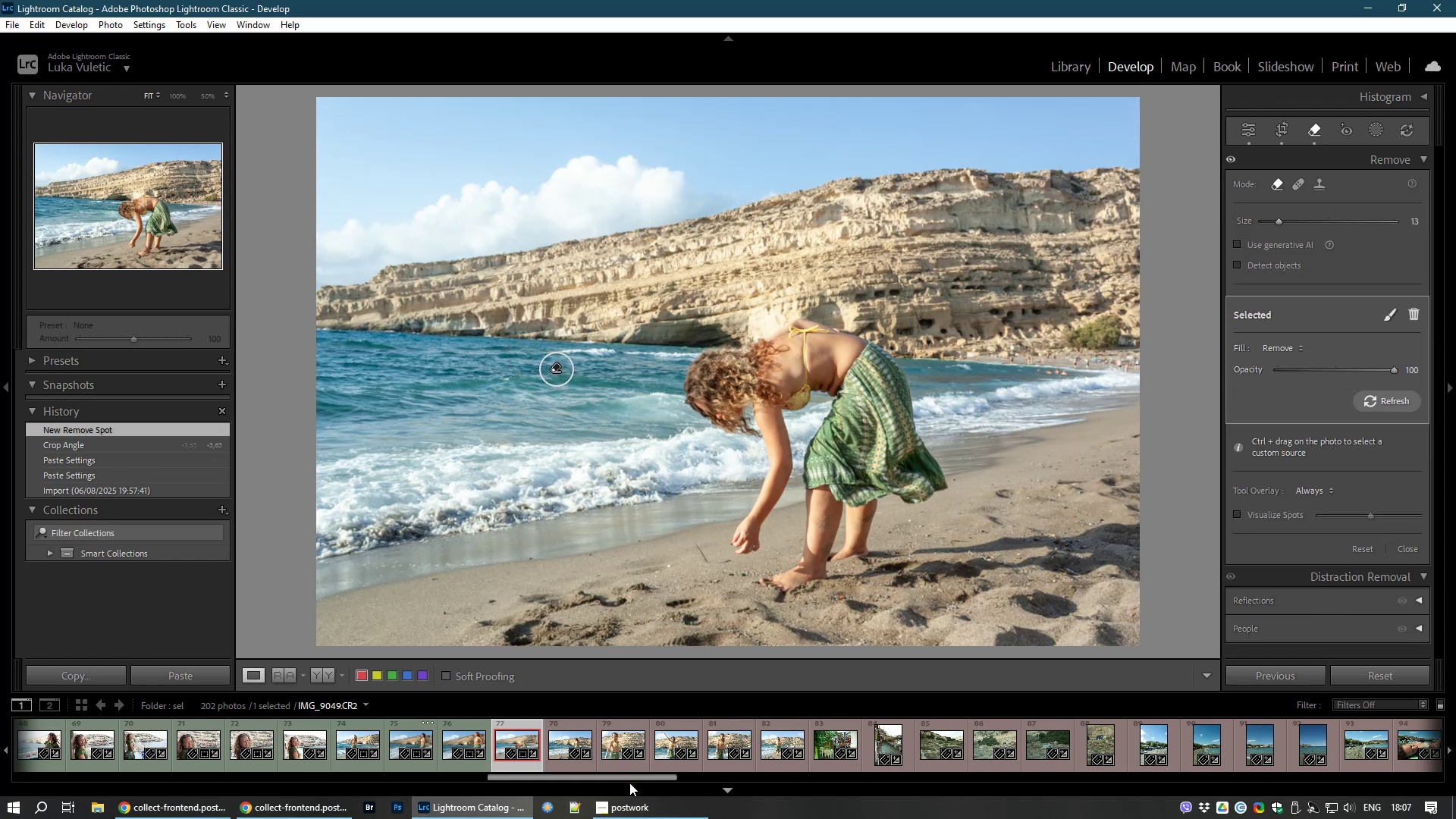 
key(8)
 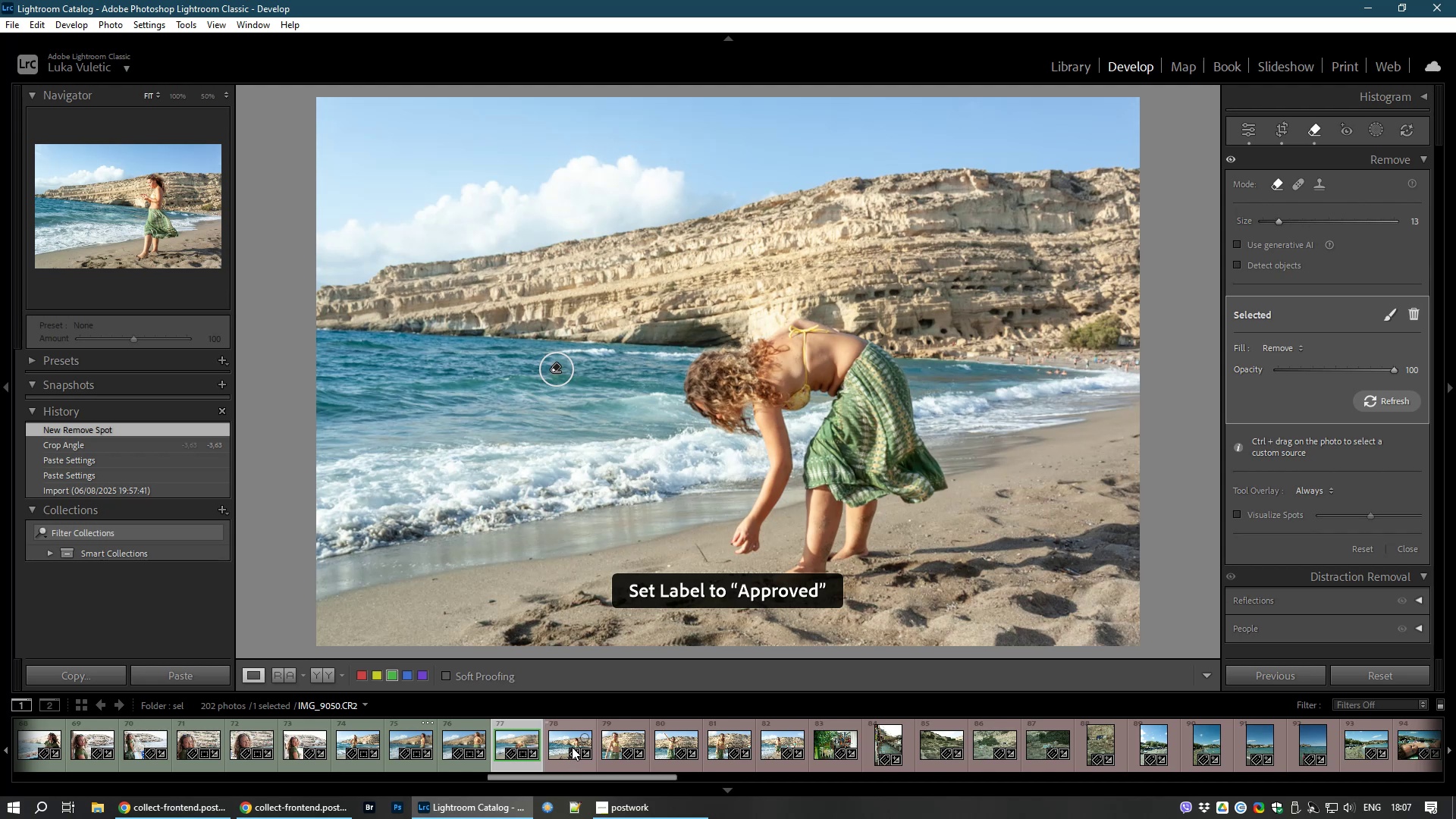 
left_click([572, 747])
 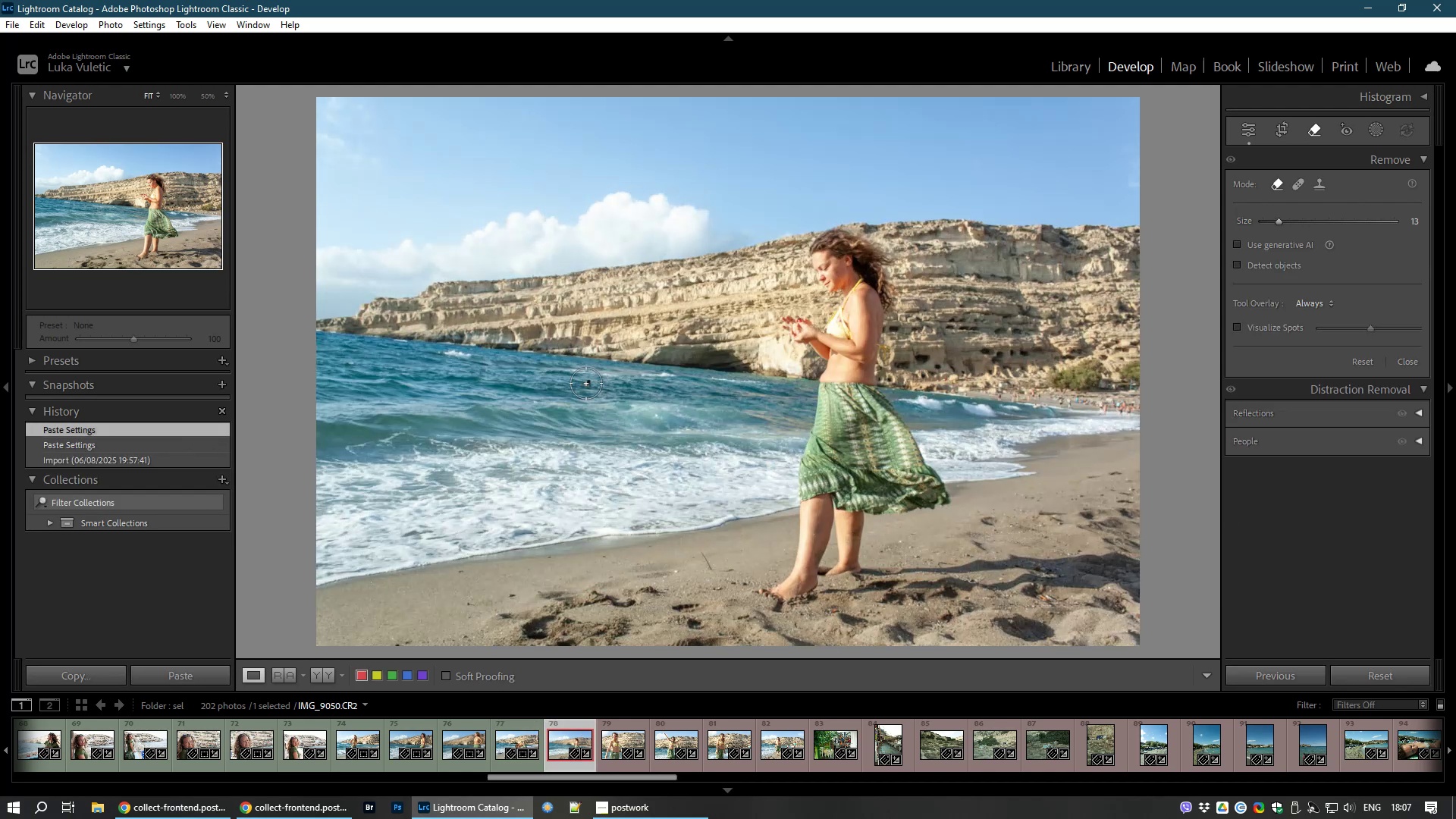 
left_click([586, 383])
 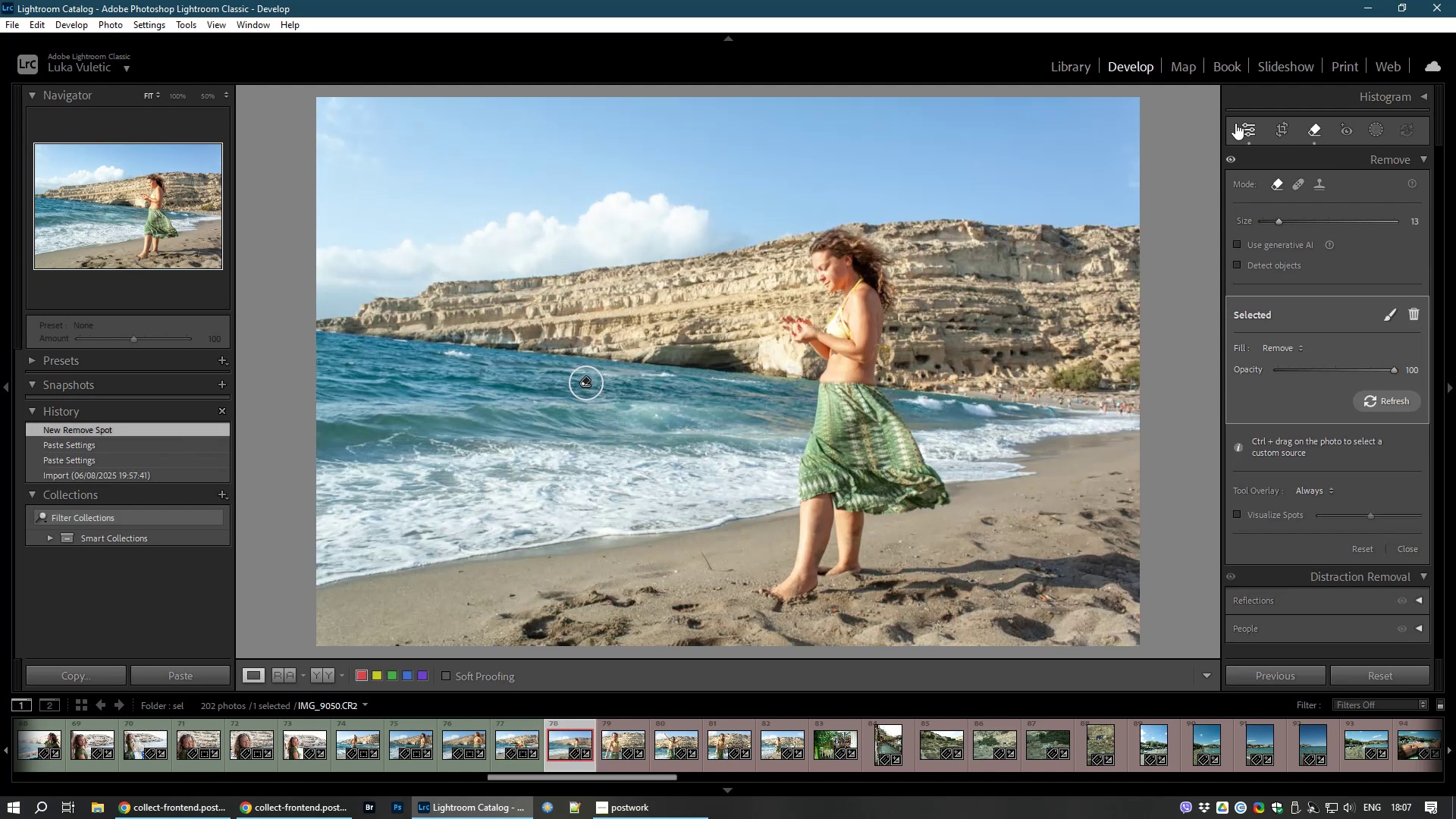 
left_click([1246, 132])
 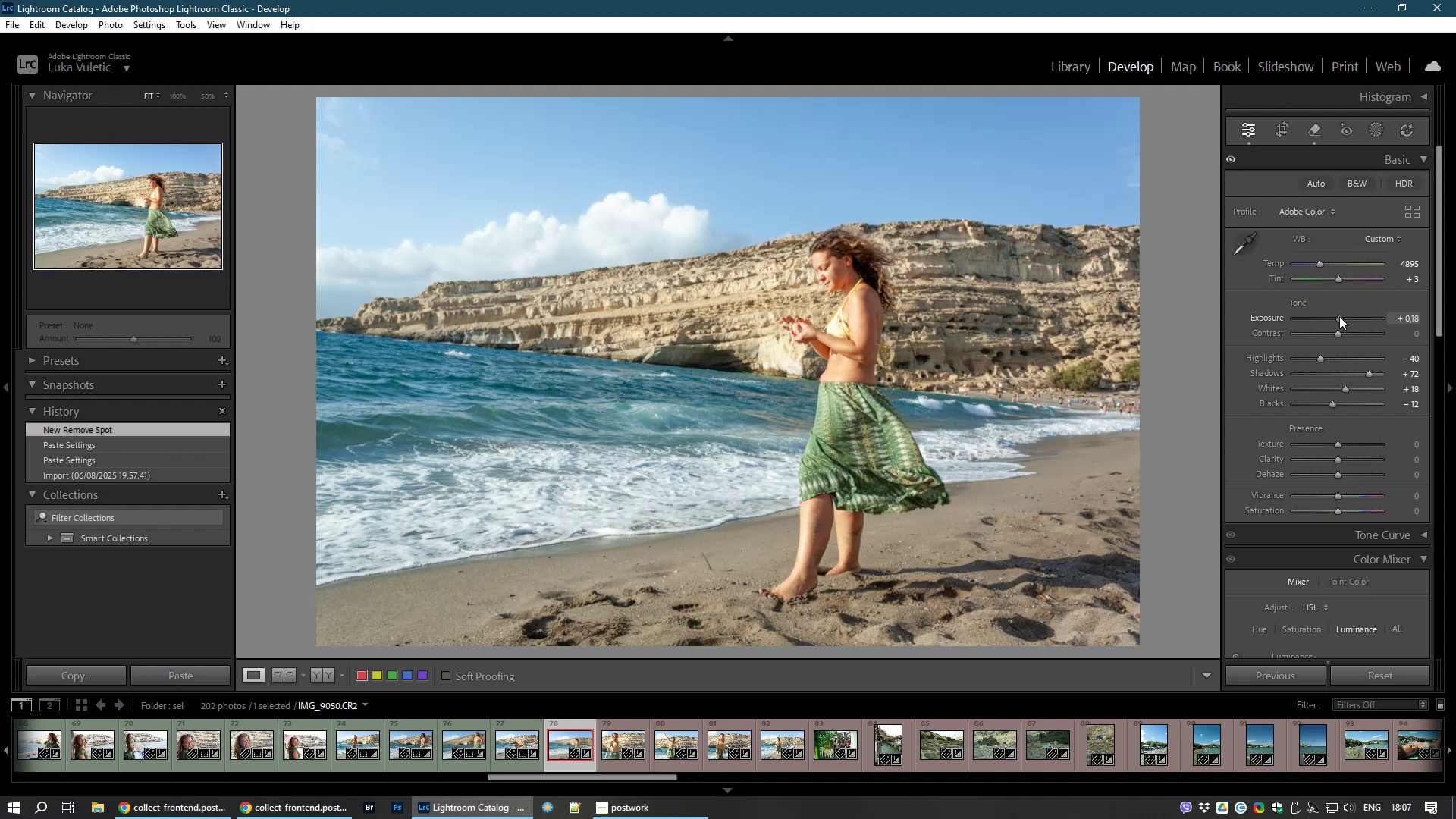 
wait(10.11)
 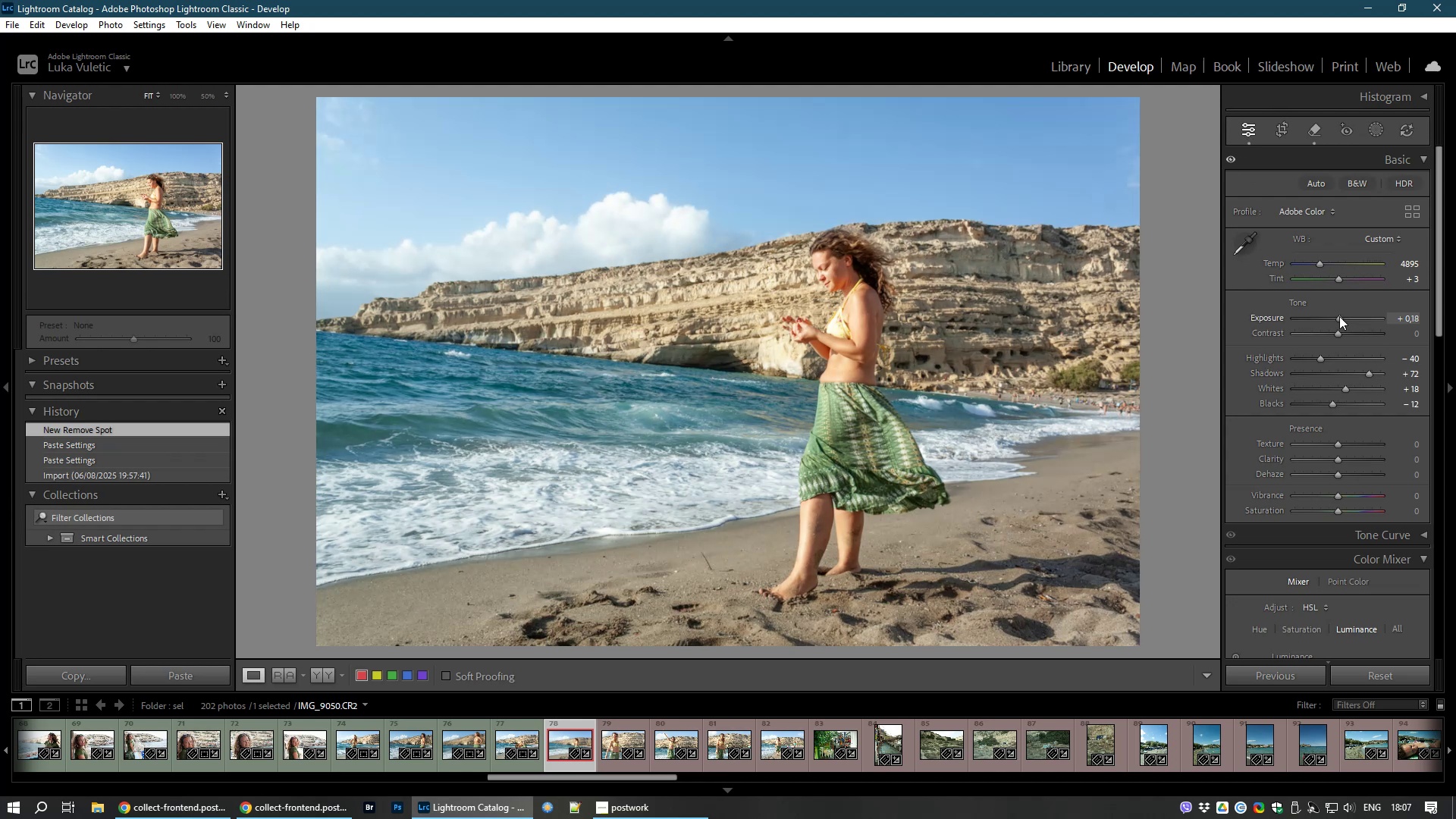 
left_click([1280, 129])
 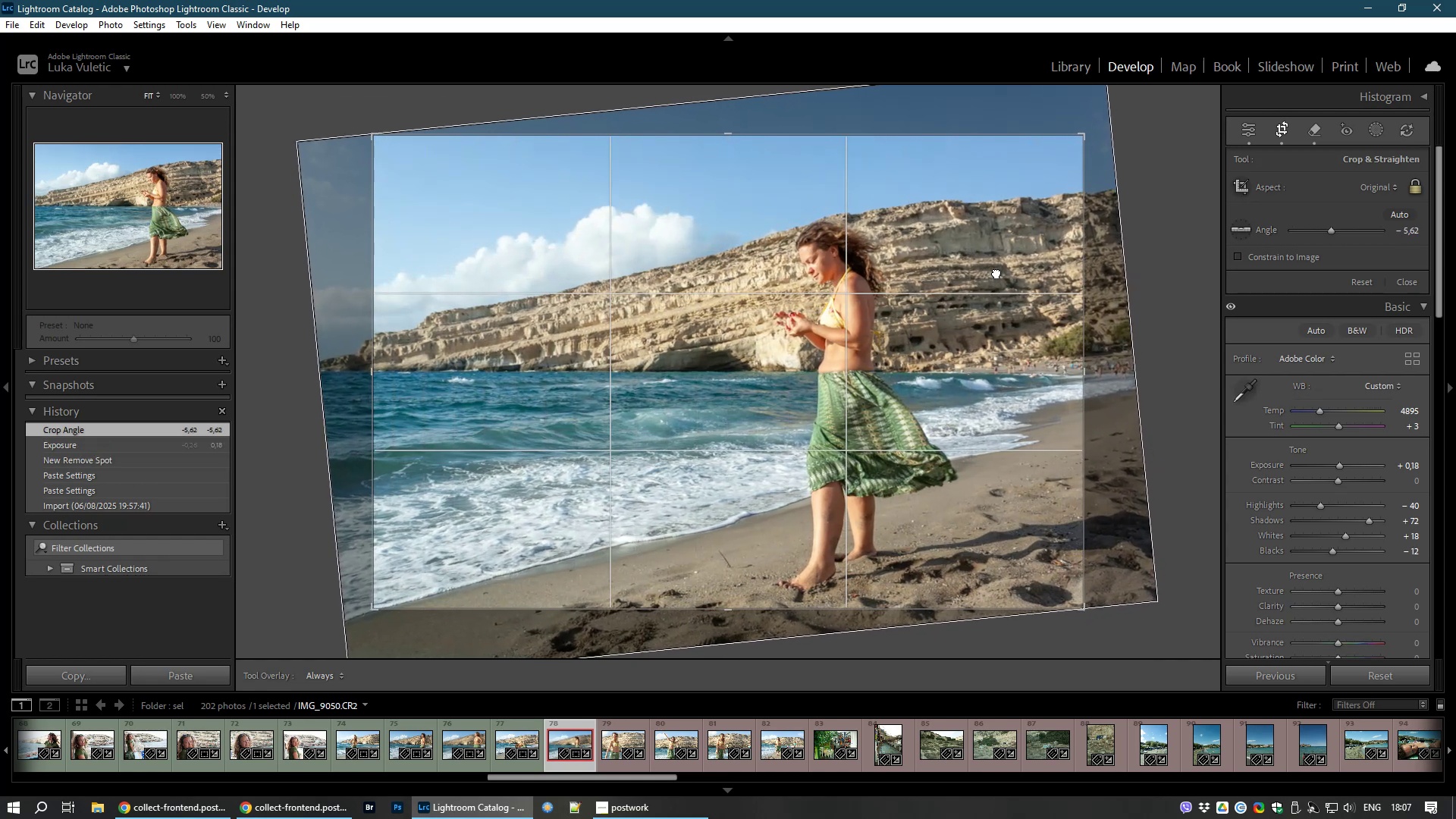 
wait(7.24)
 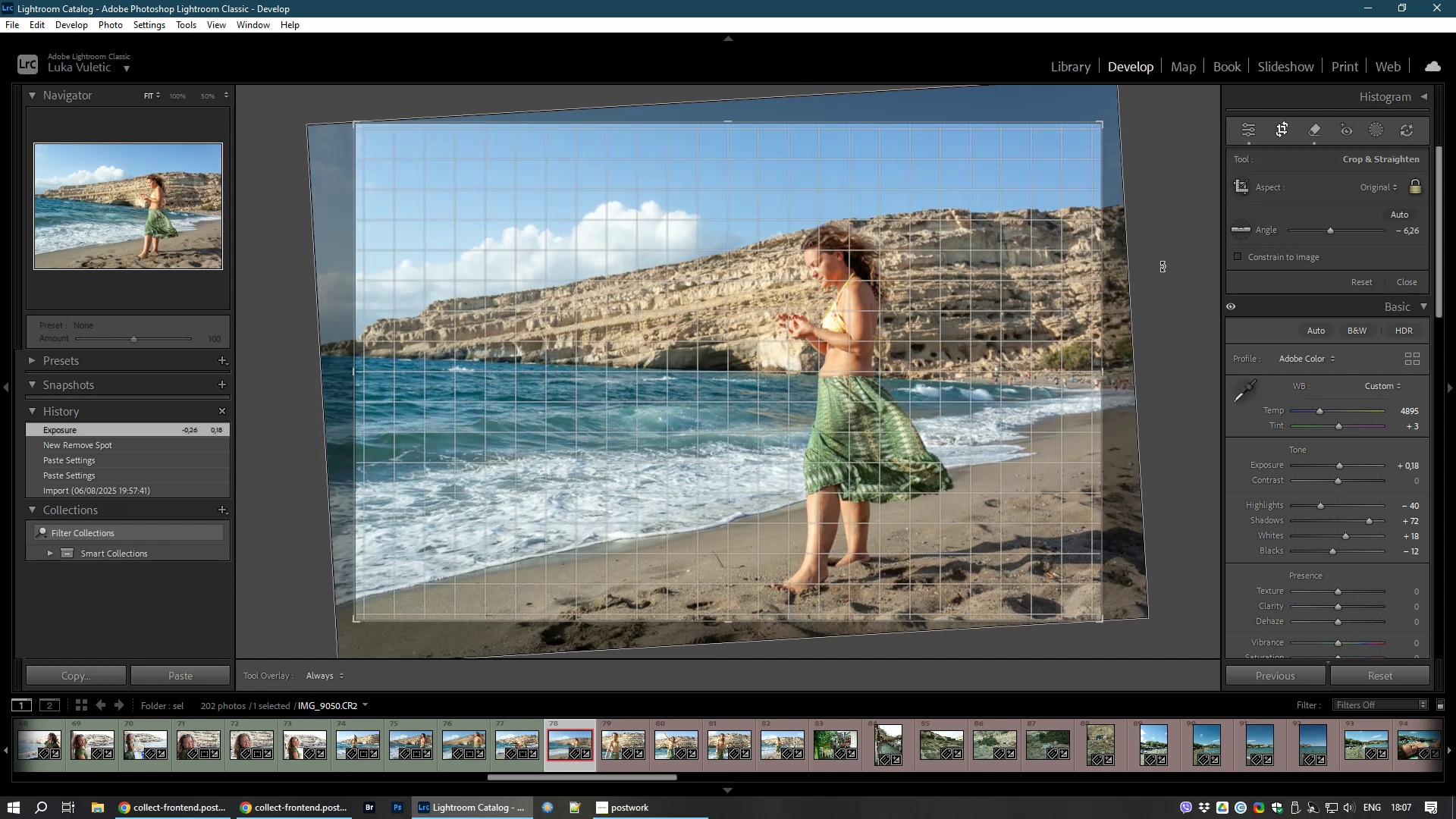 
double_click([1034, 269])
 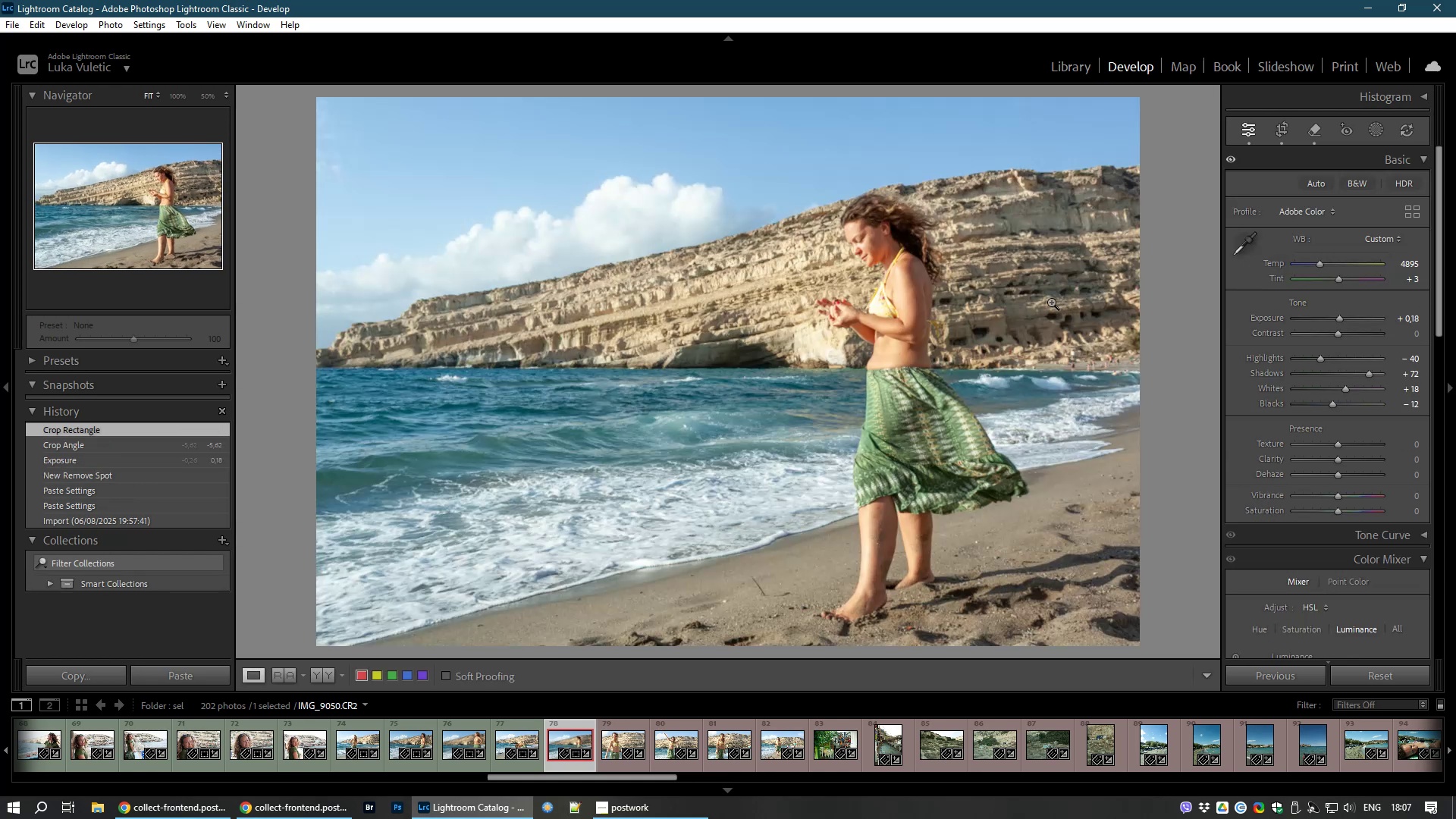 
key(8)
 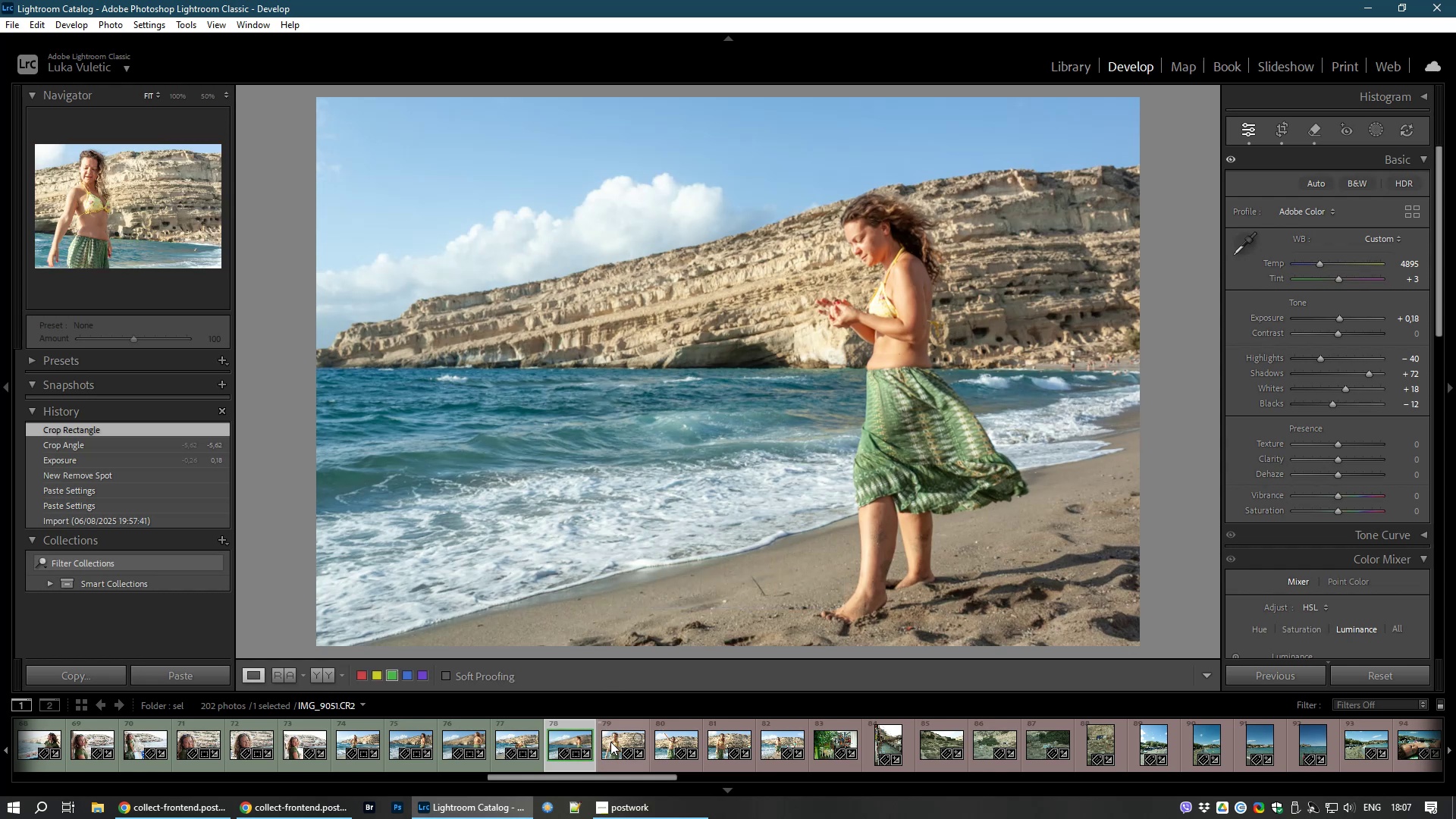 
left_click([610, 742])
 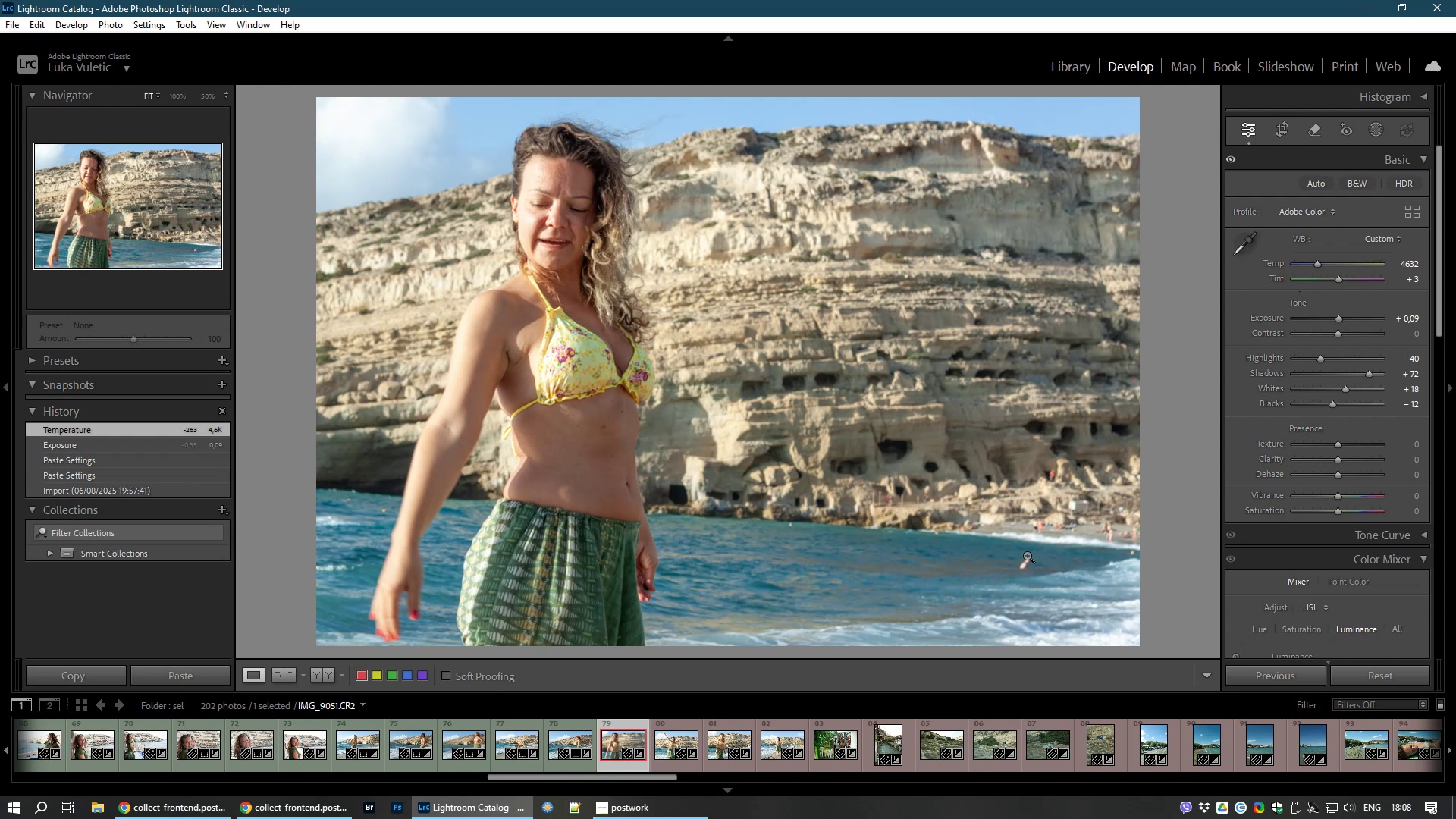 
wait(22.3)
 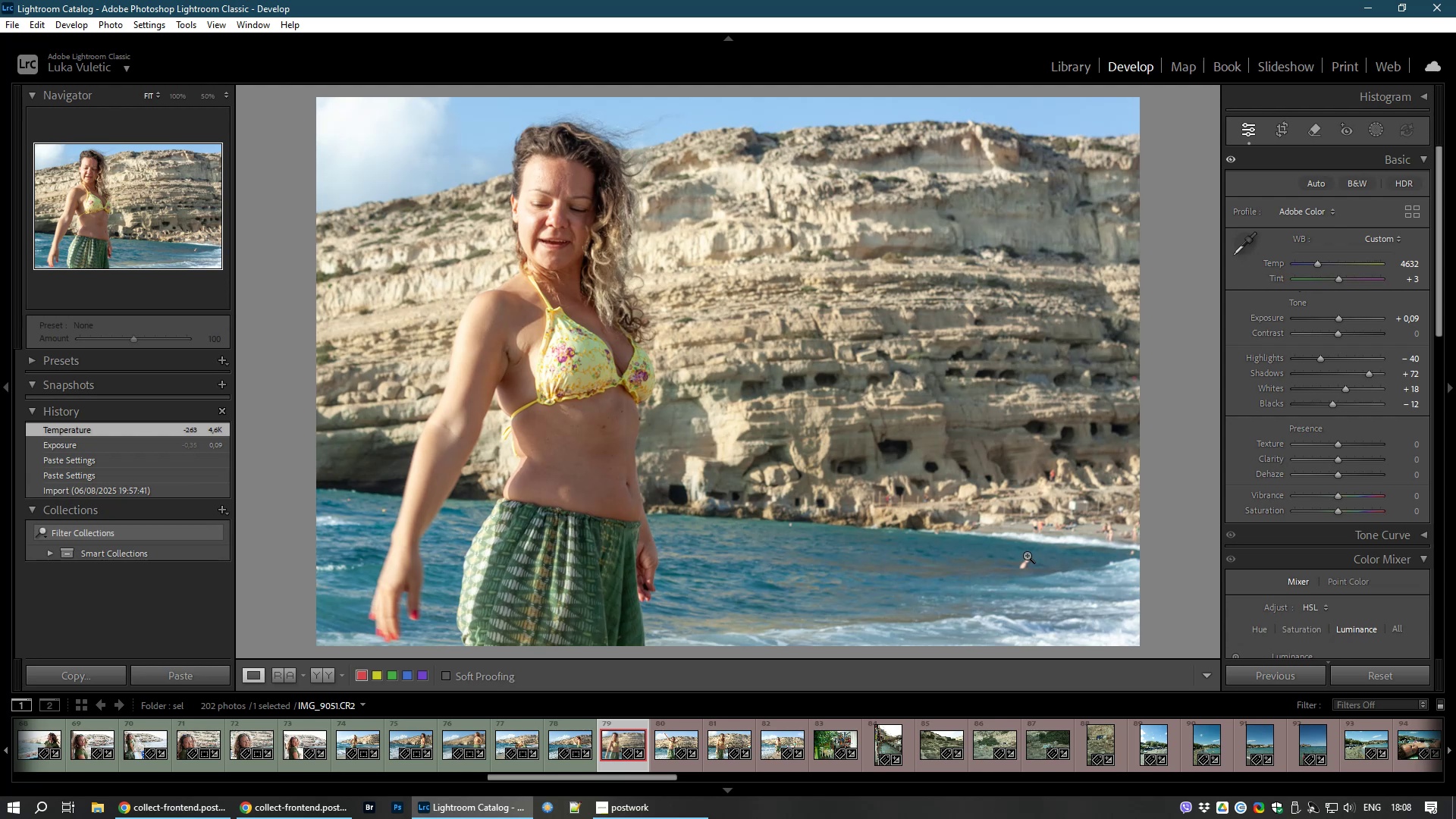 
left_click([1313, 132])
 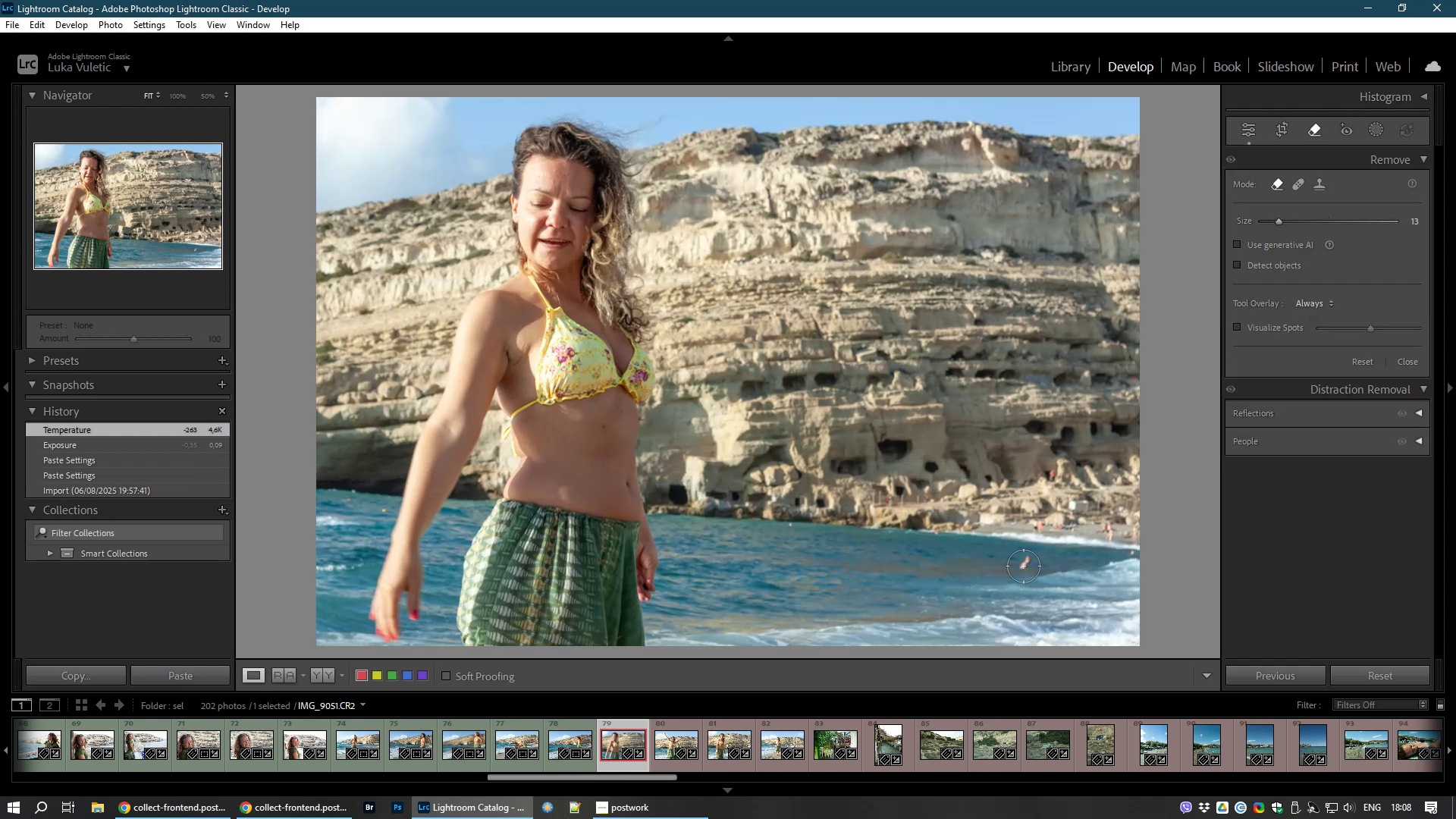 
wait(5.46)
 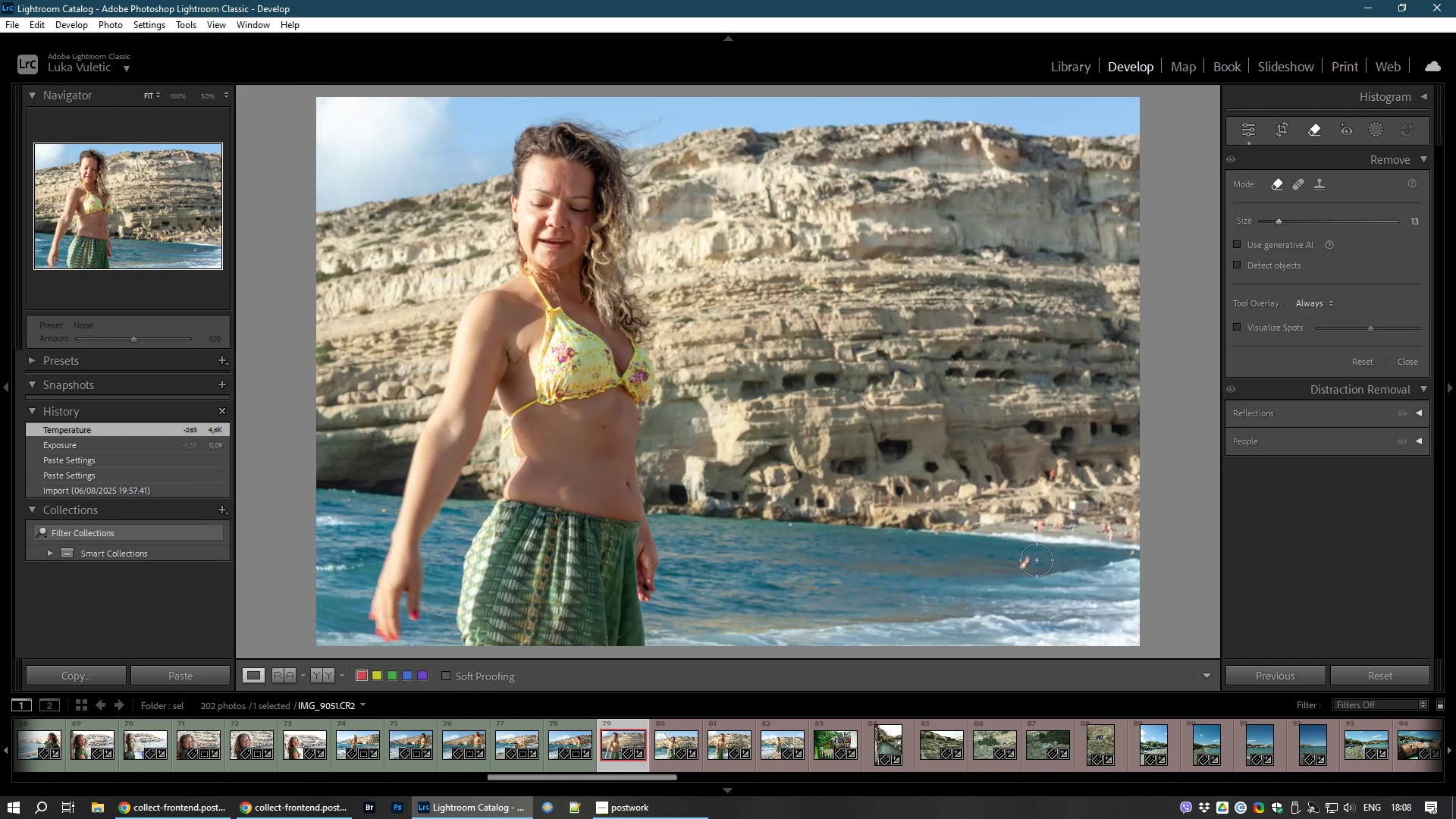 
left_click([1364, 441])
 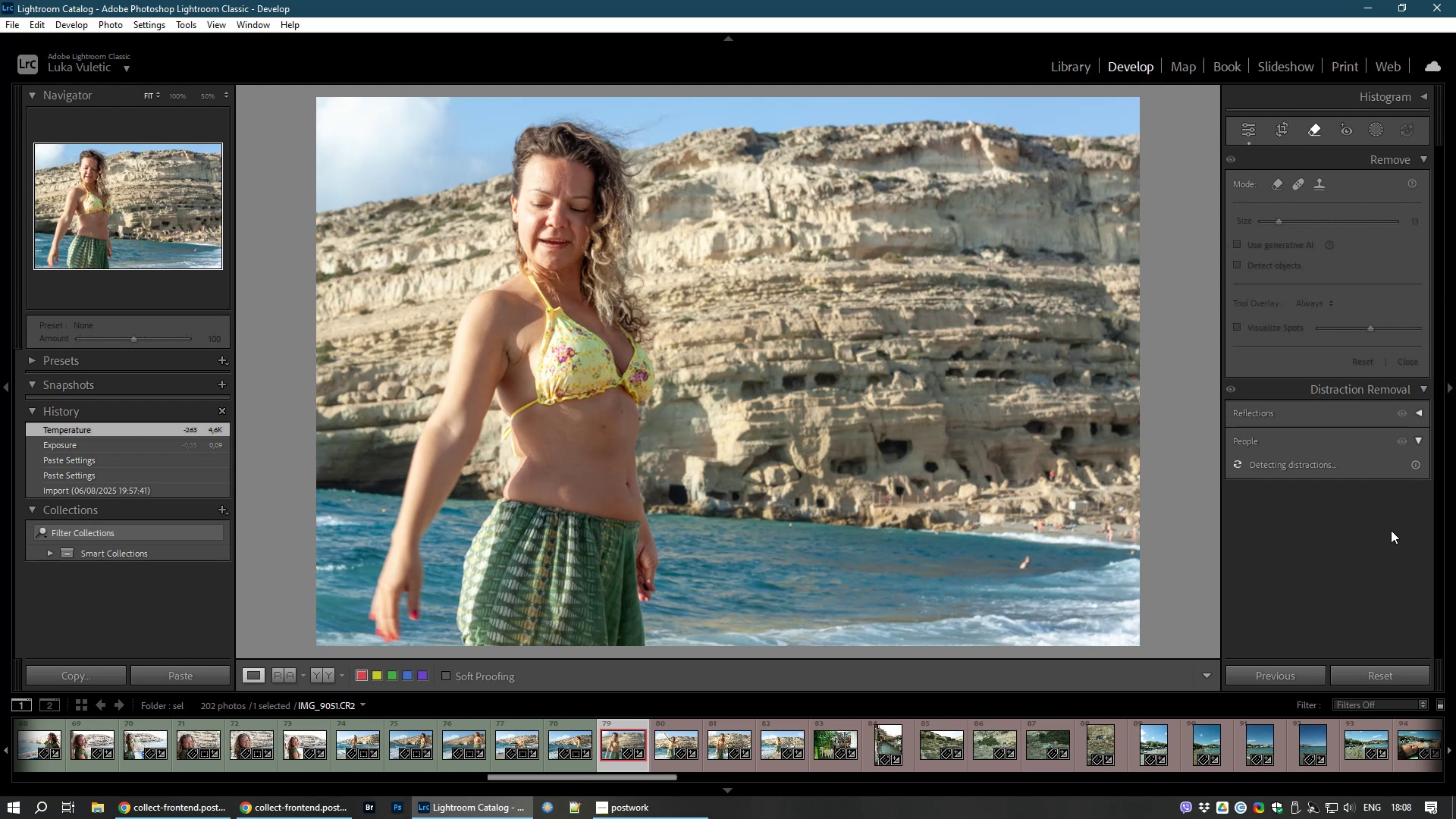 
wait(17.16)
 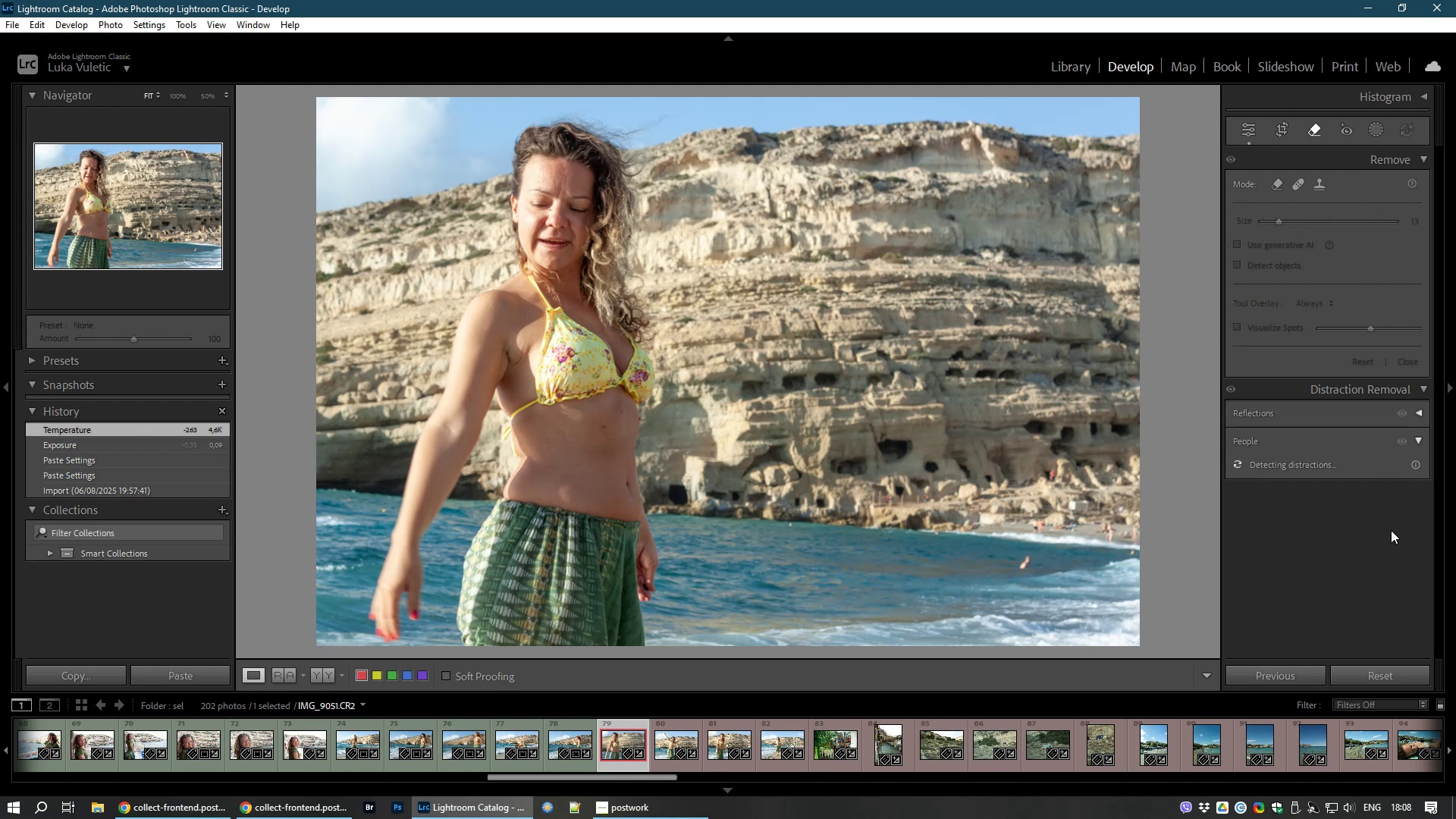 
left_click([1387, 519])
 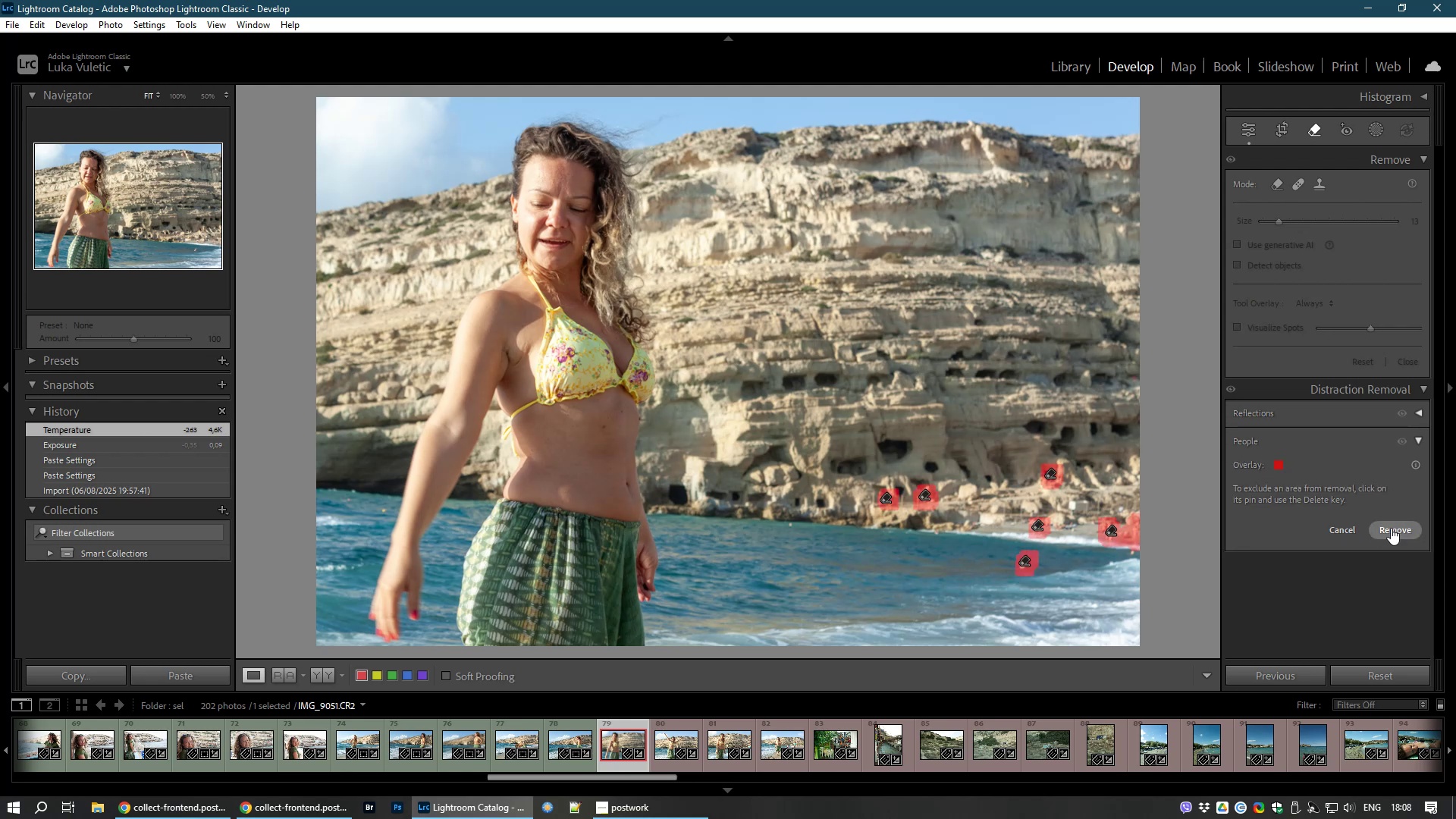 
left_click([1391, 528])
 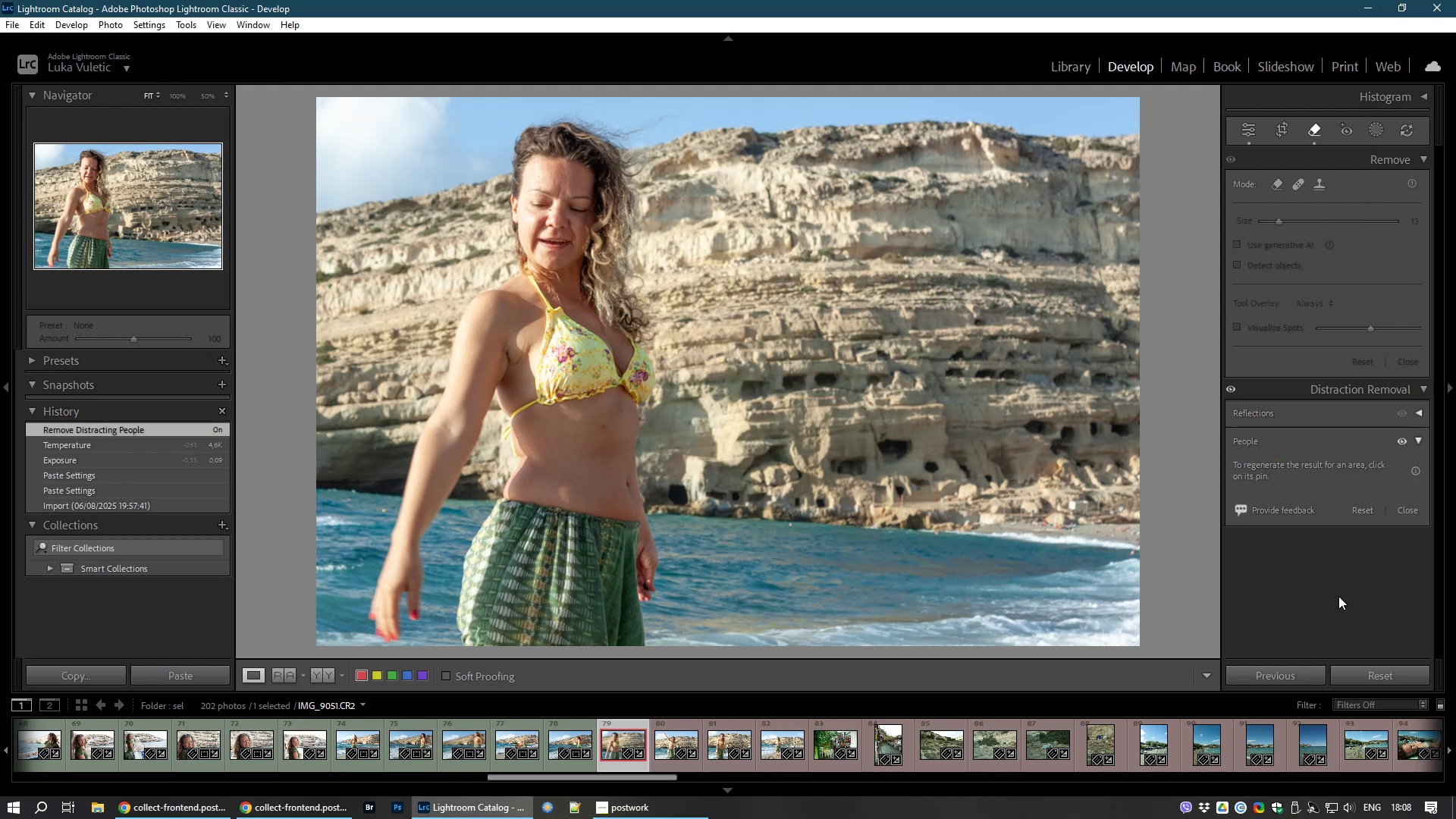 
wait(22.17)
 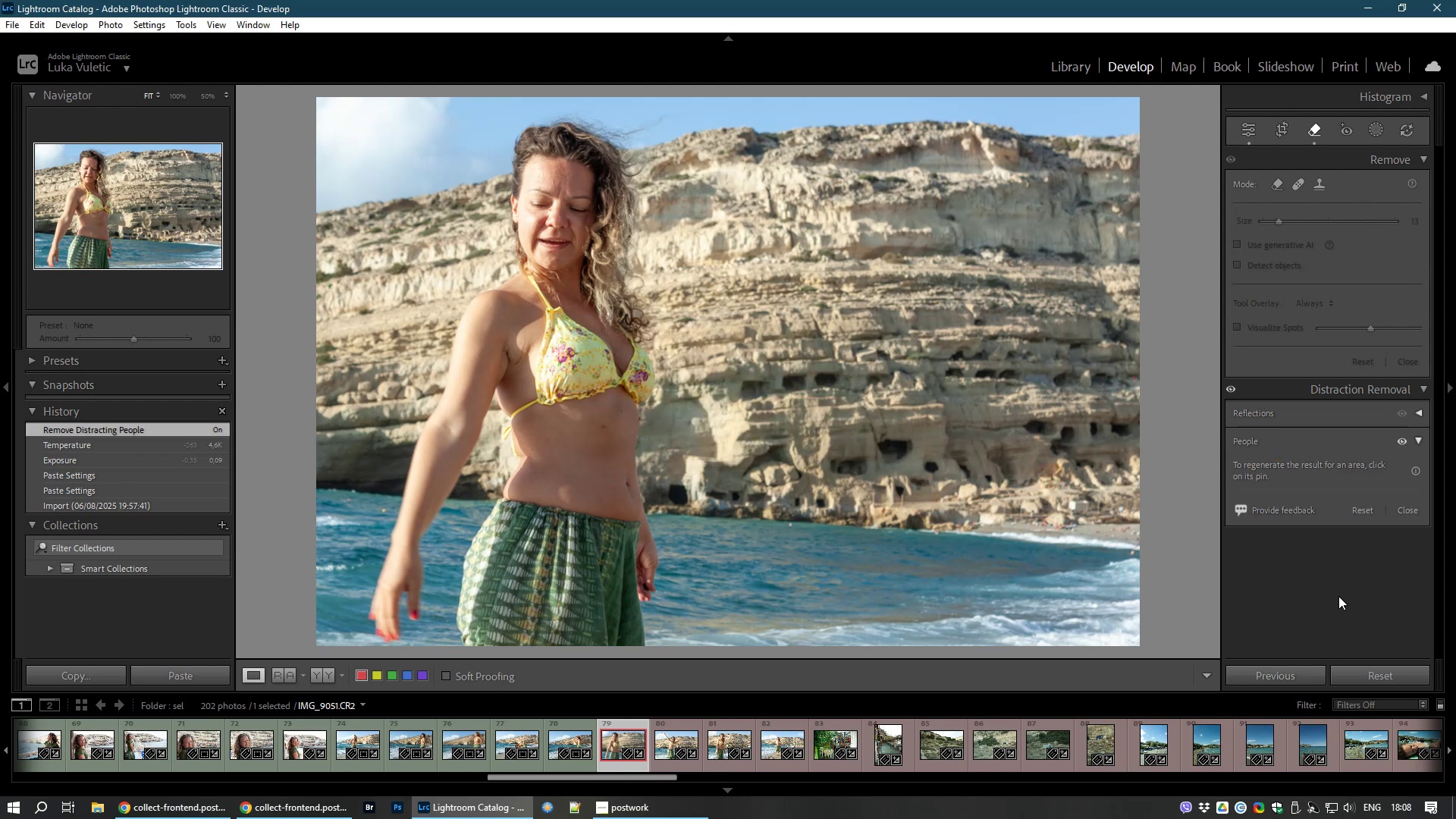 
left_click([1401, 442])
 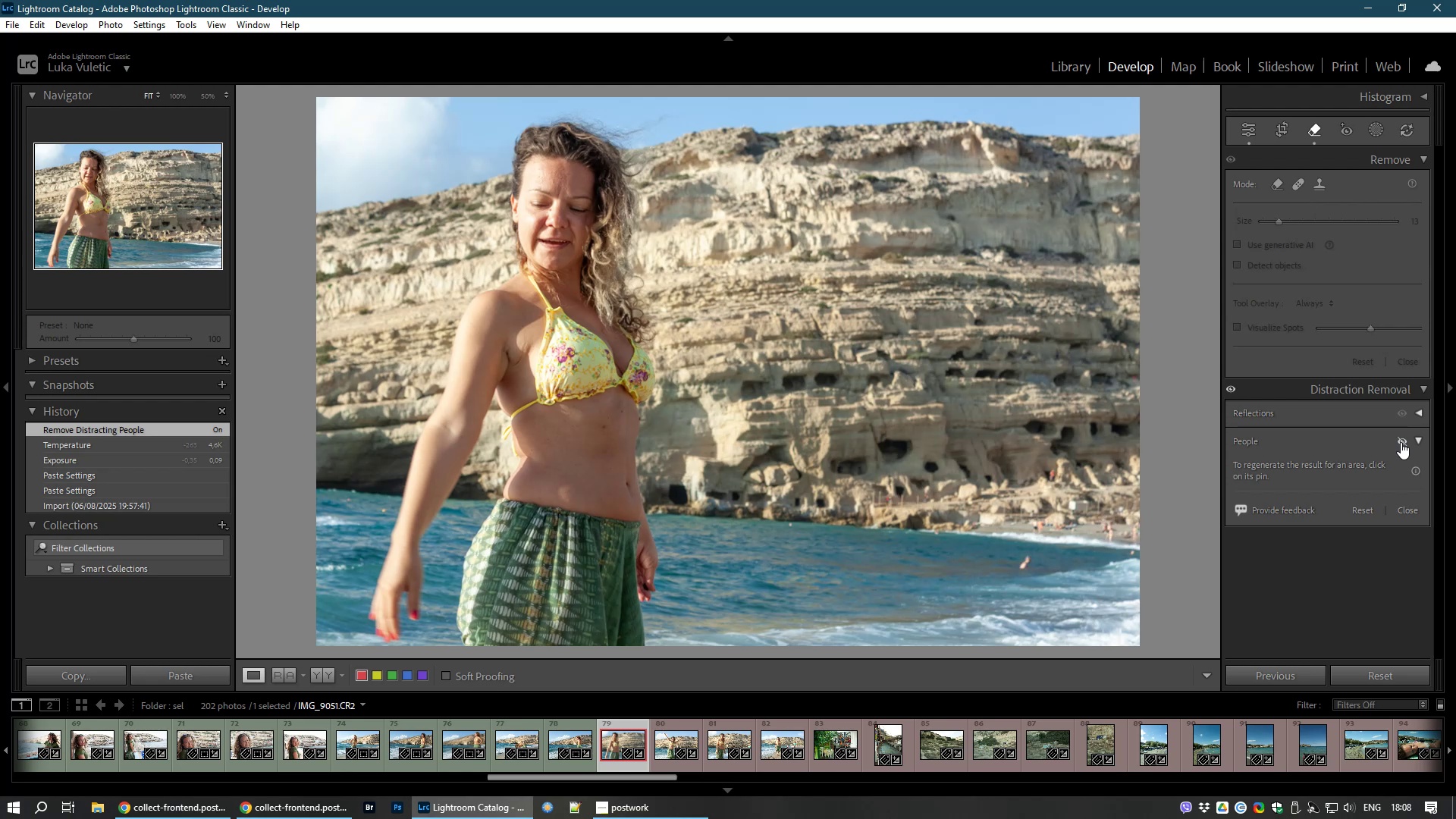 
left_click([1401, 442])
 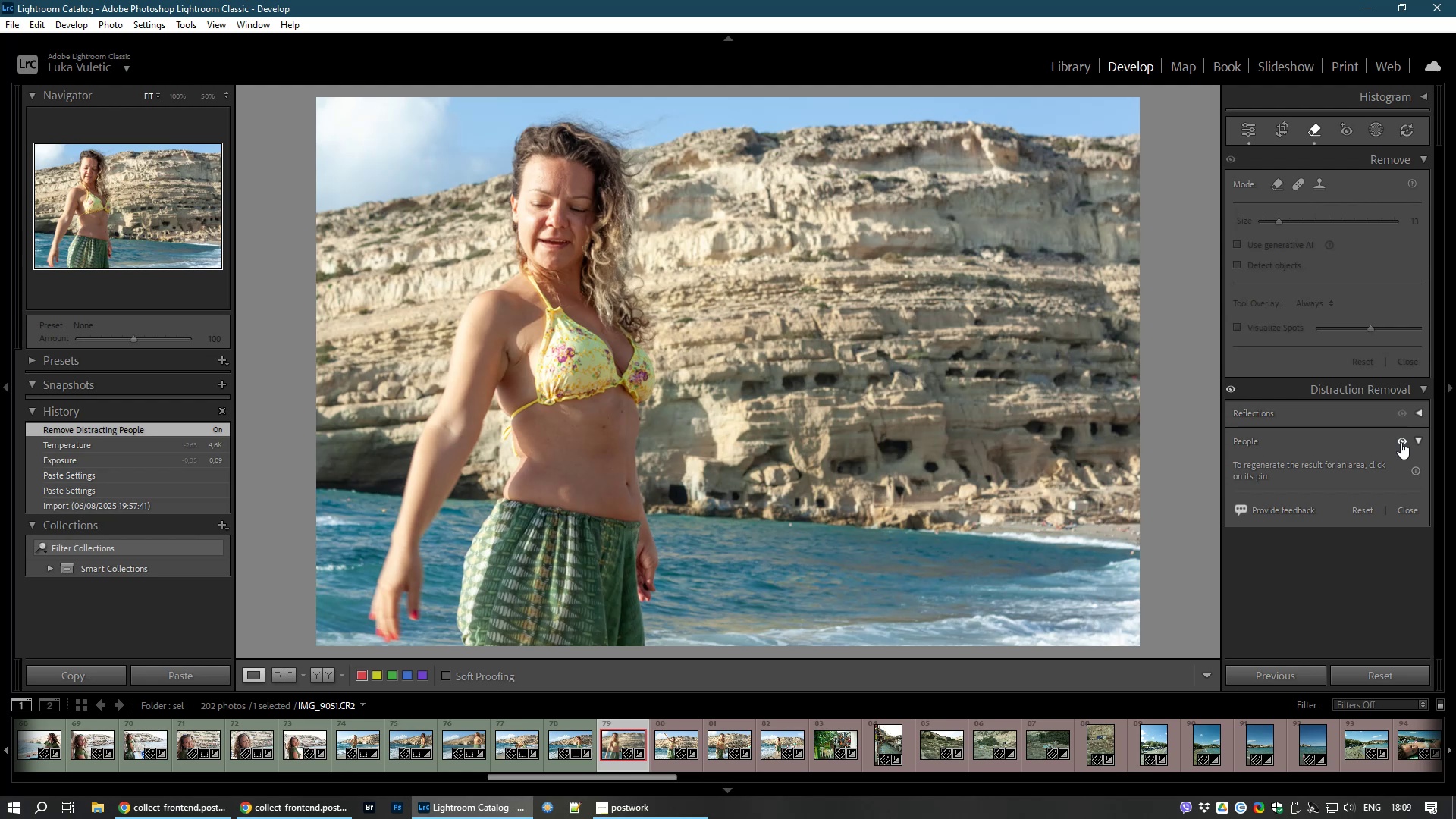 
left_click([1401, 442])
 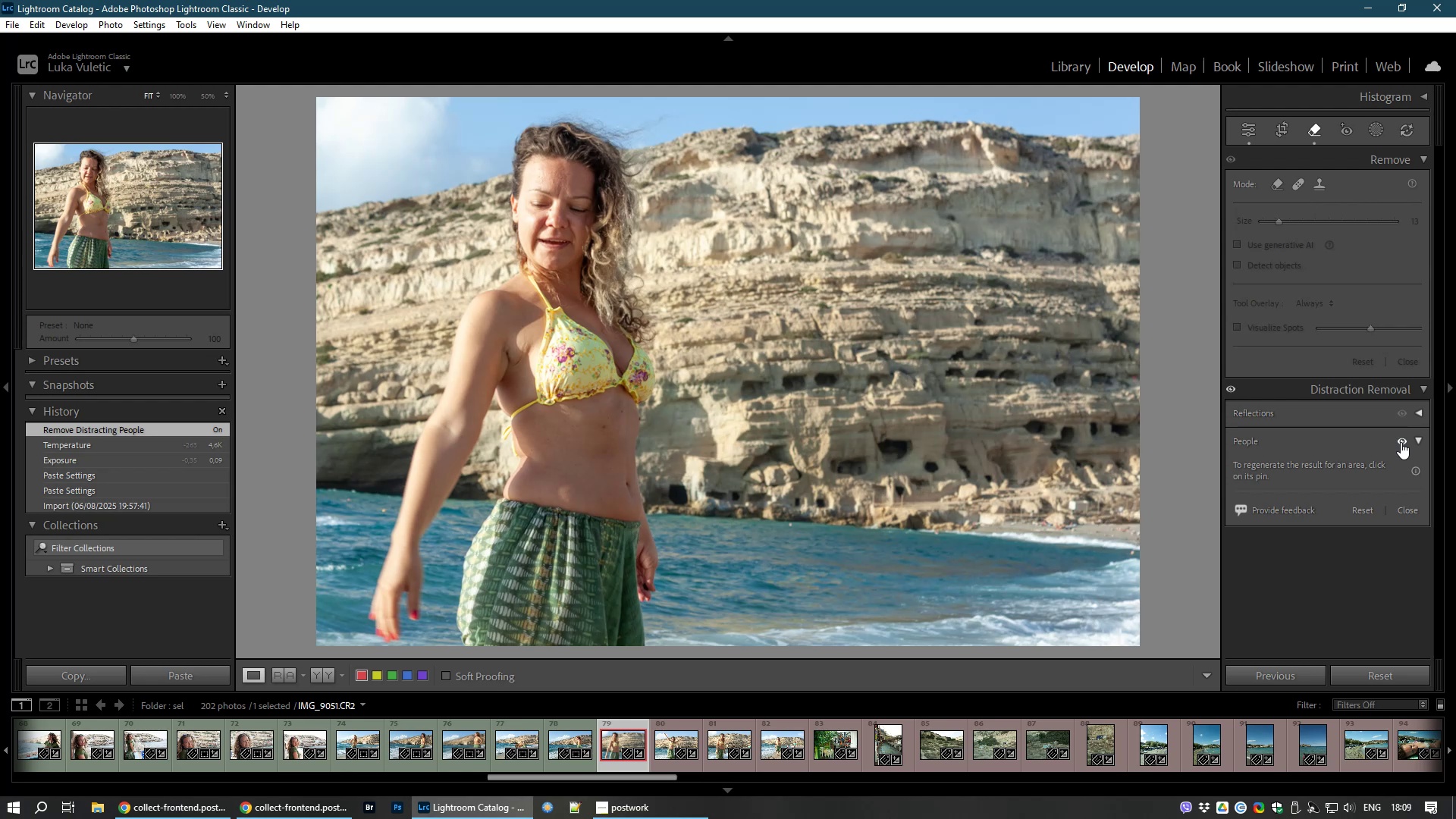 
left_click([1401, 442])
 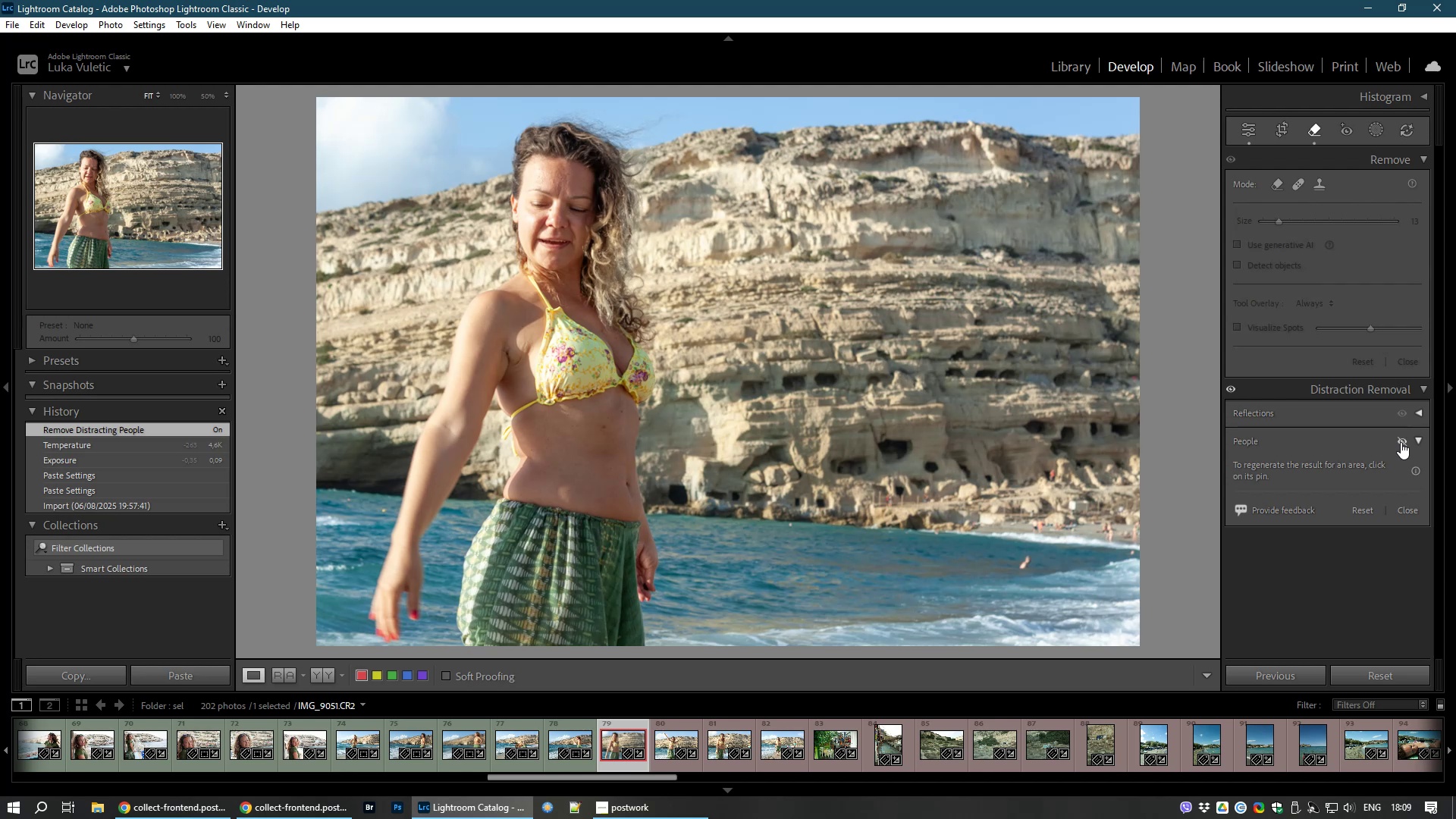 
left_click([1401, 442])
 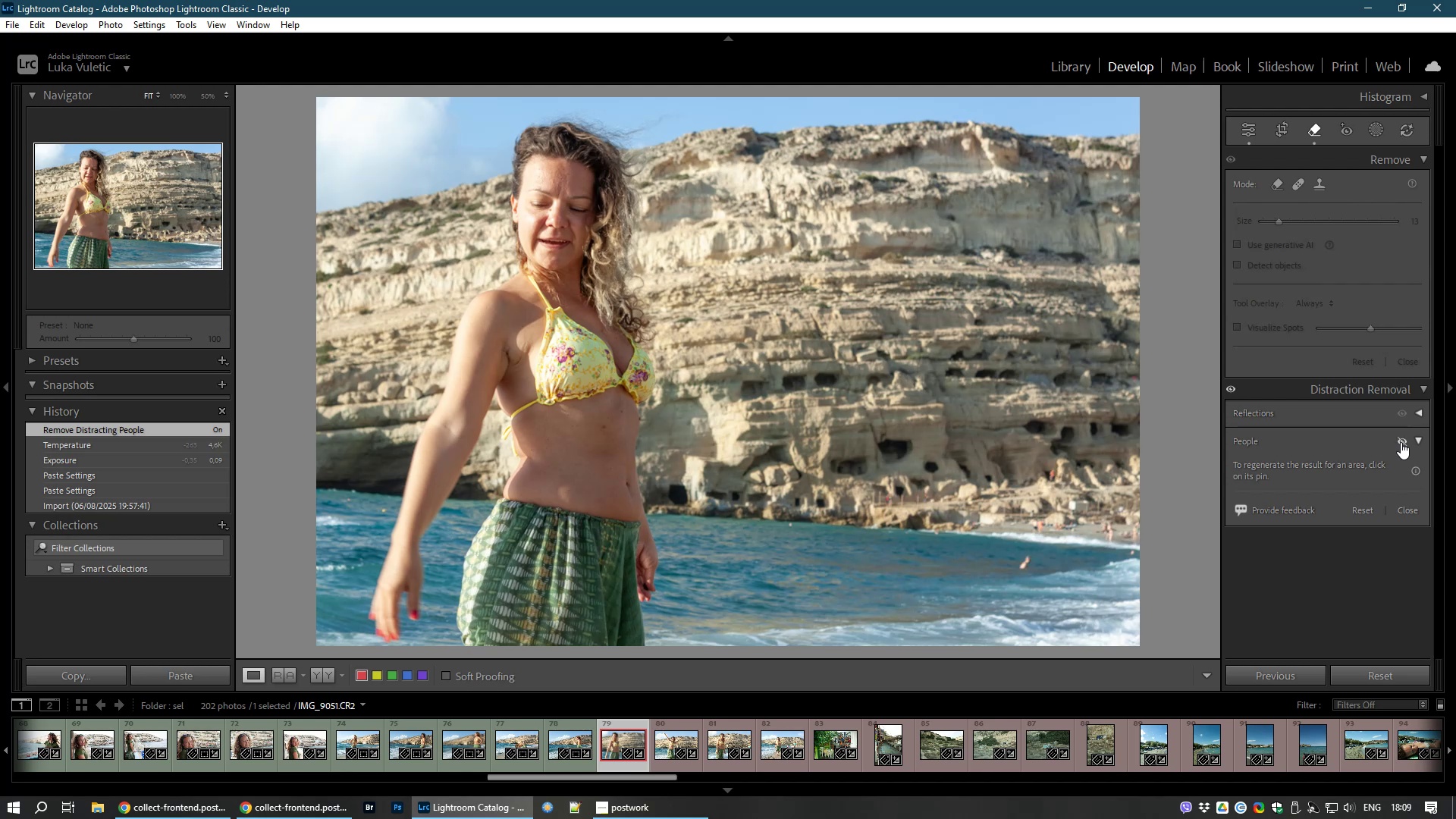 
wait(6.23)
 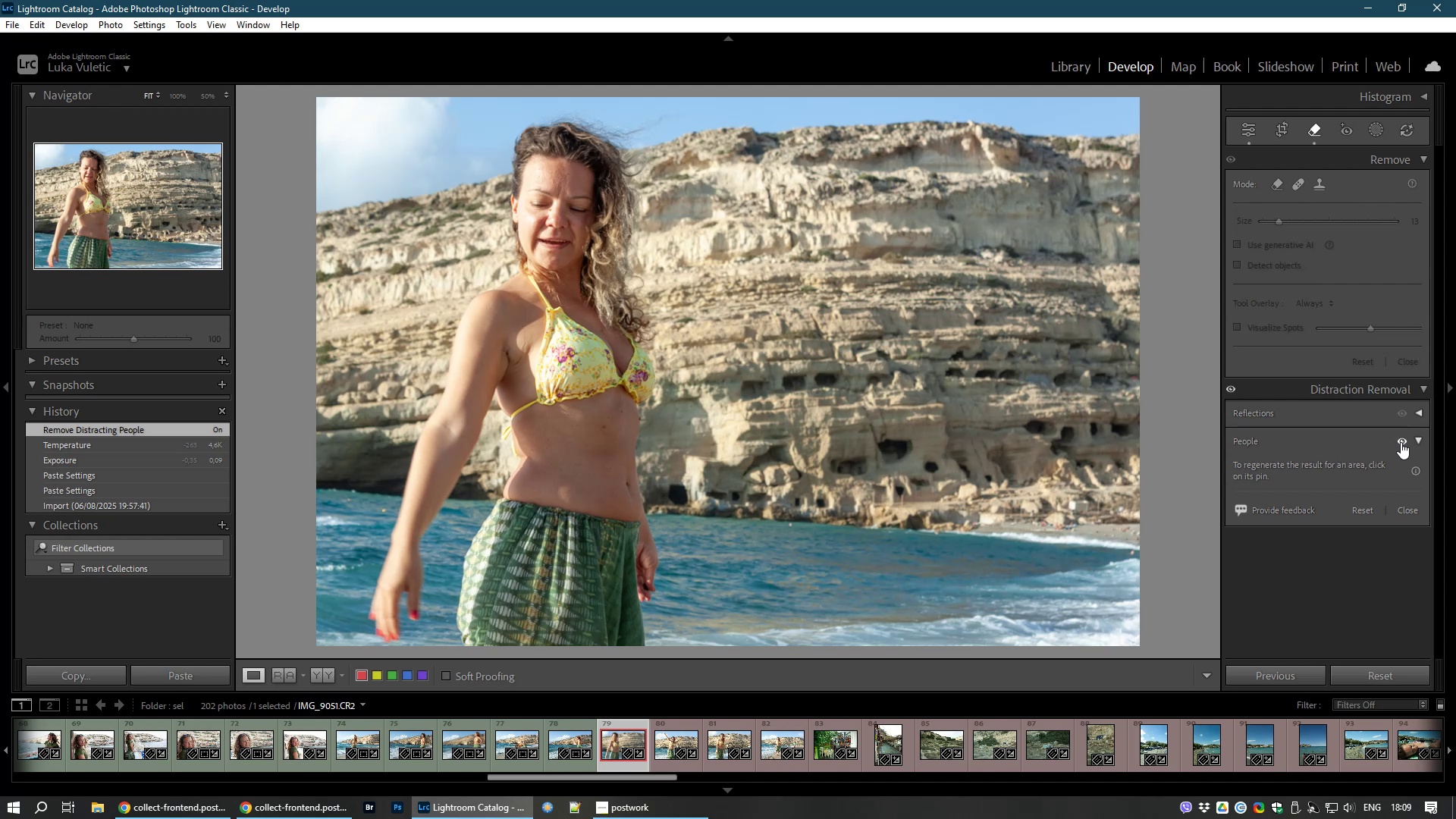 
left_click([1401, 442])
 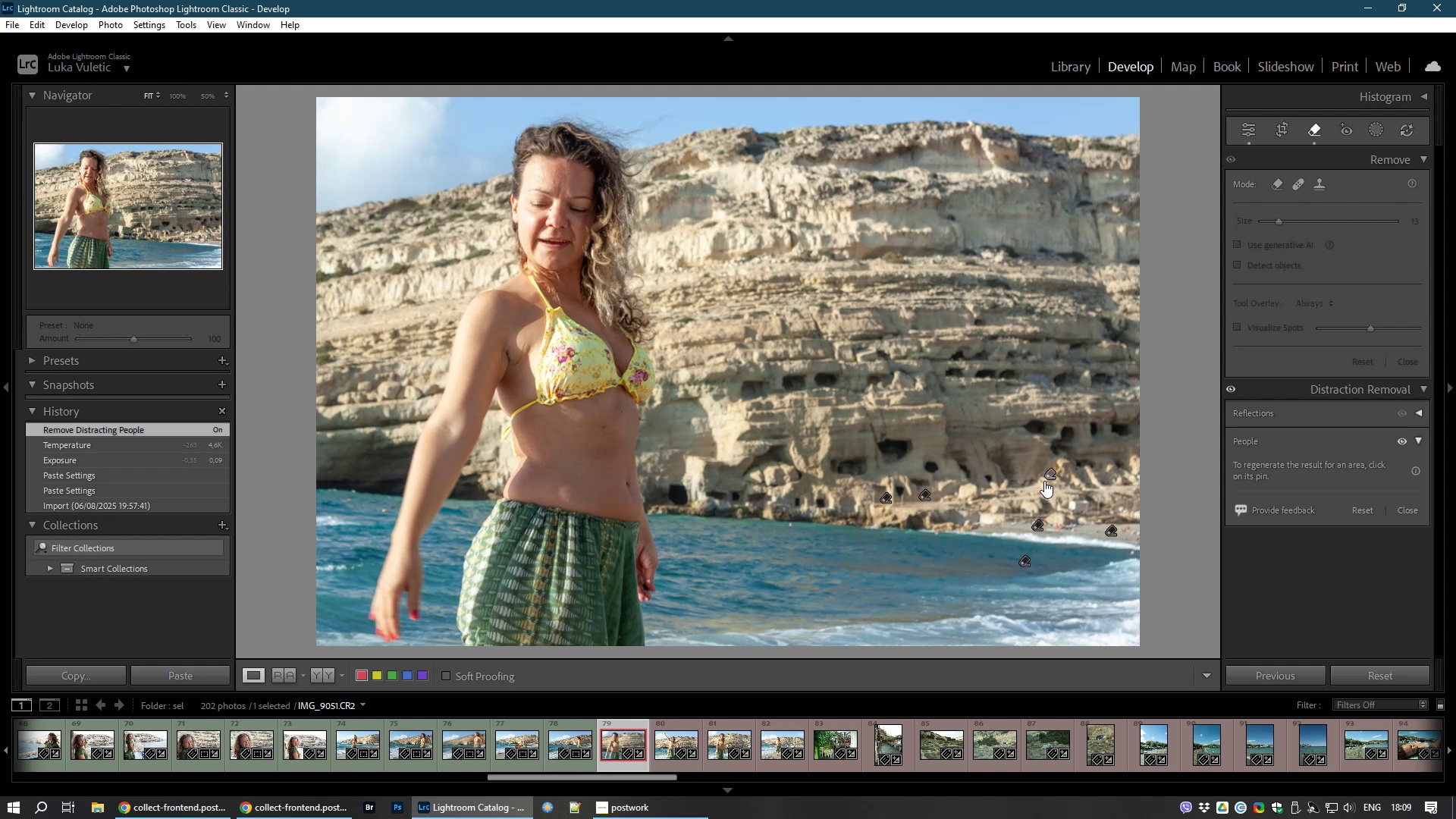 
left_click([1052, 470])
 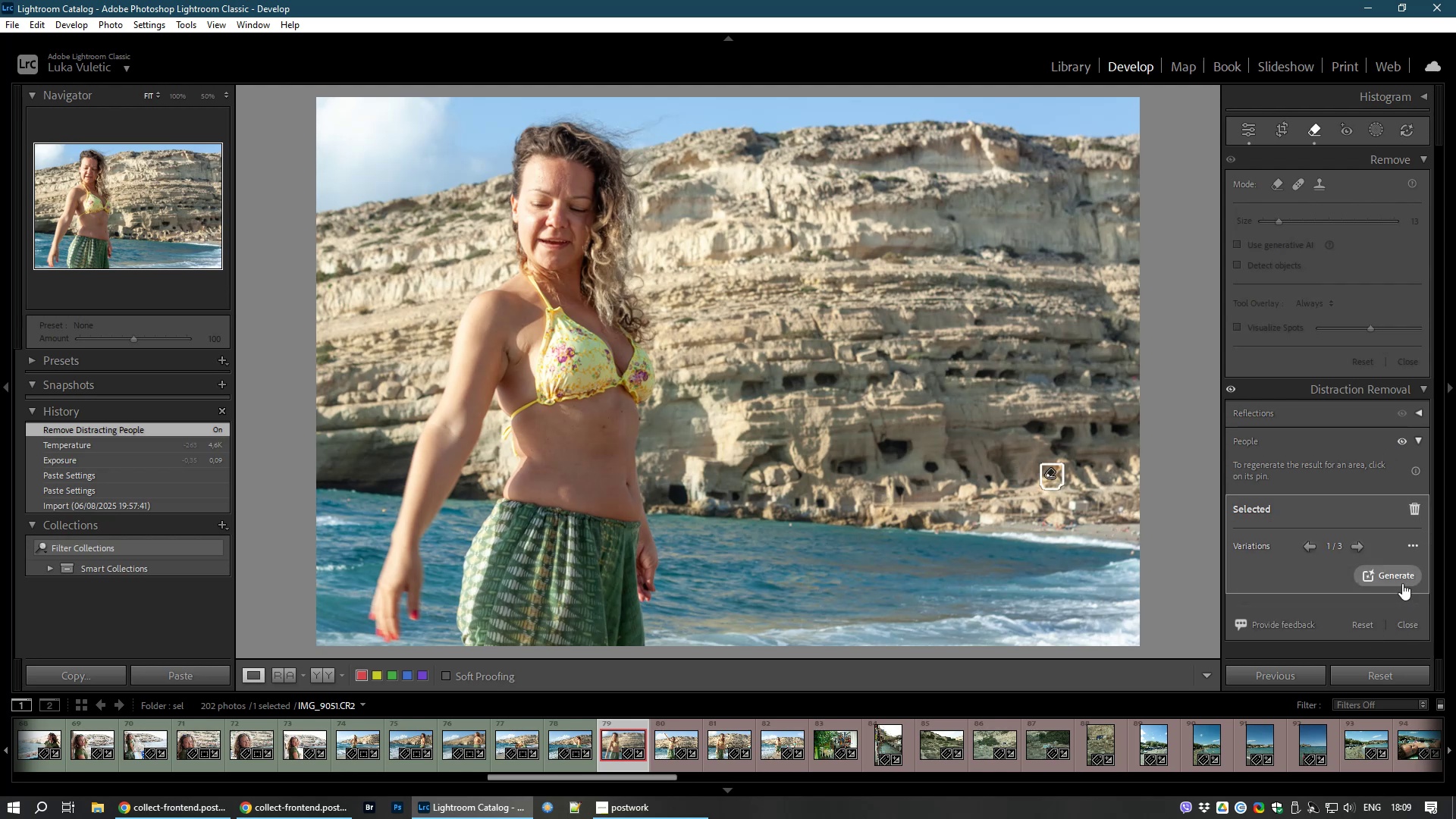 
left_click([1402, 582])
 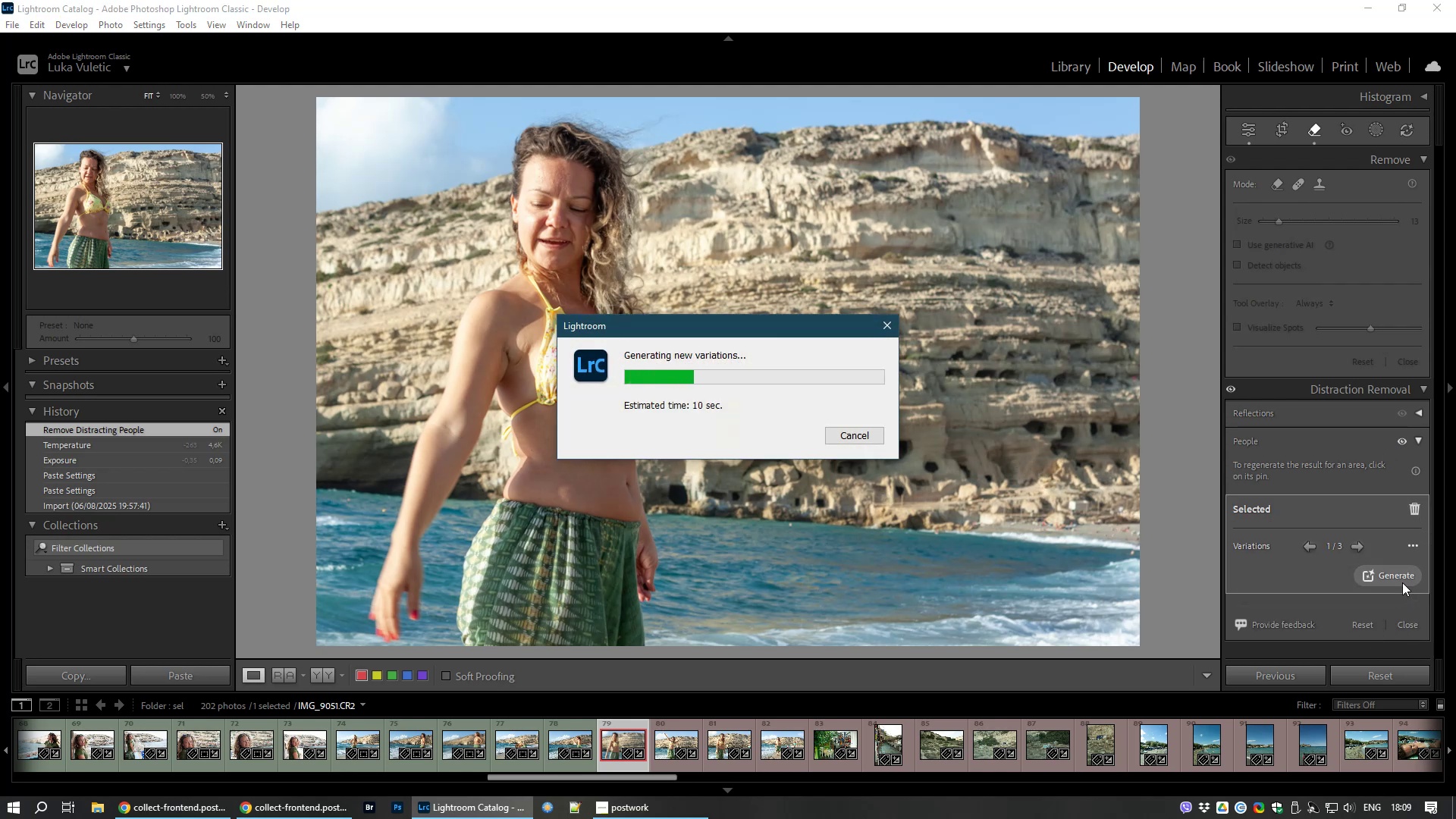 
wait(8.22)
 